 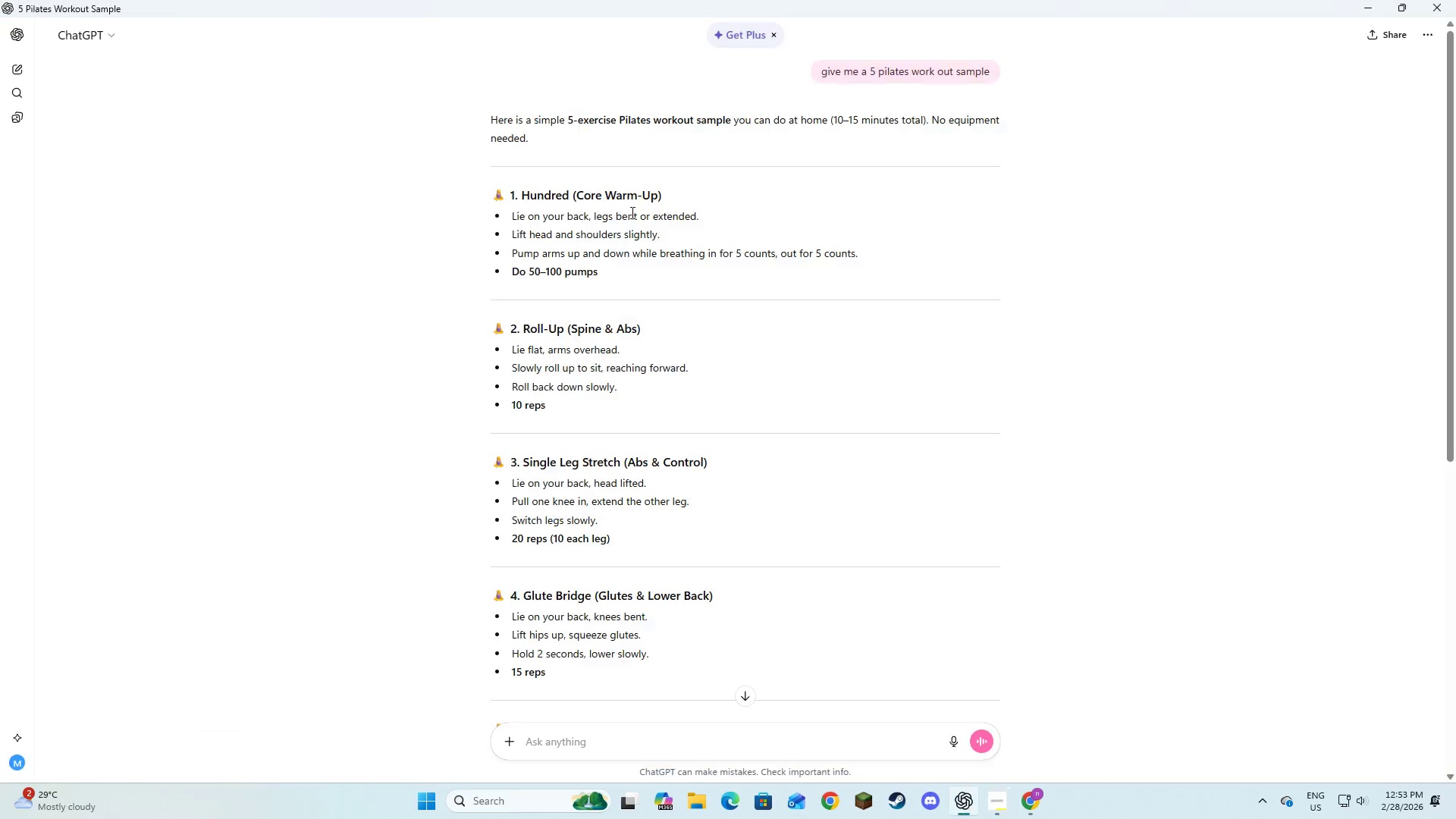 
key(Alt+Tab)
 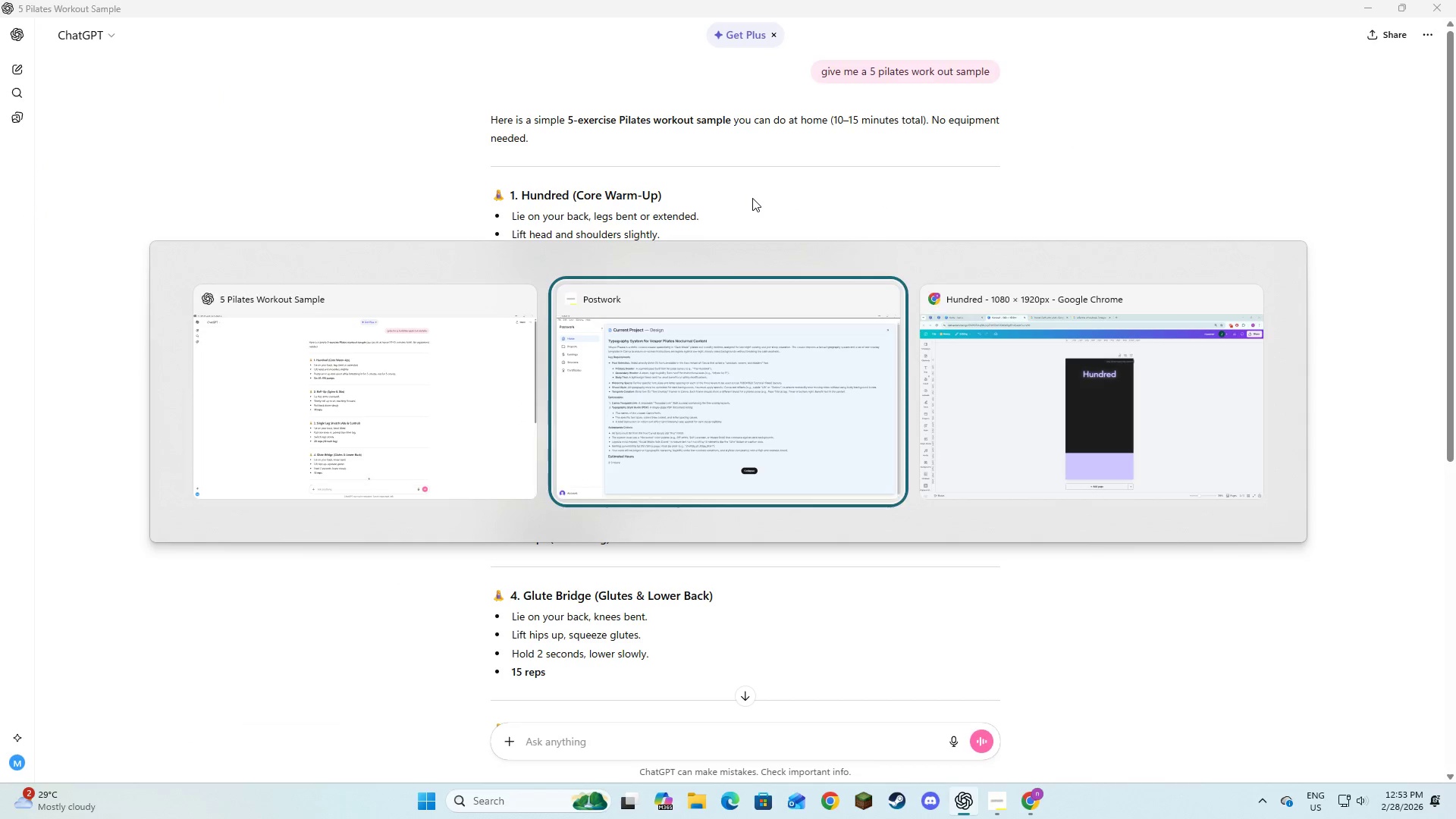 
key(Alt+Tab)
 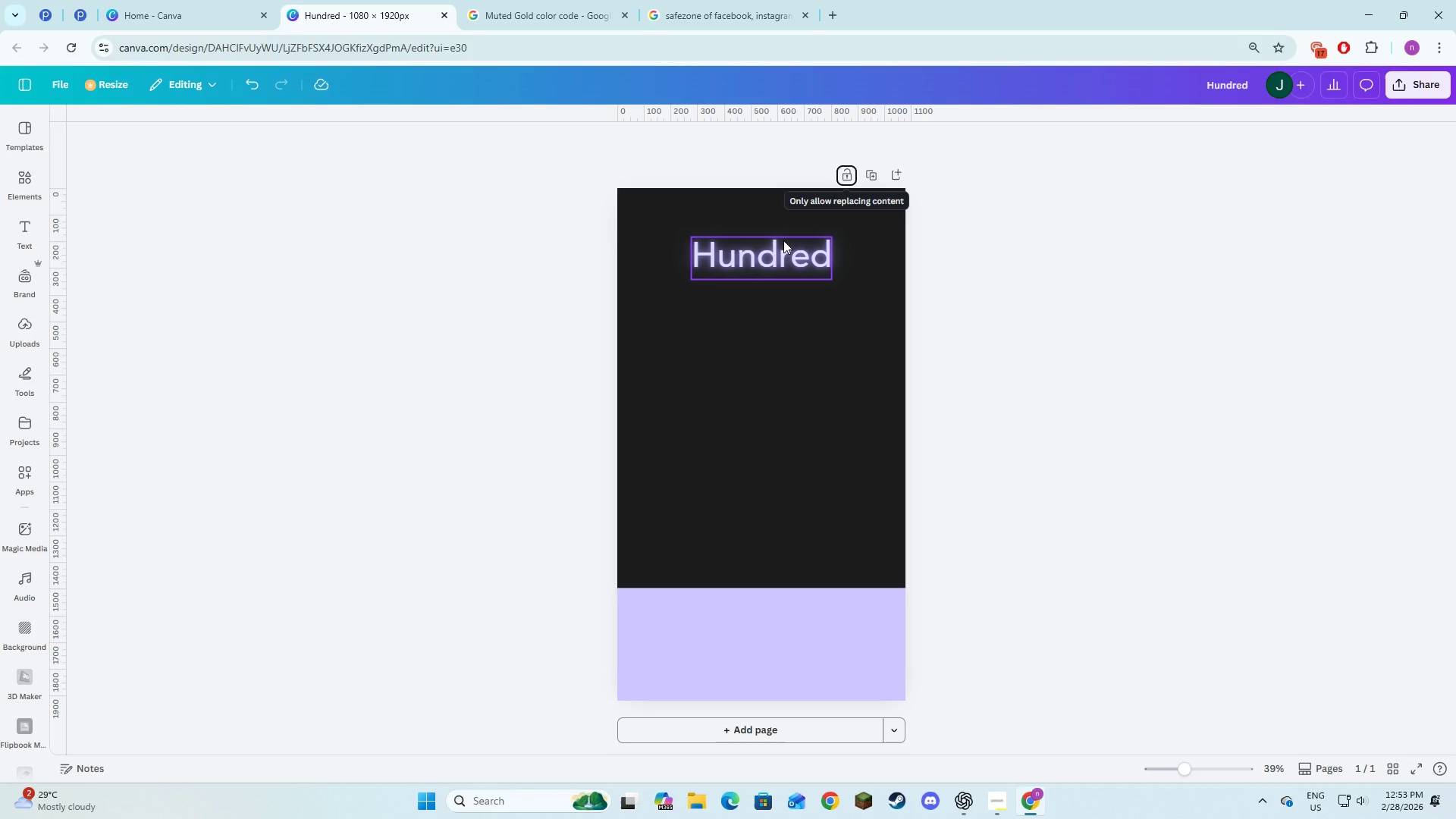 
left_click([797, 233])
 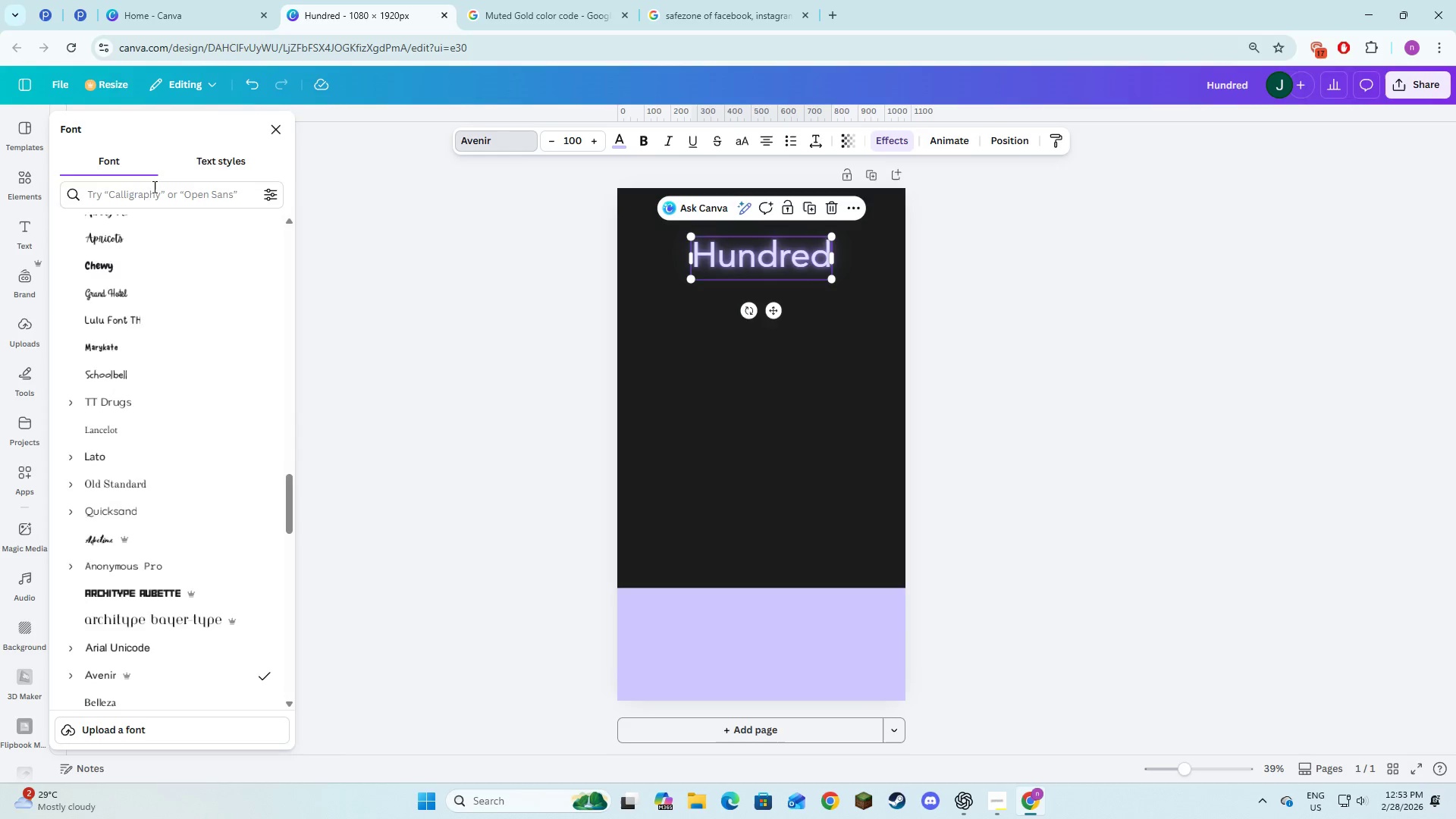 
left_click_drag(start_coordinate=[157, 185], to_coordinate=[157, 190])
 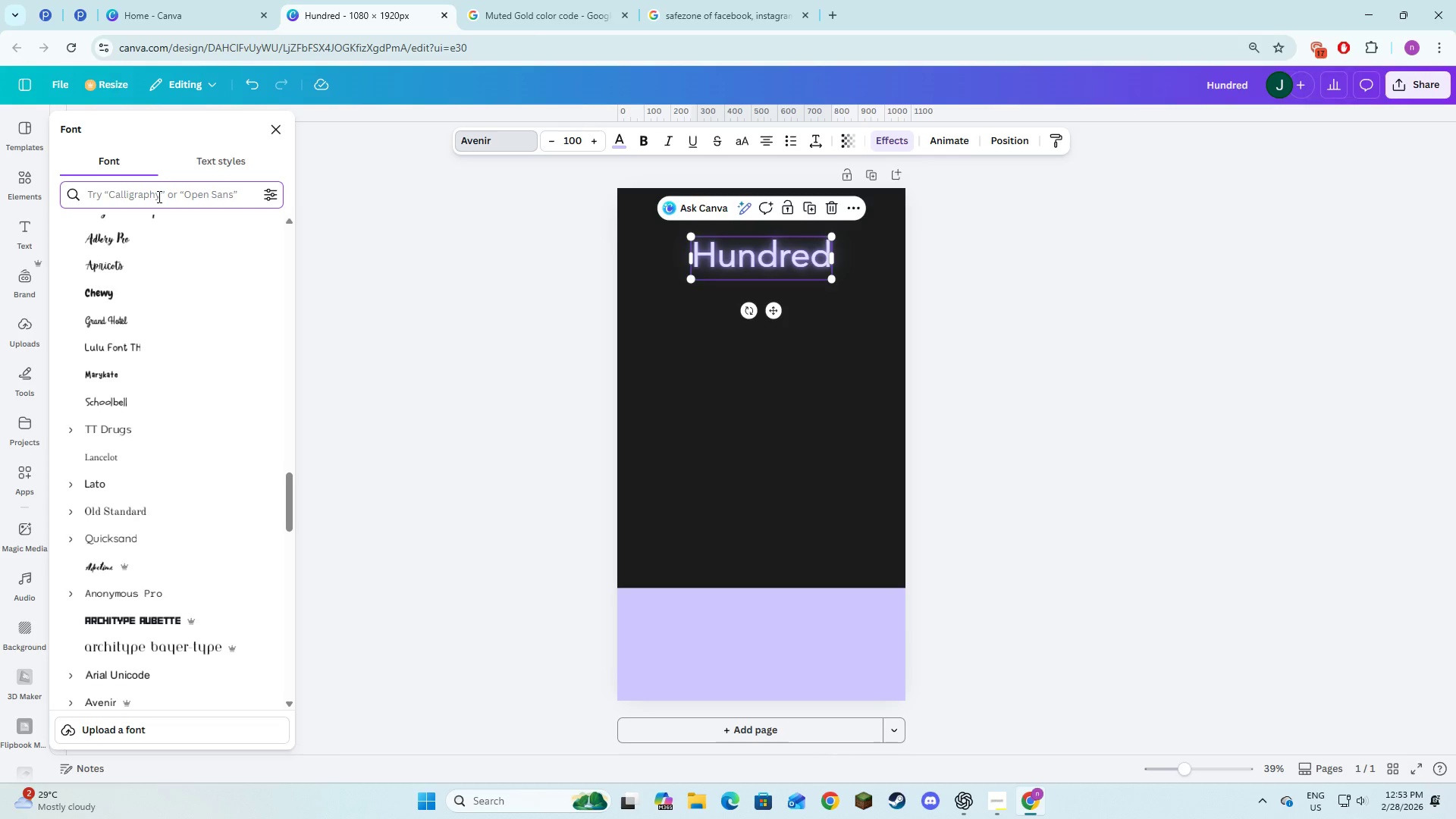 
type(Serif)
 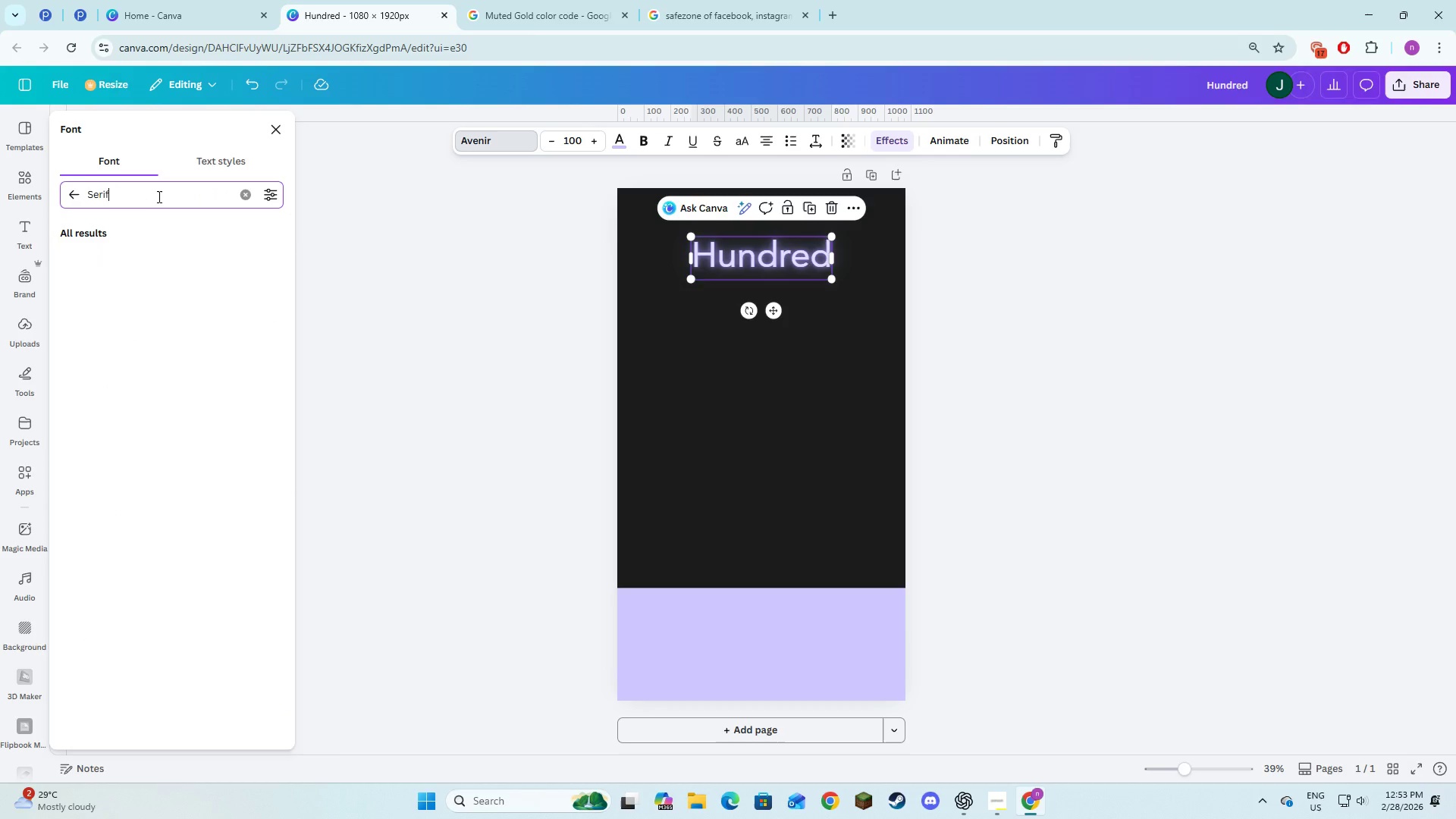 
mouse_move([41, 192])
 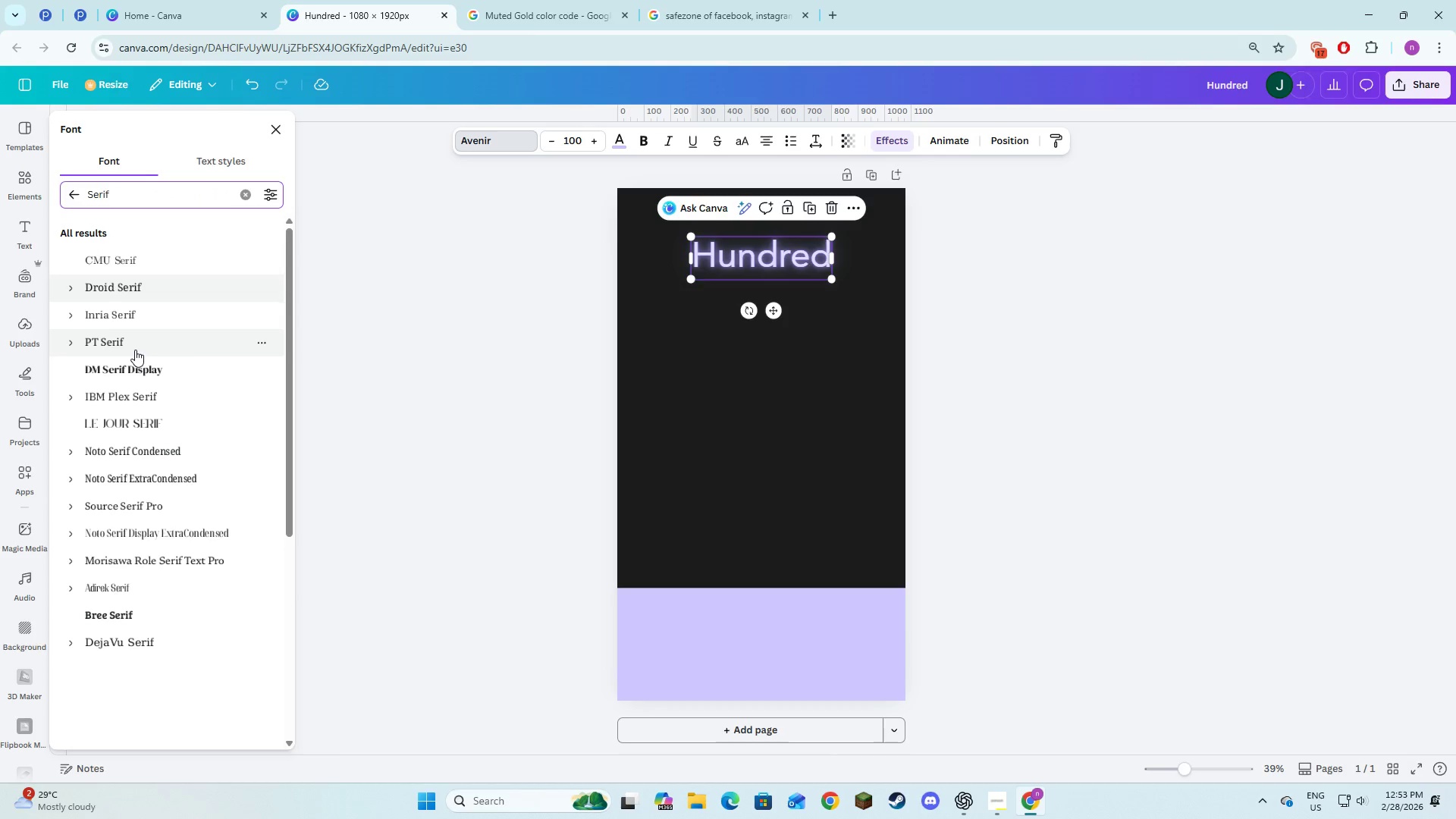 
mouse_move([102, 347])
 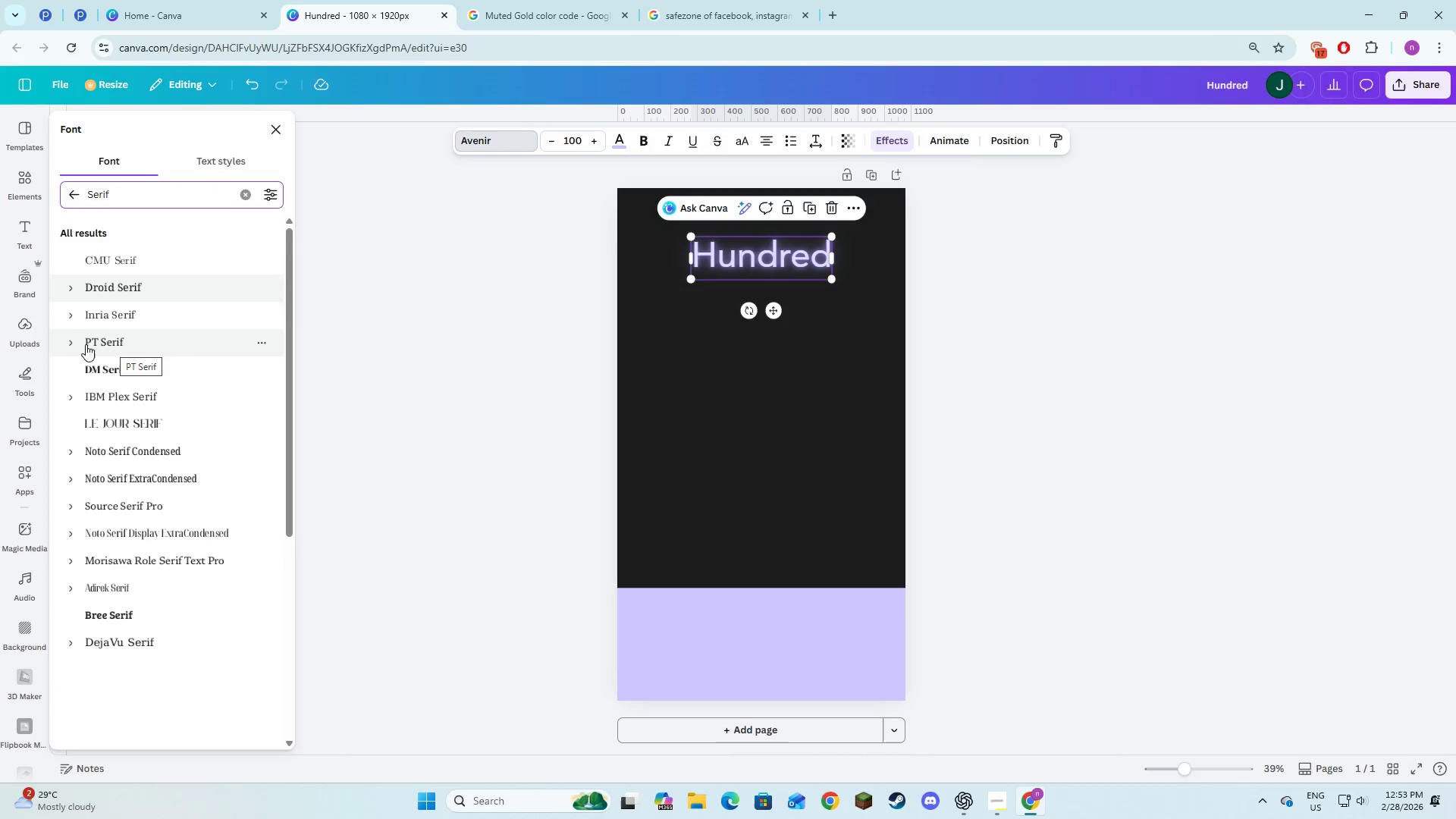 
left_click([81, 343])
 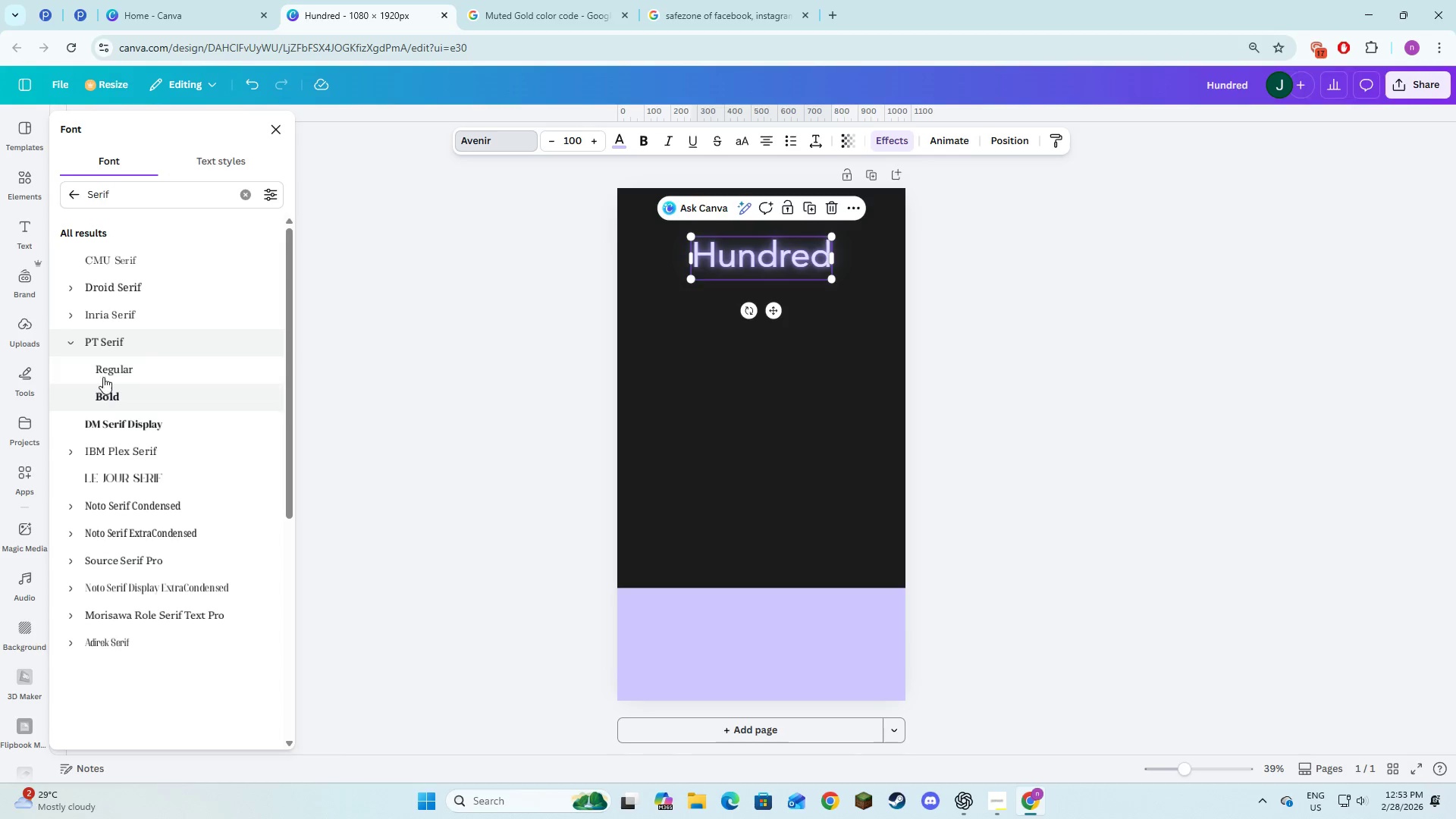 
left_click([105, 370])
 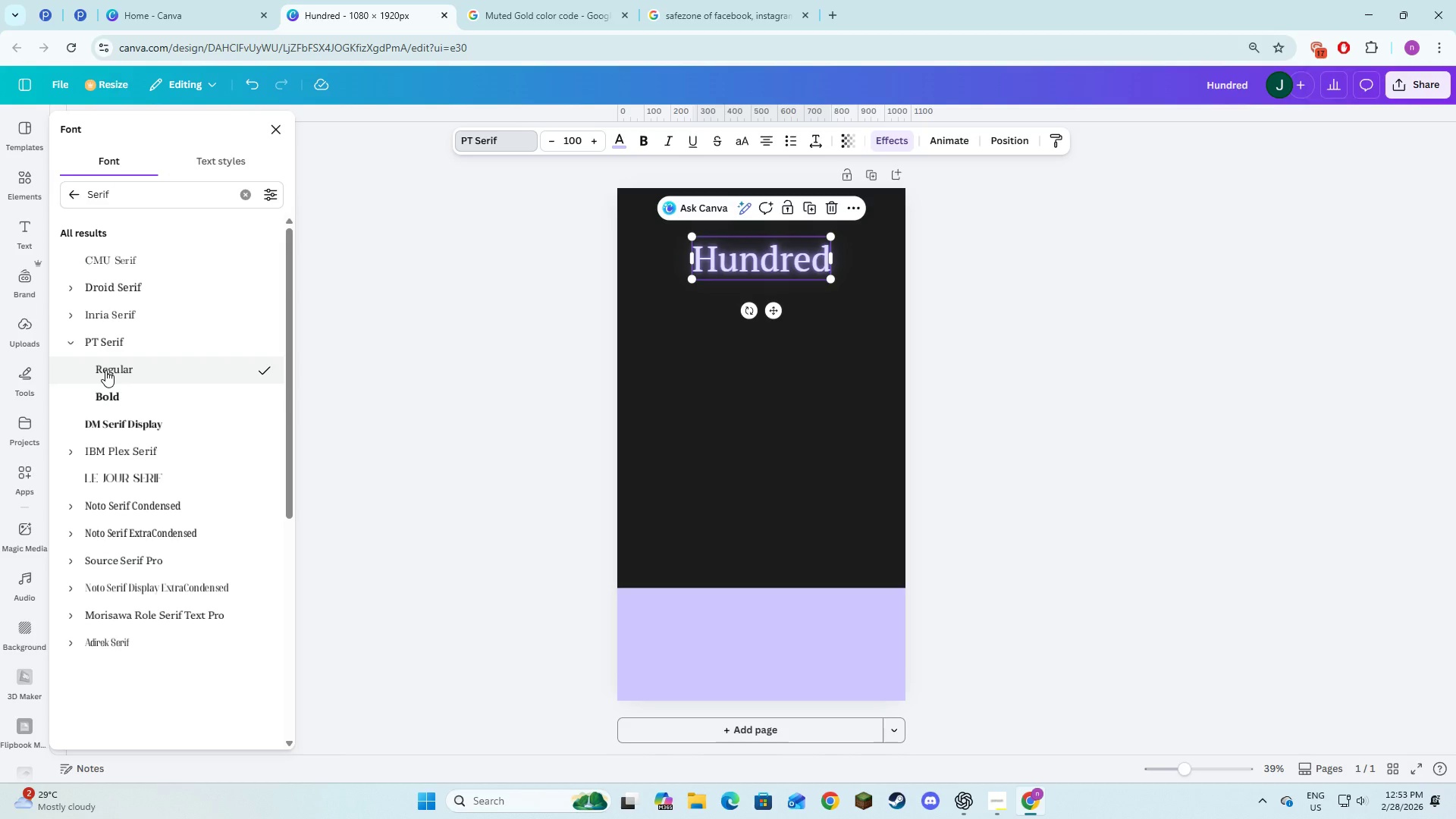 
left_click([103, 392])
 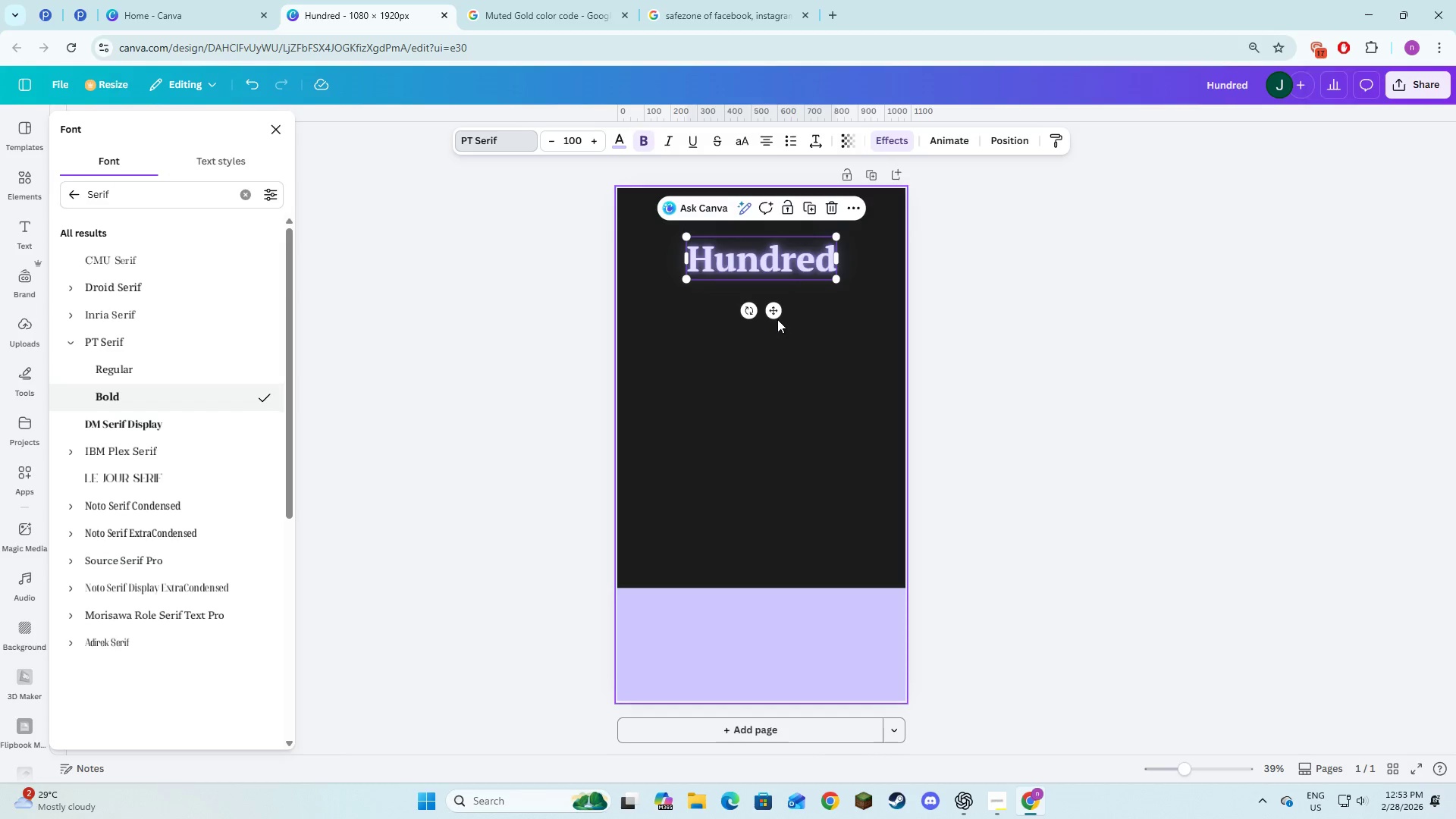 
left_click_drag(start_coordinate=[775, 313], to_coordinate=[774, 308])
 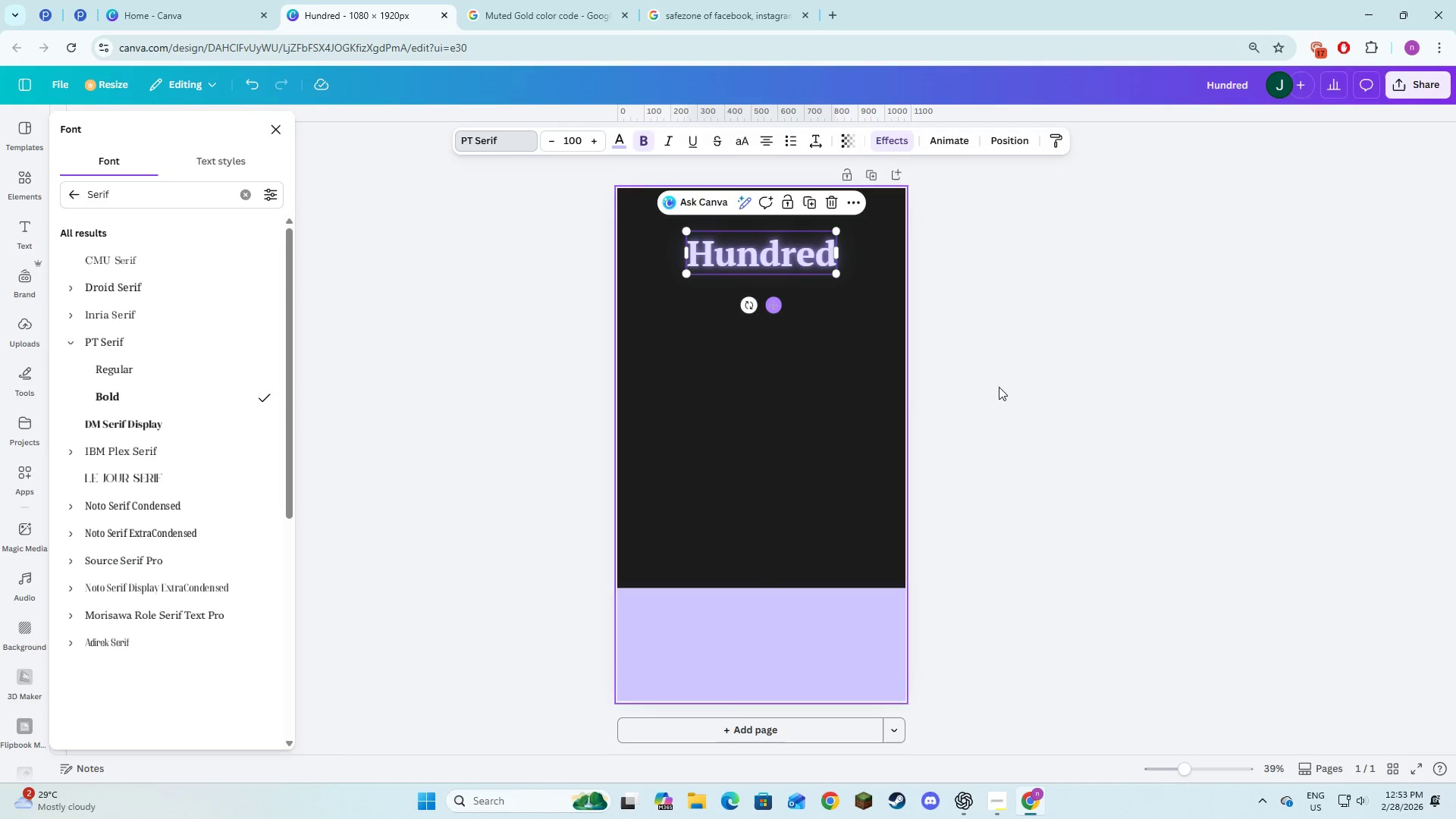 
left_click([1018, 391])
 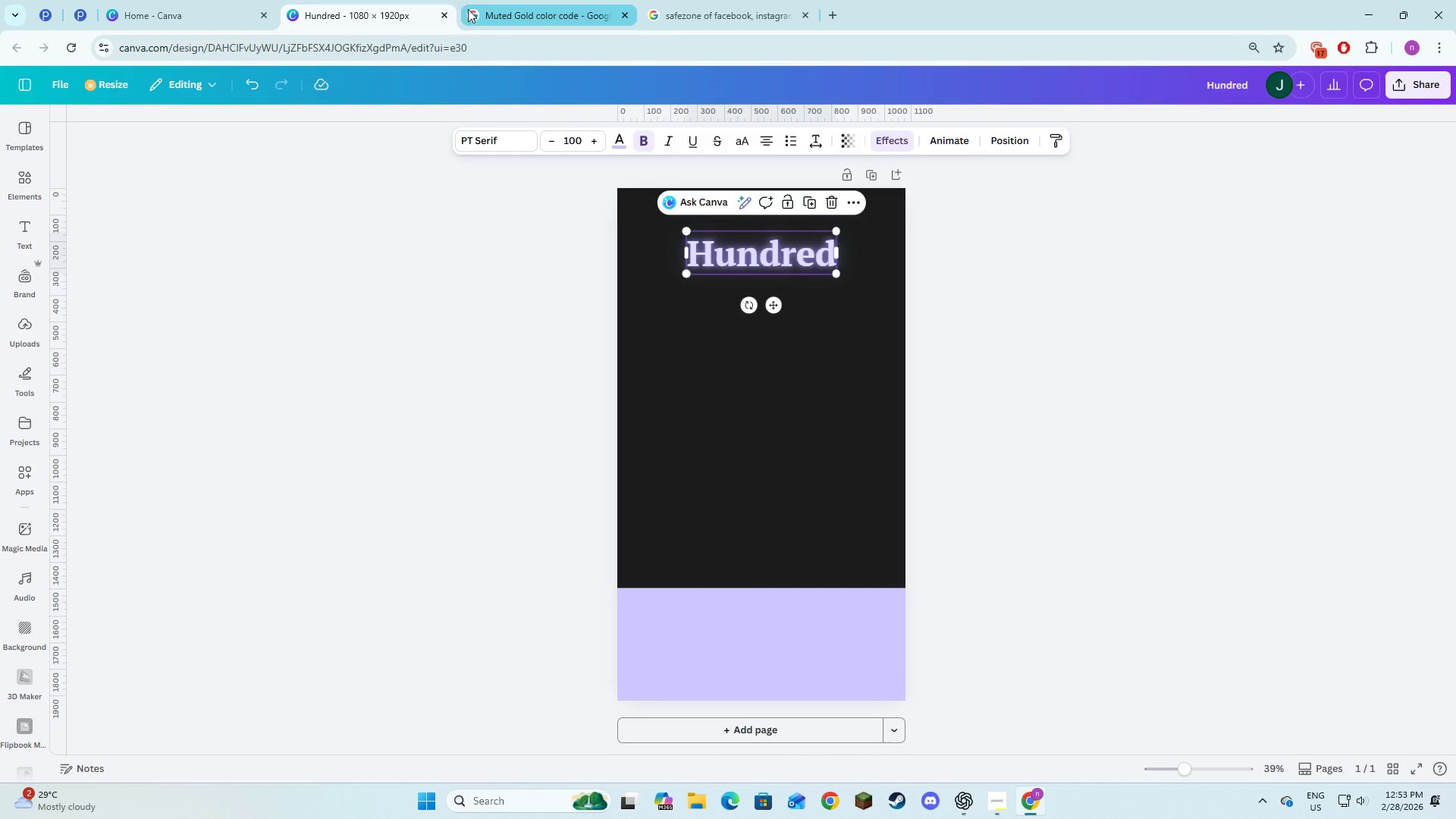 
key(Alt+AltLeft)
 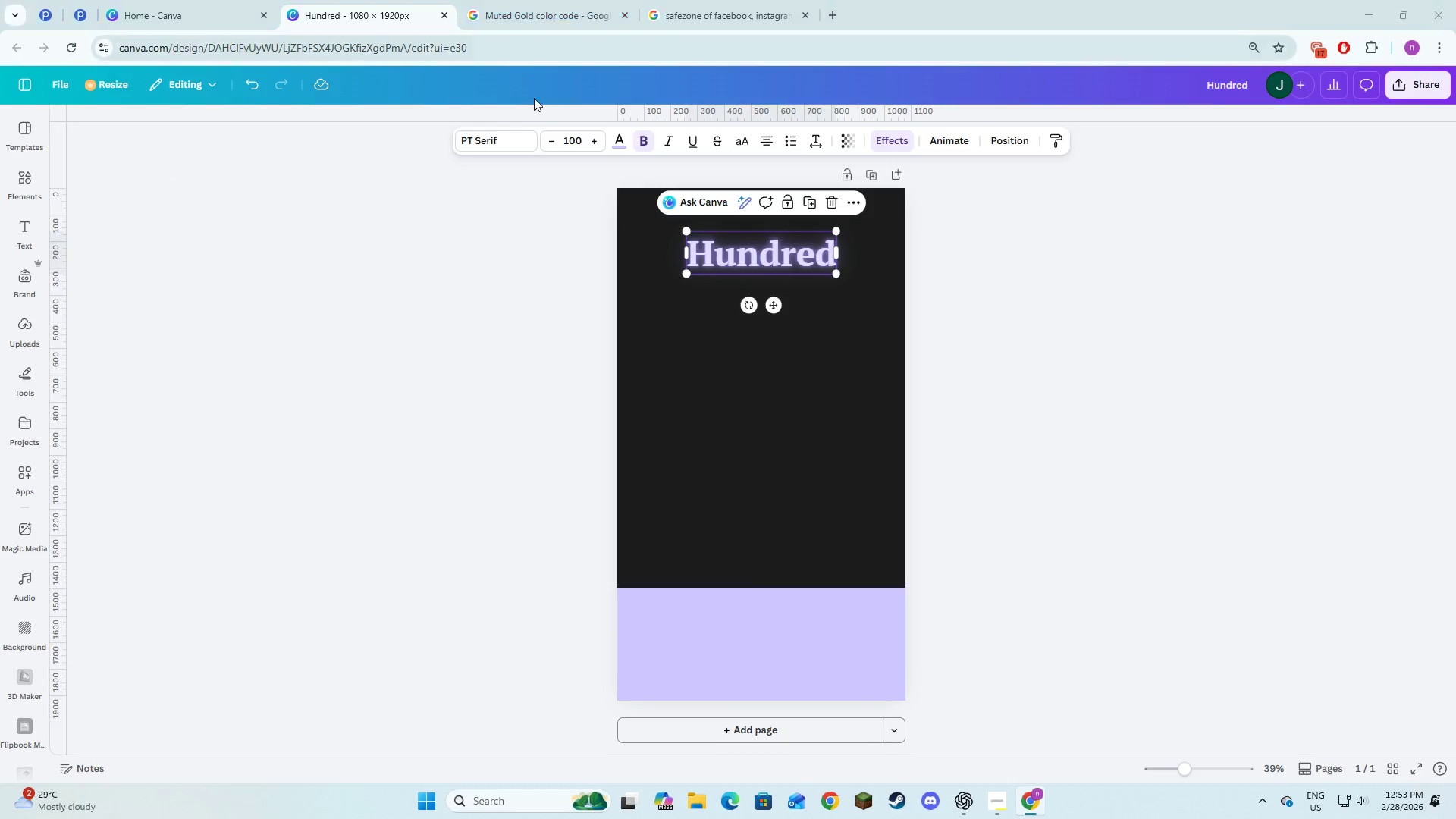 
key(Alt+Tab)
 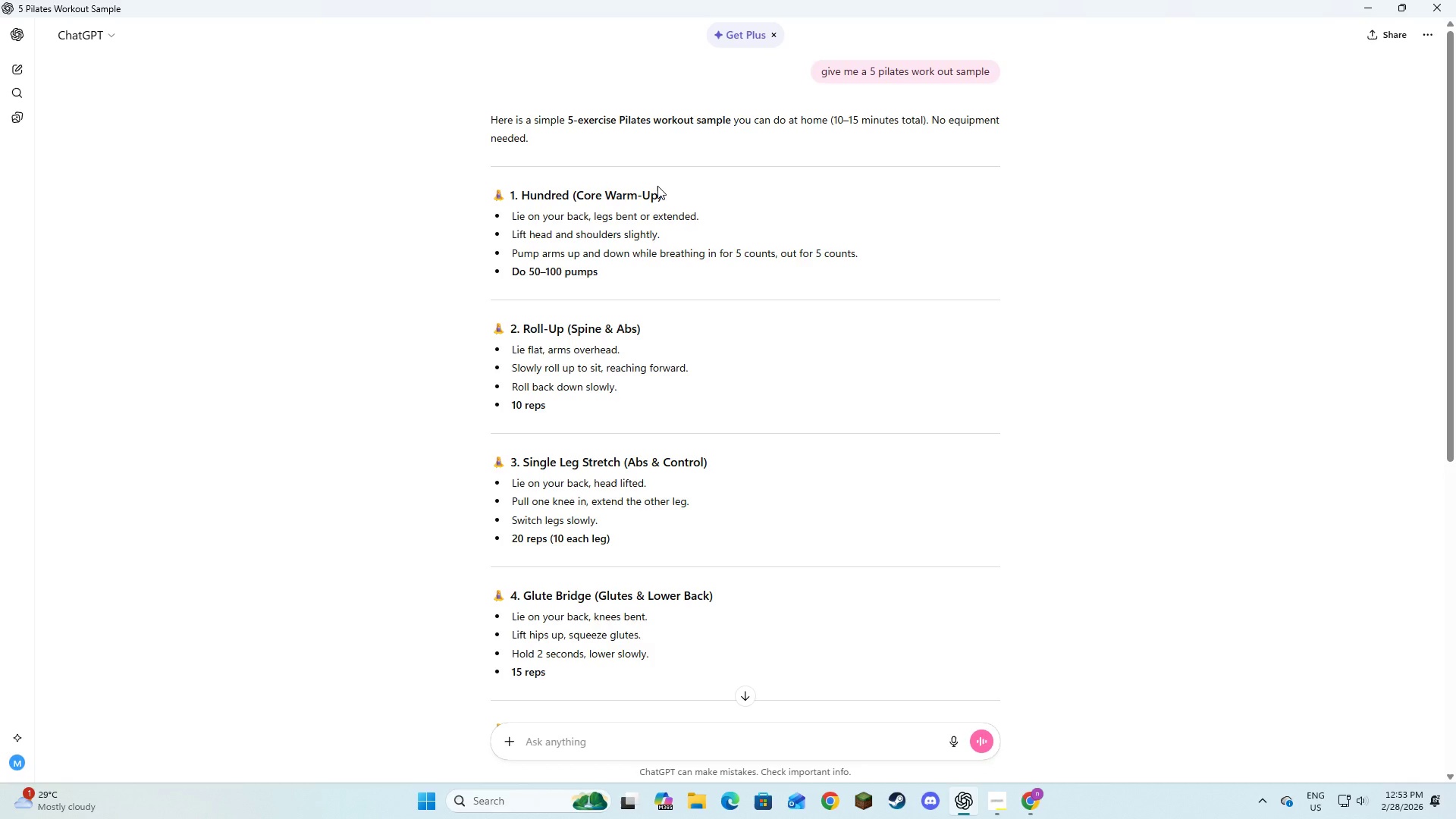 
wait(19.06)
 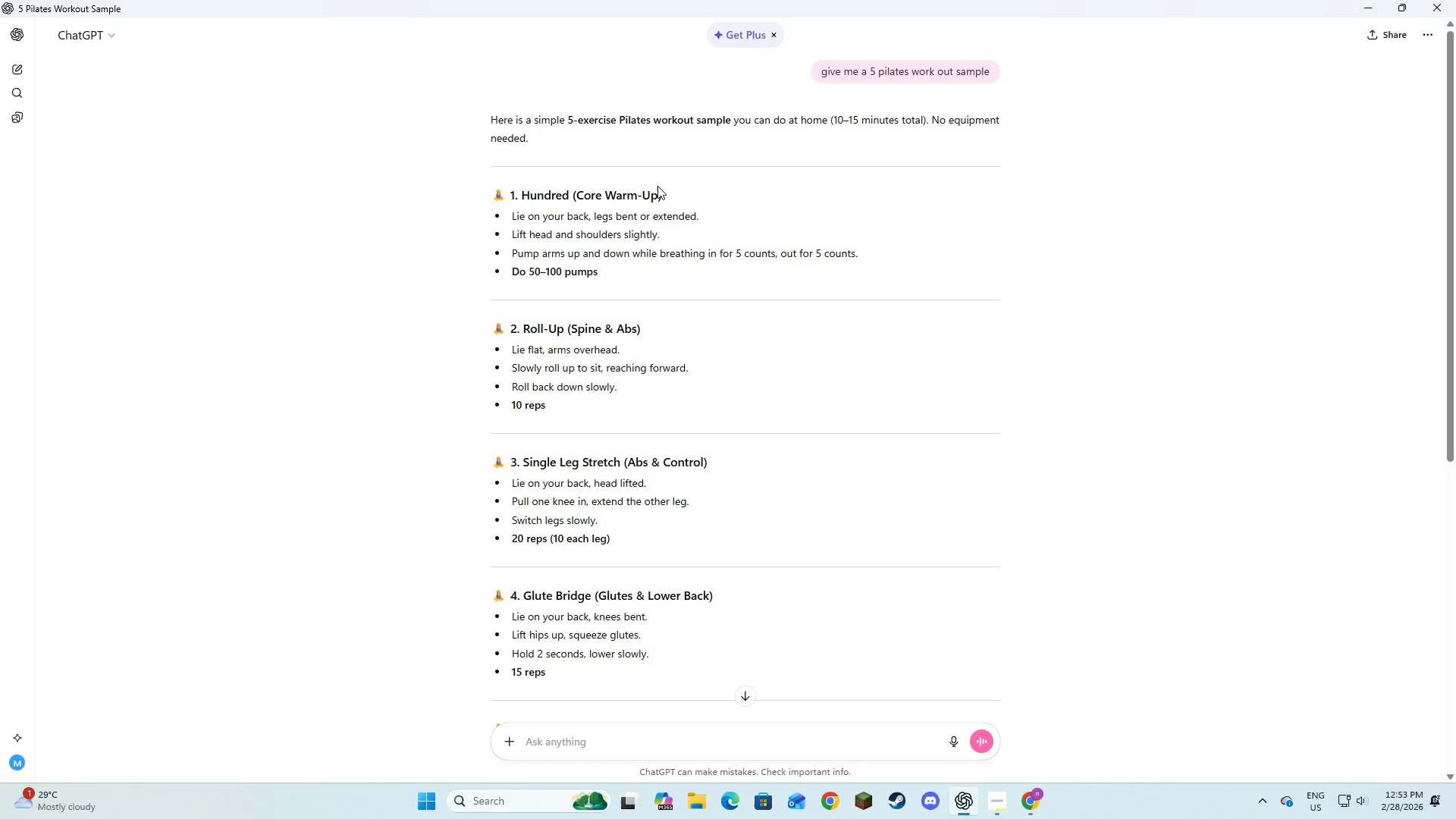 
left_click([711, 290])
 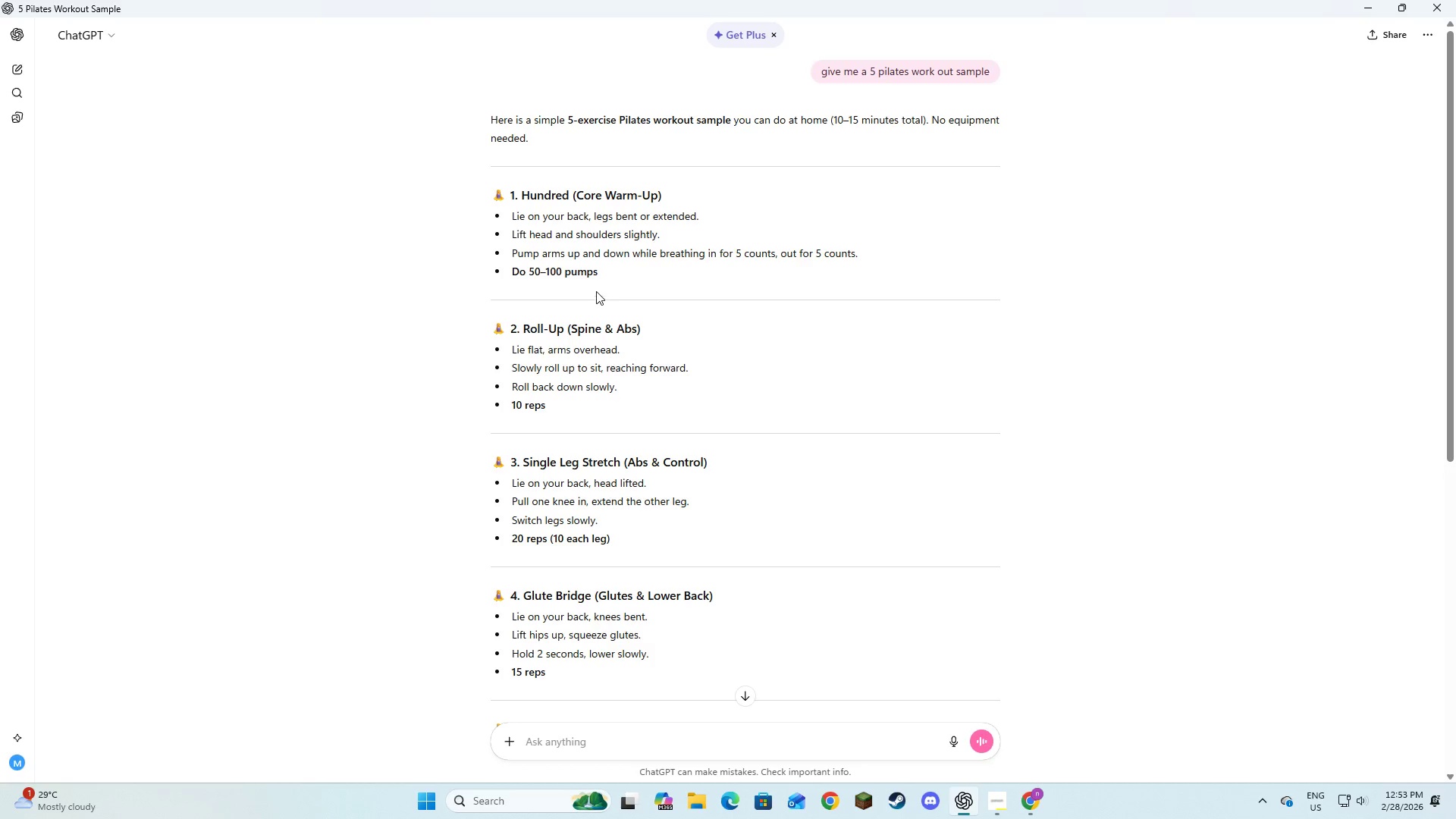 
left_click_drag(start_coordinate=[598, 275], to_coordinate=[538, 280])
 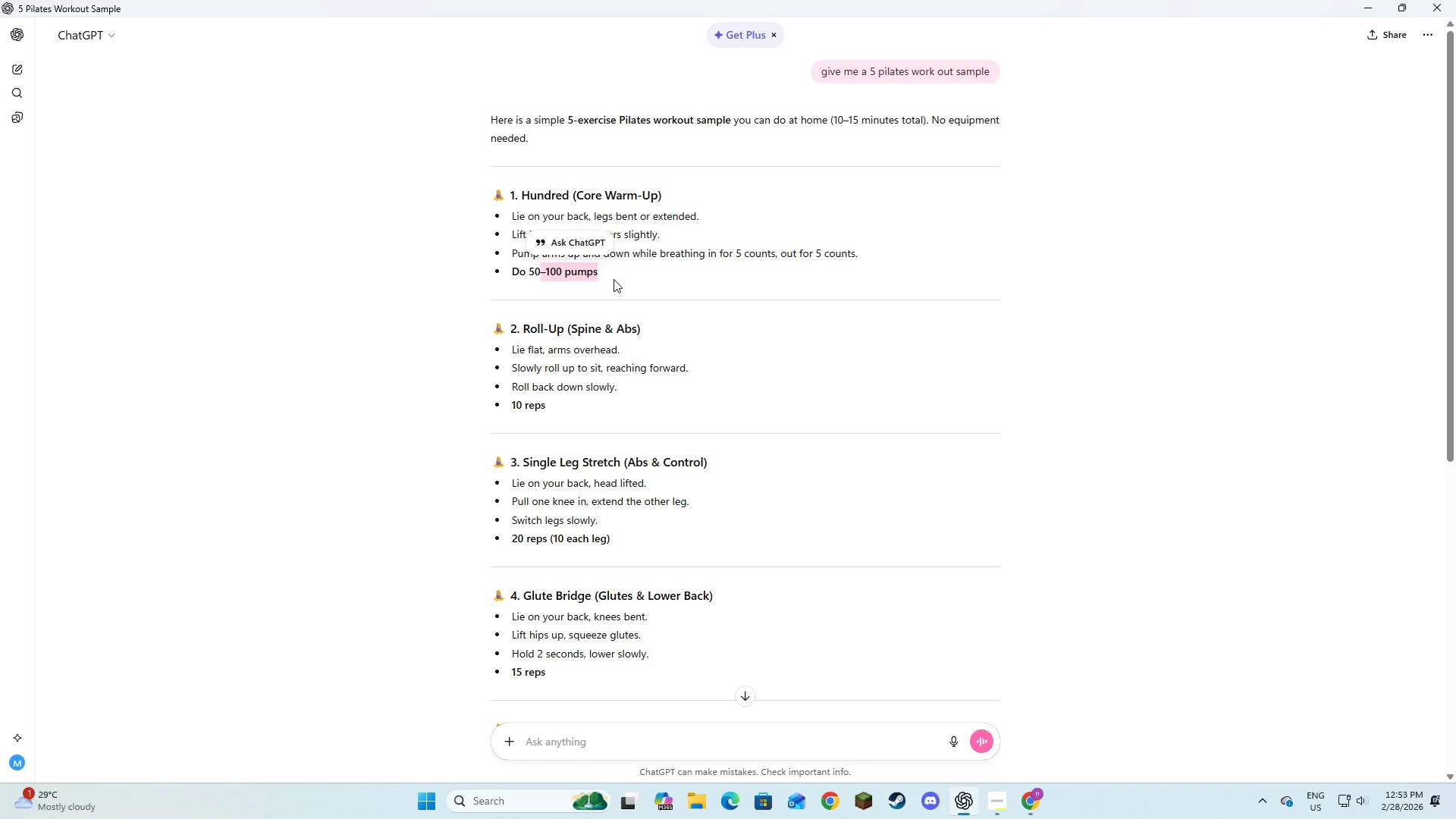 
left_click([613, 279])
 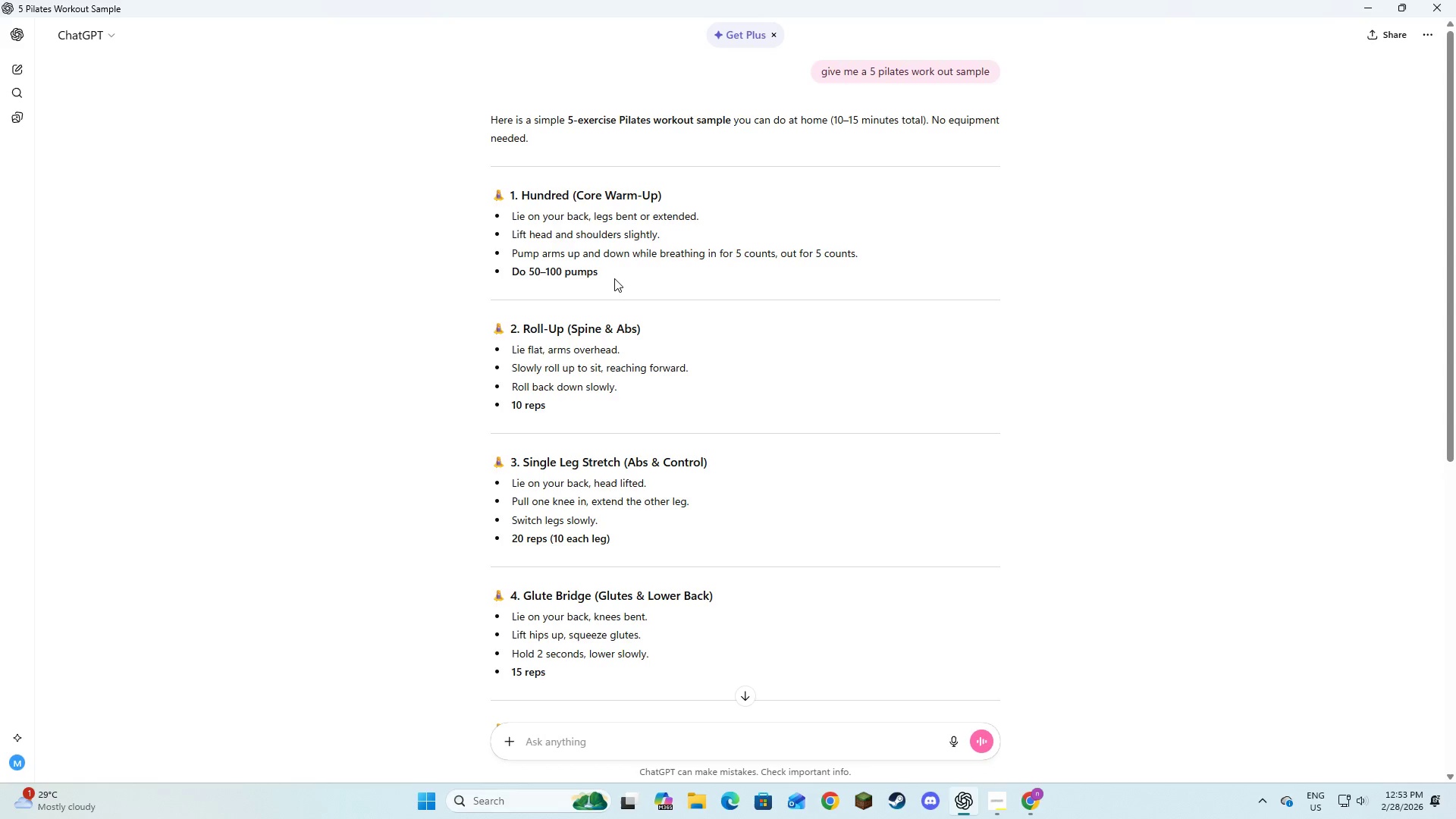 
key(Alt+AltLeft)
 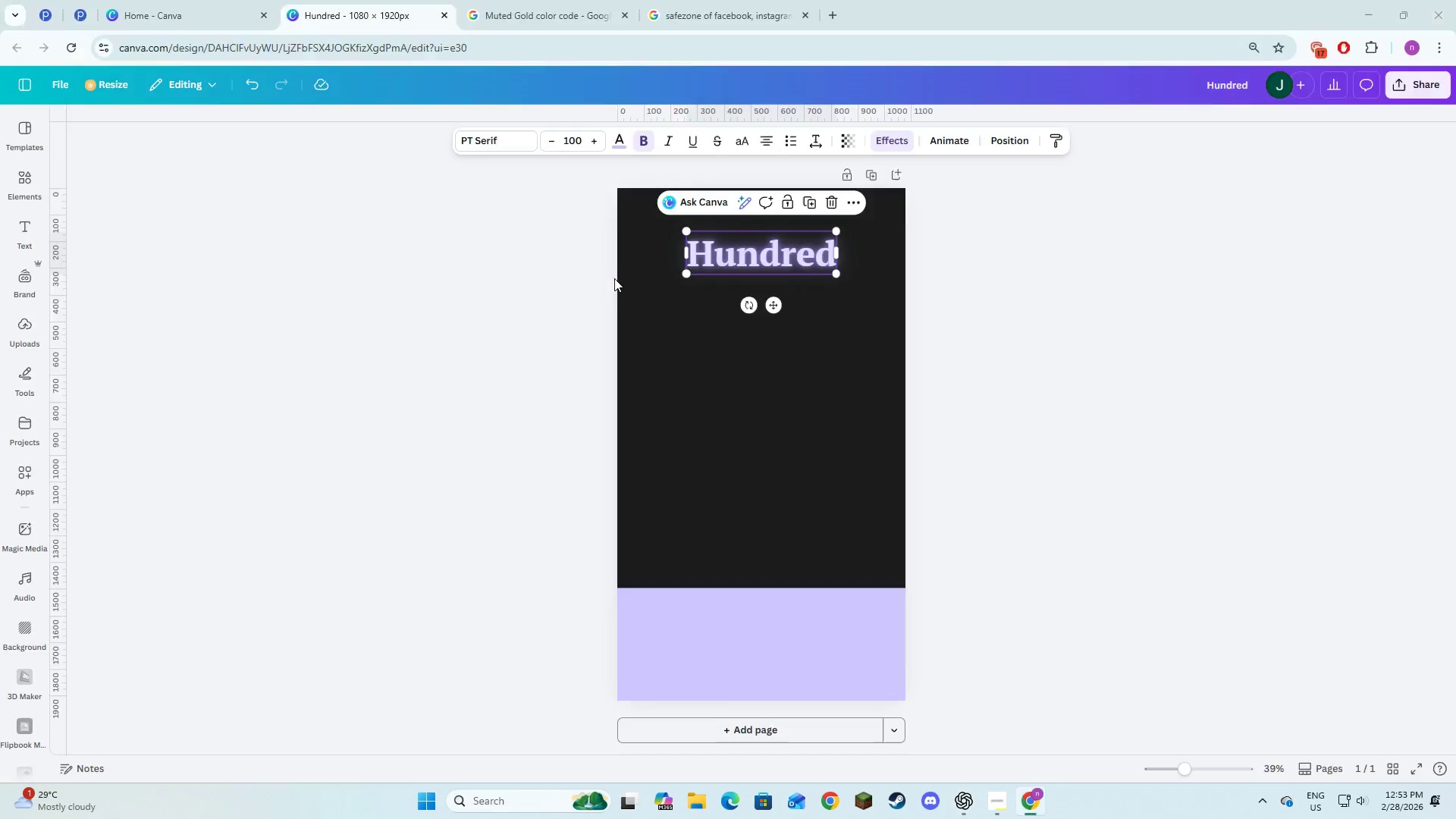 
key(Alt+Tab)
 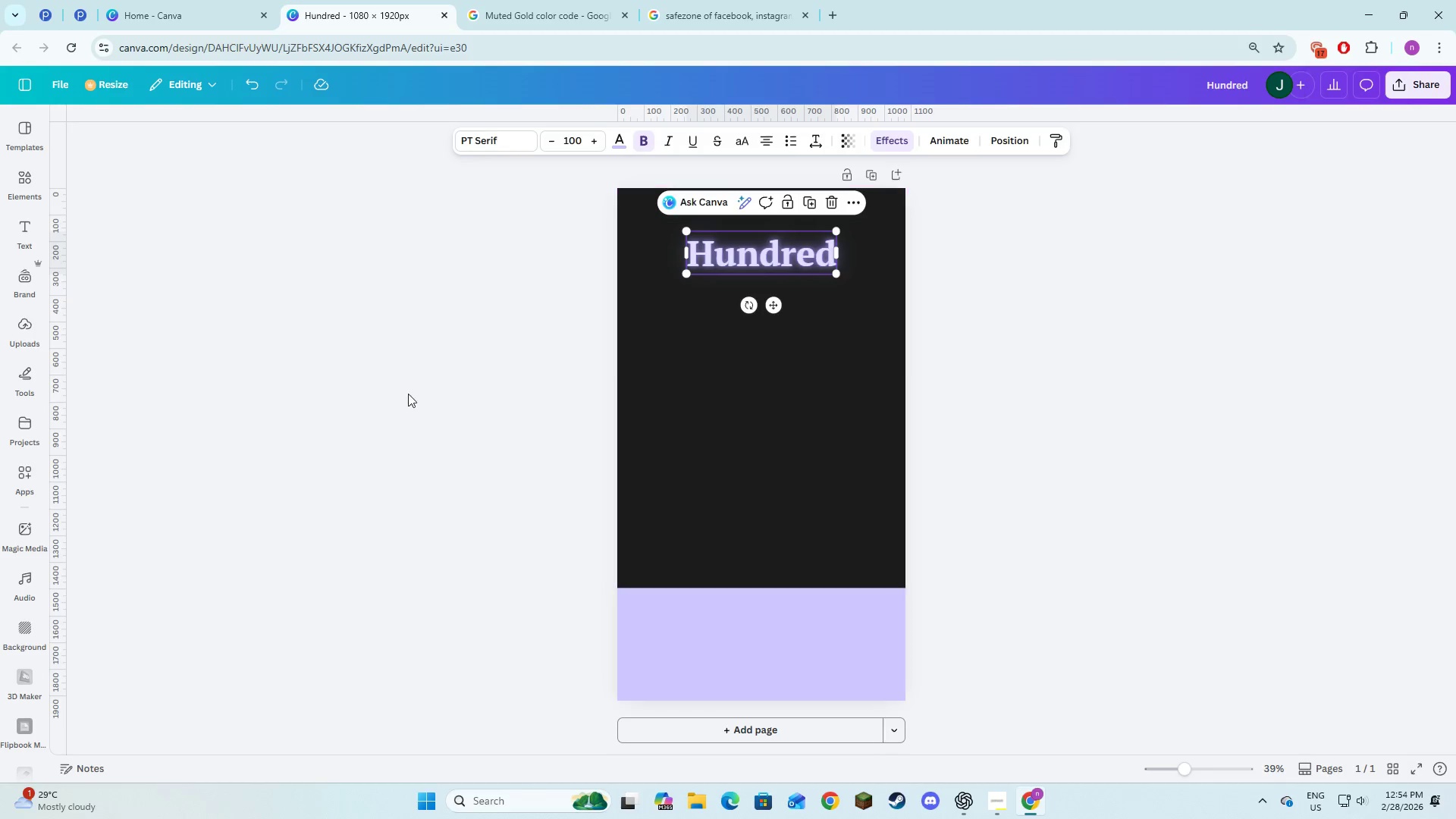 
key(Alt+AltLeft)
 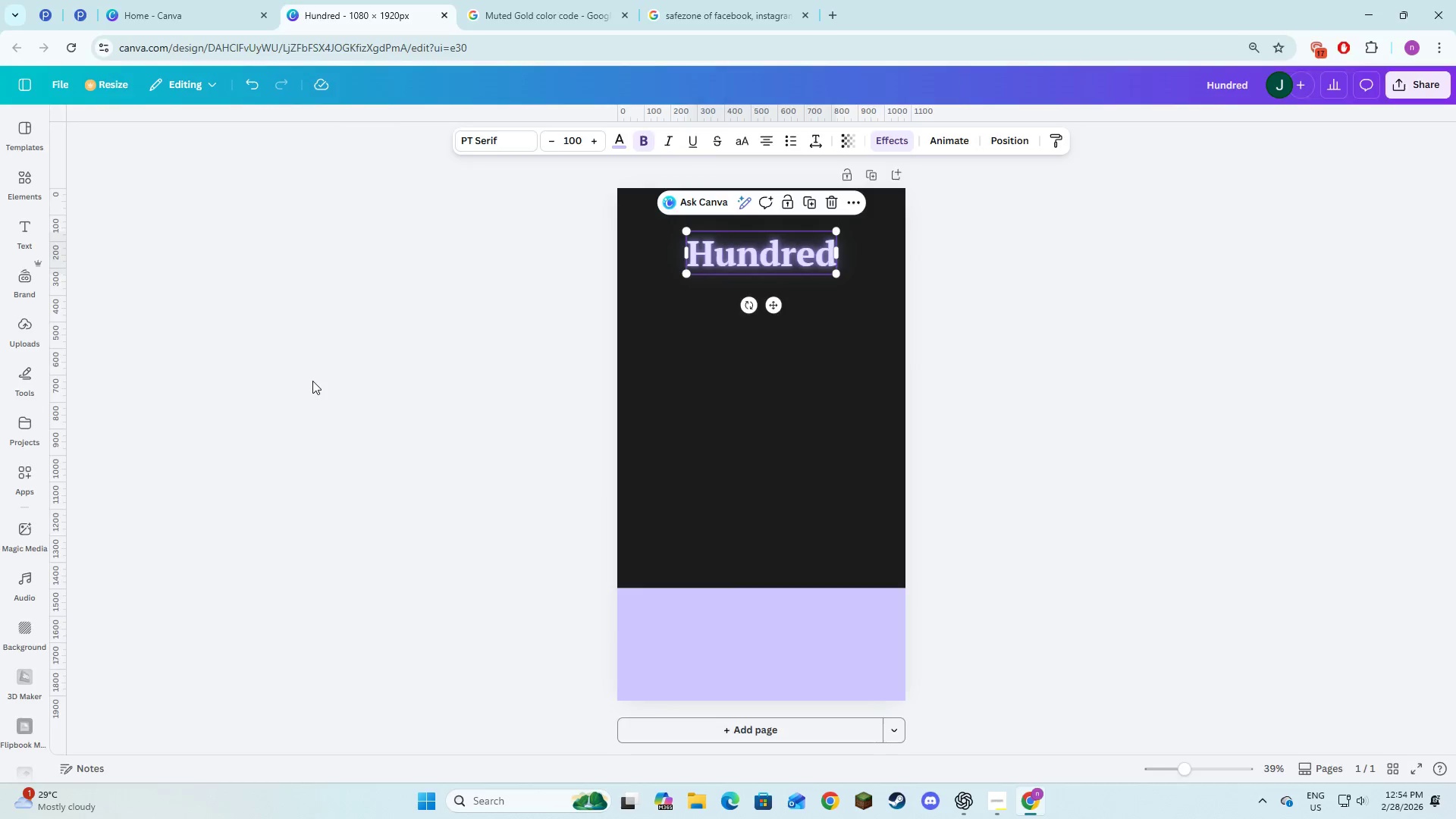 
key(Alt+Tab)
 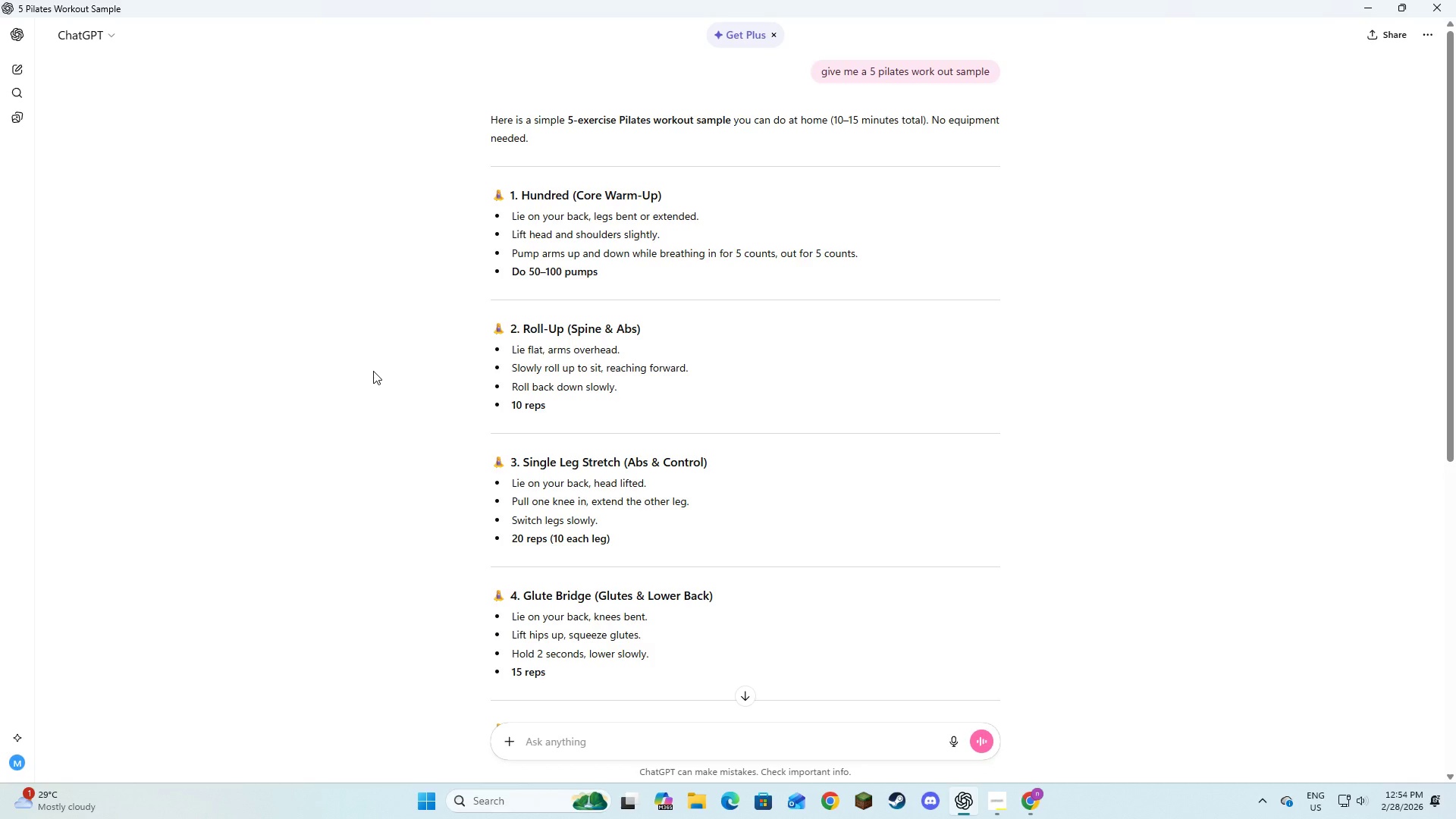 
key(Alt+AltLeft)
 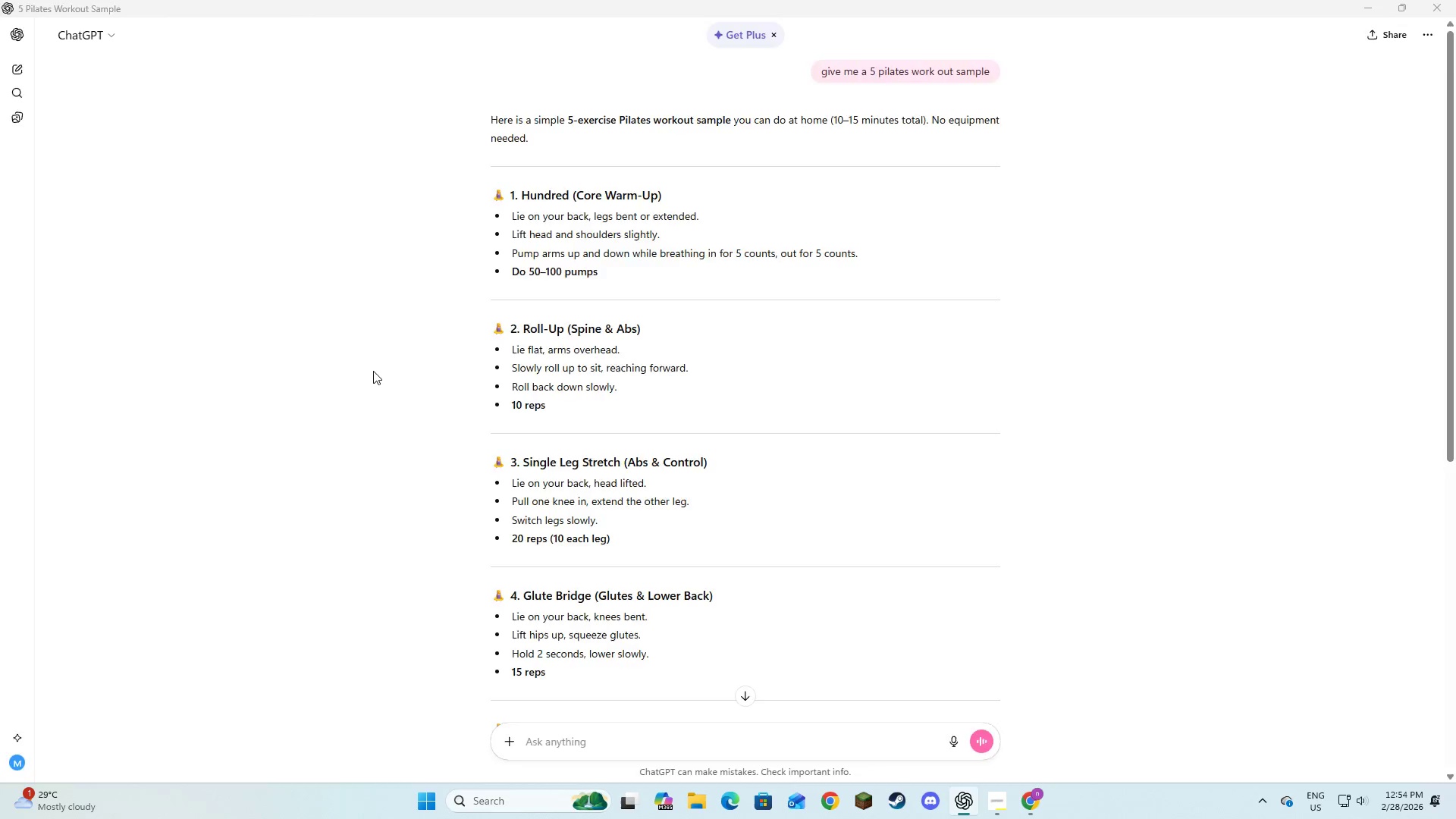 
key(Alt+Tab)
 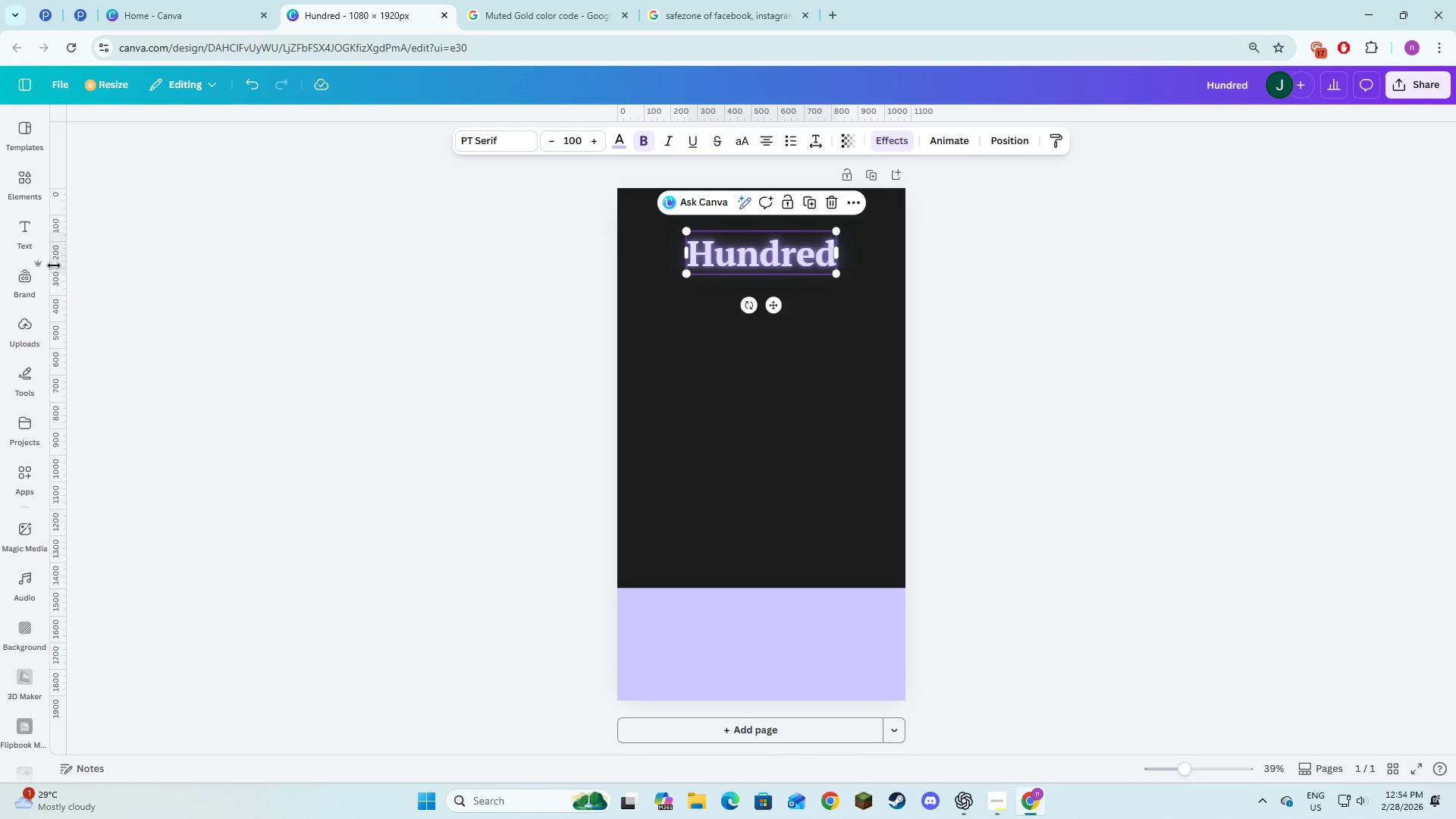 
left_click([28, 228])
 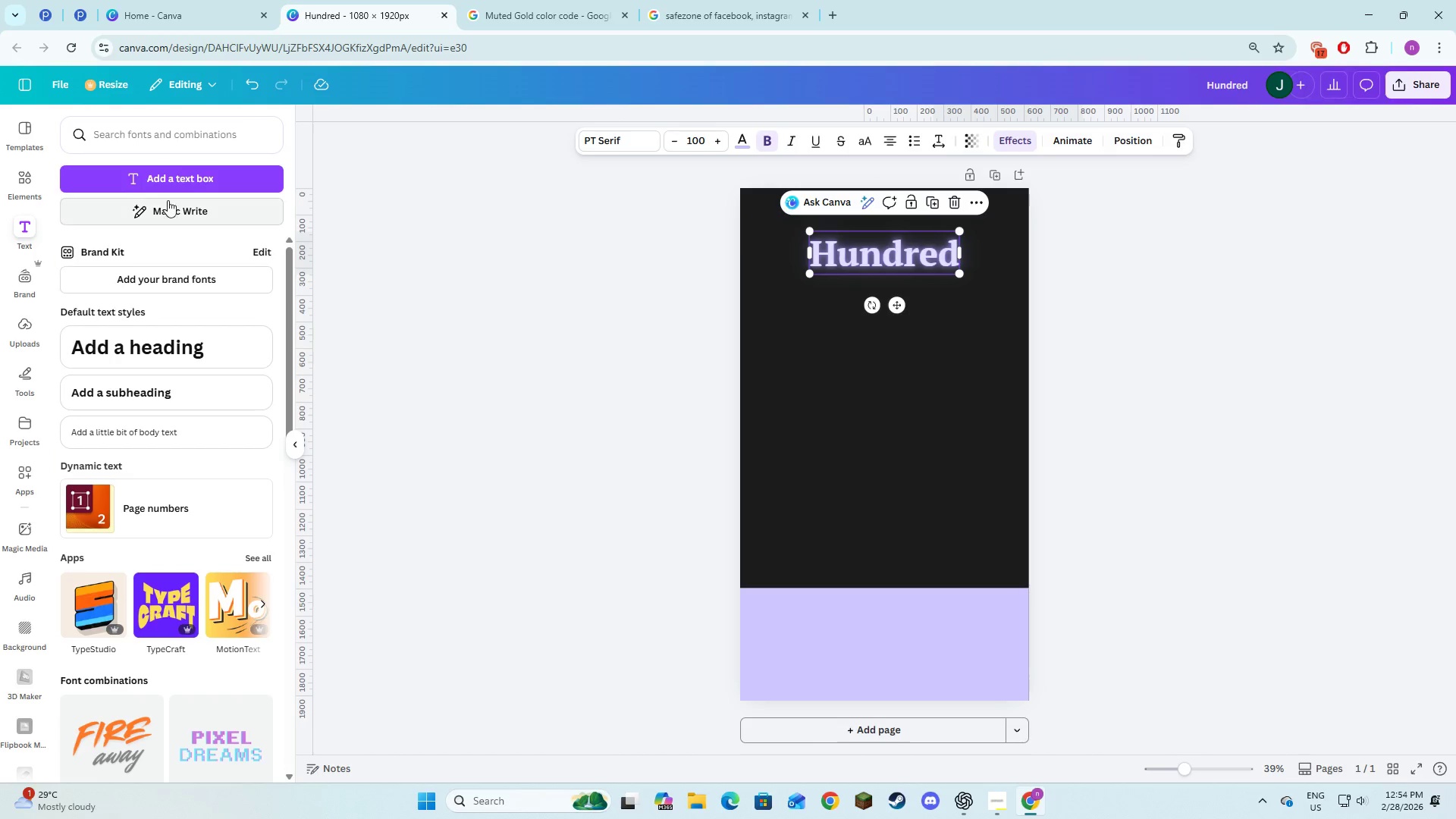 
left_click([171, 170])
 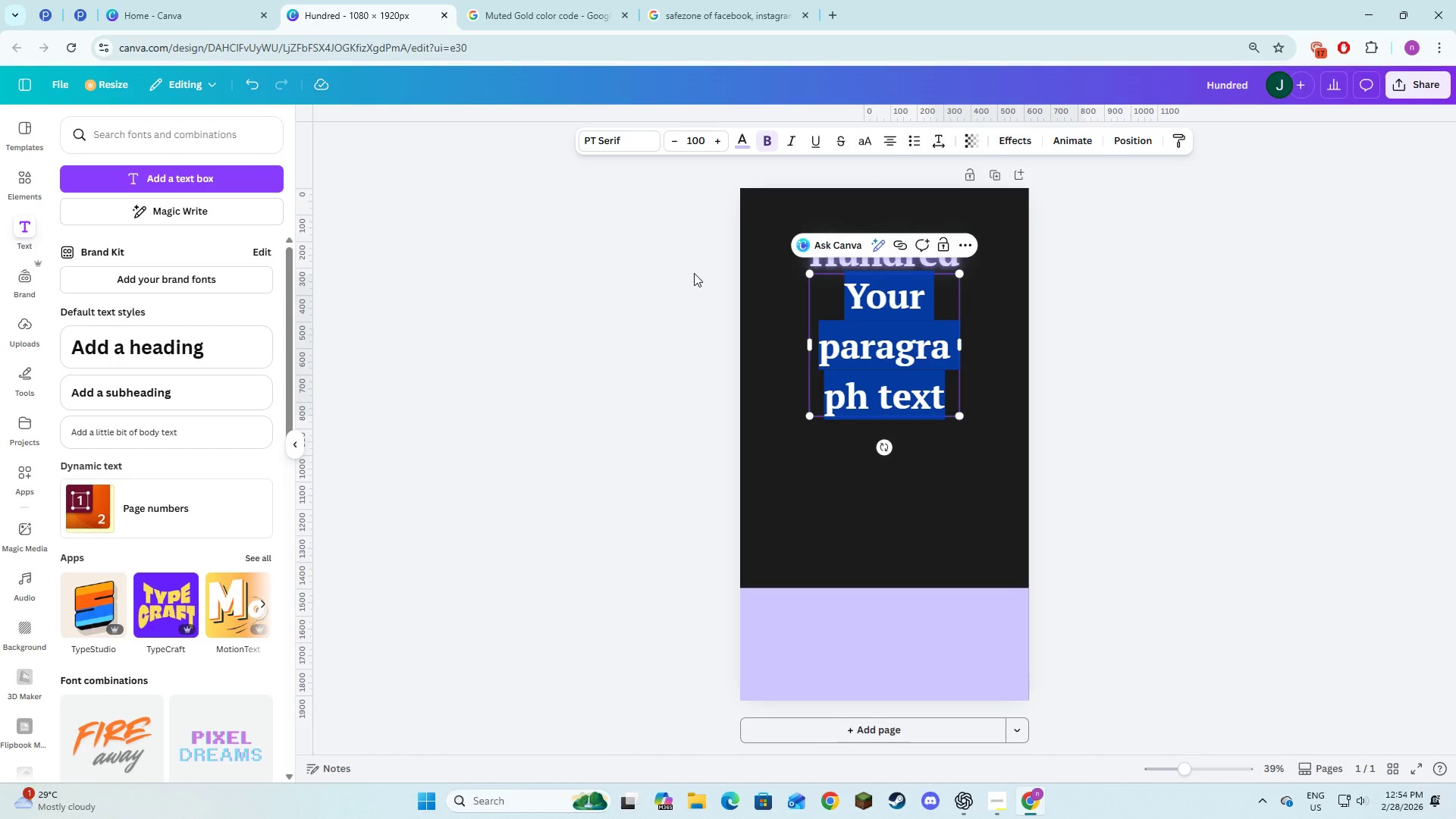 
type(do )
key(Backspace)
key(Backspace)
key(Backspace)
key(Backspace)
type(Do 50 o)
key(Backspace)
type(pumps)
 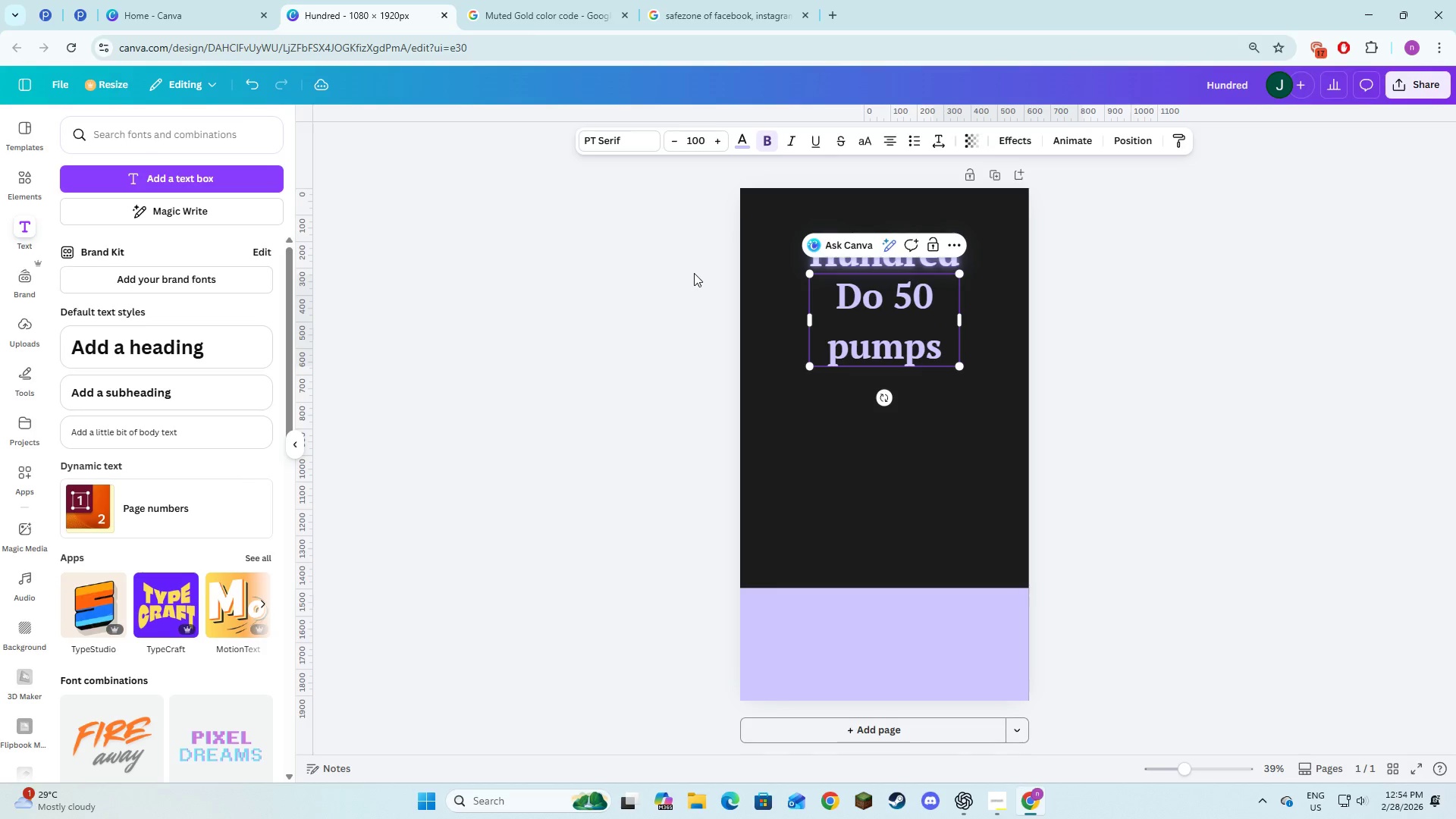 
key(Control+A)
 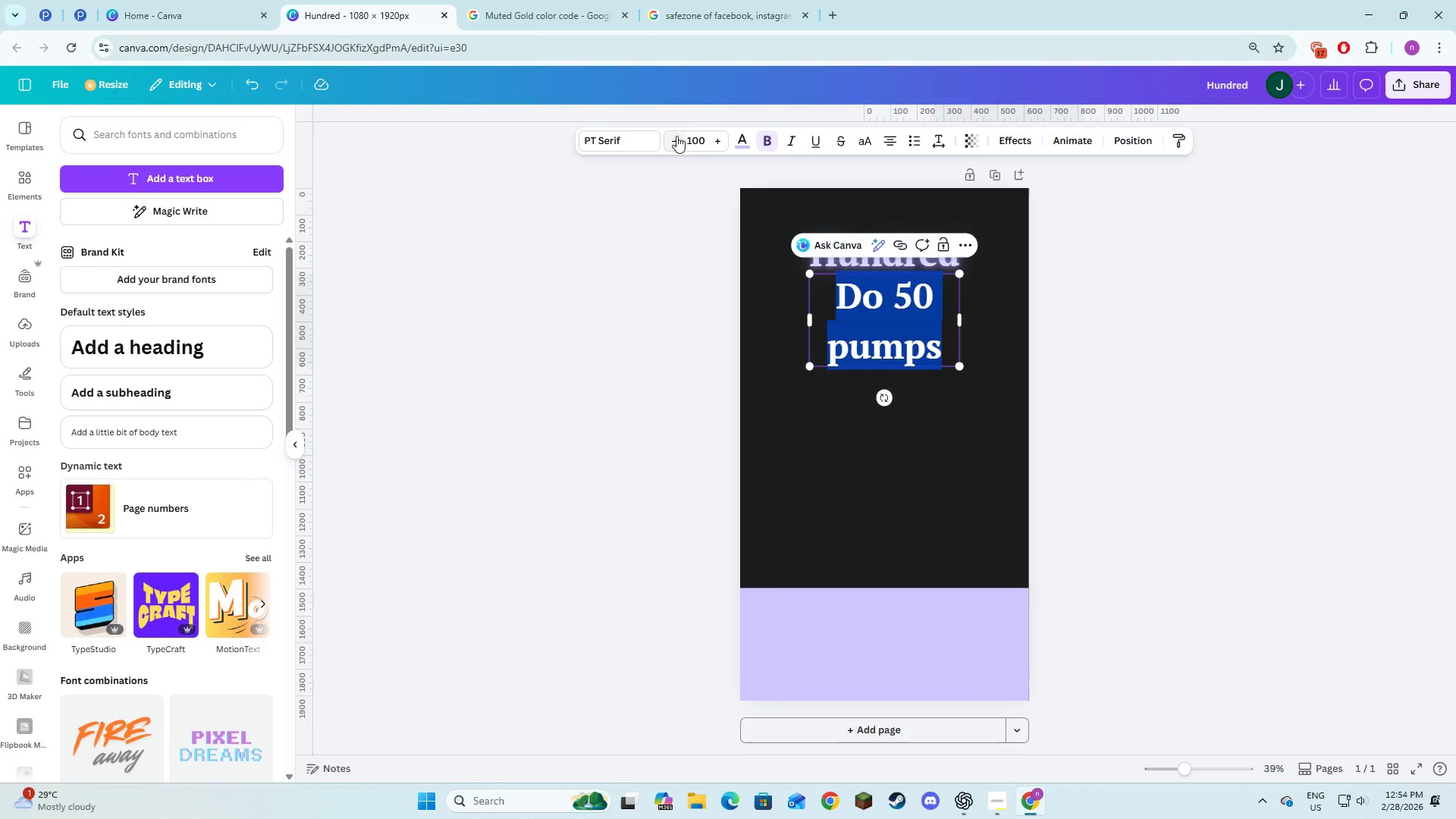 
left_click([696, 143])
 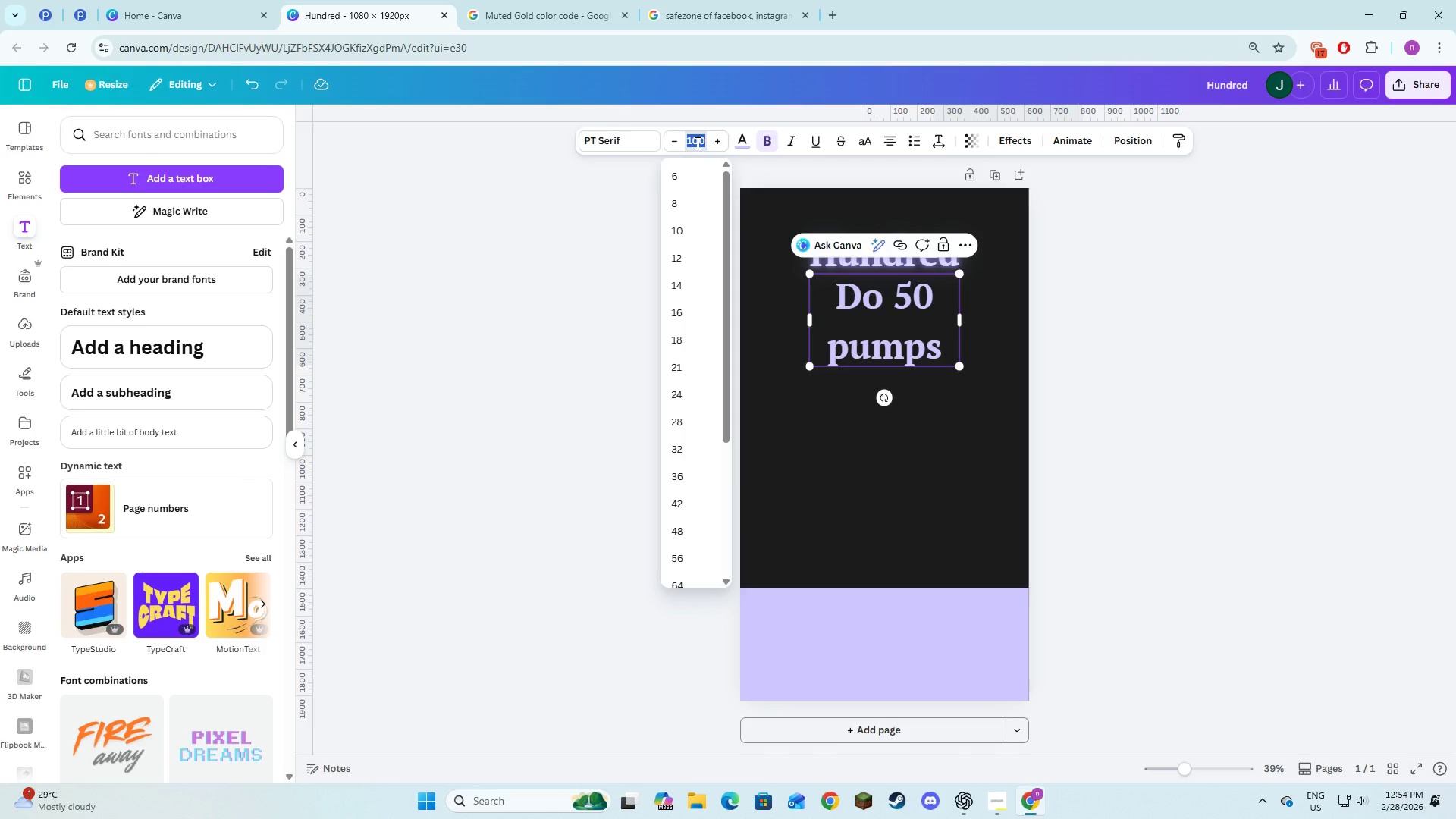 
key(Numpad5)
 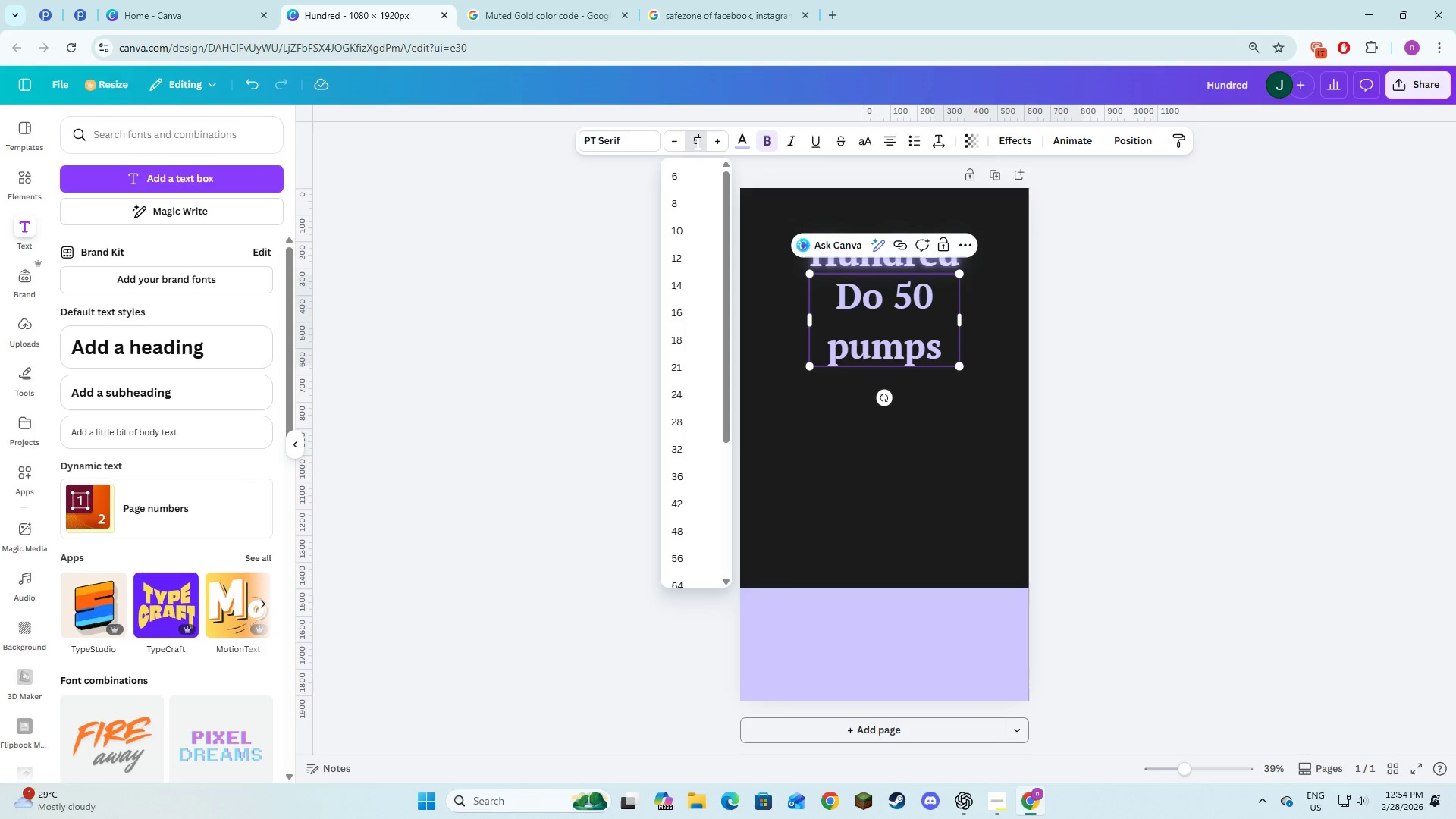 
key(Numpad0)
 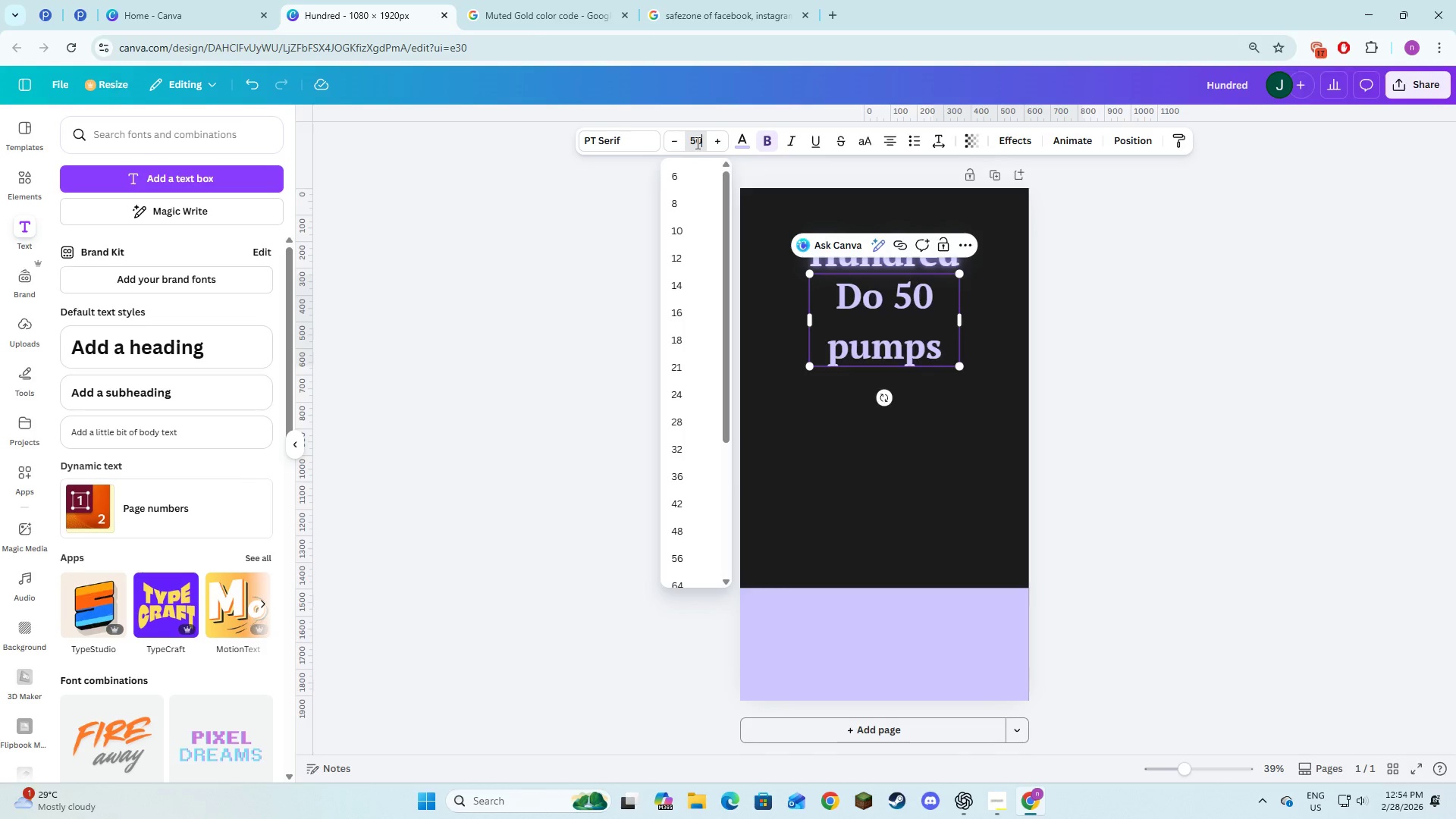 
key(NumpadEnter)
 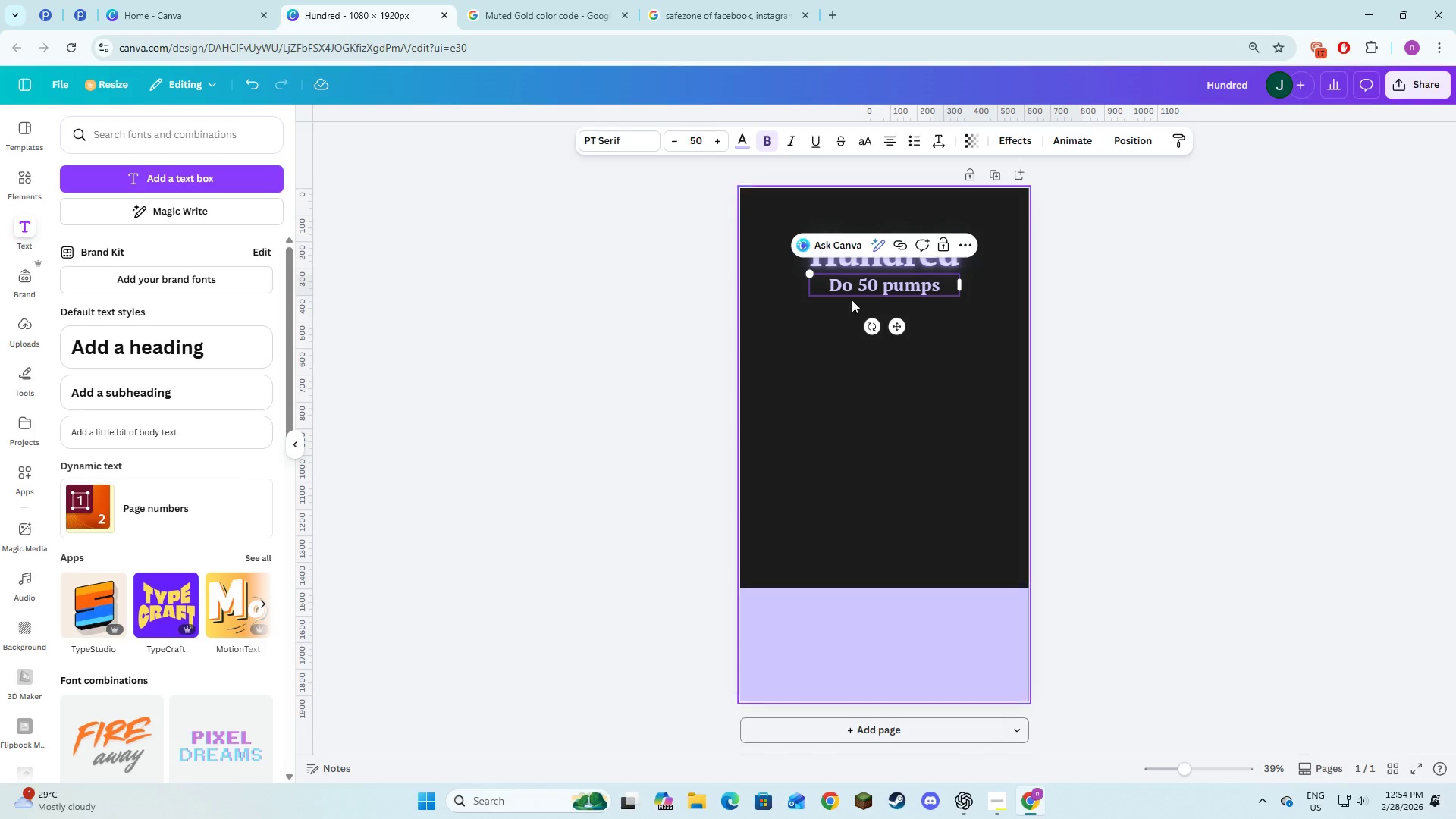 
left_click([879, 420])
 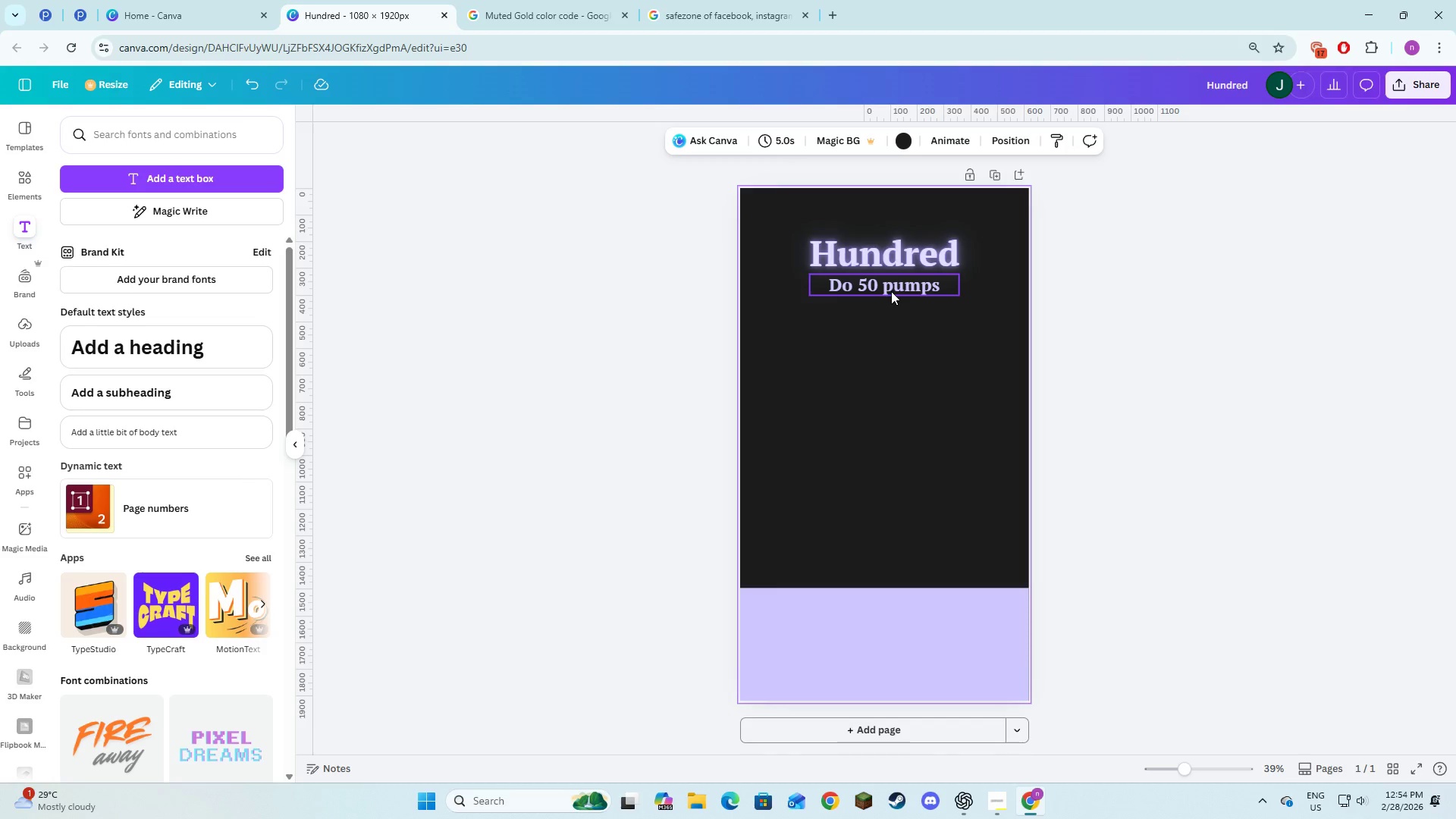 
left_click([891, 291])
 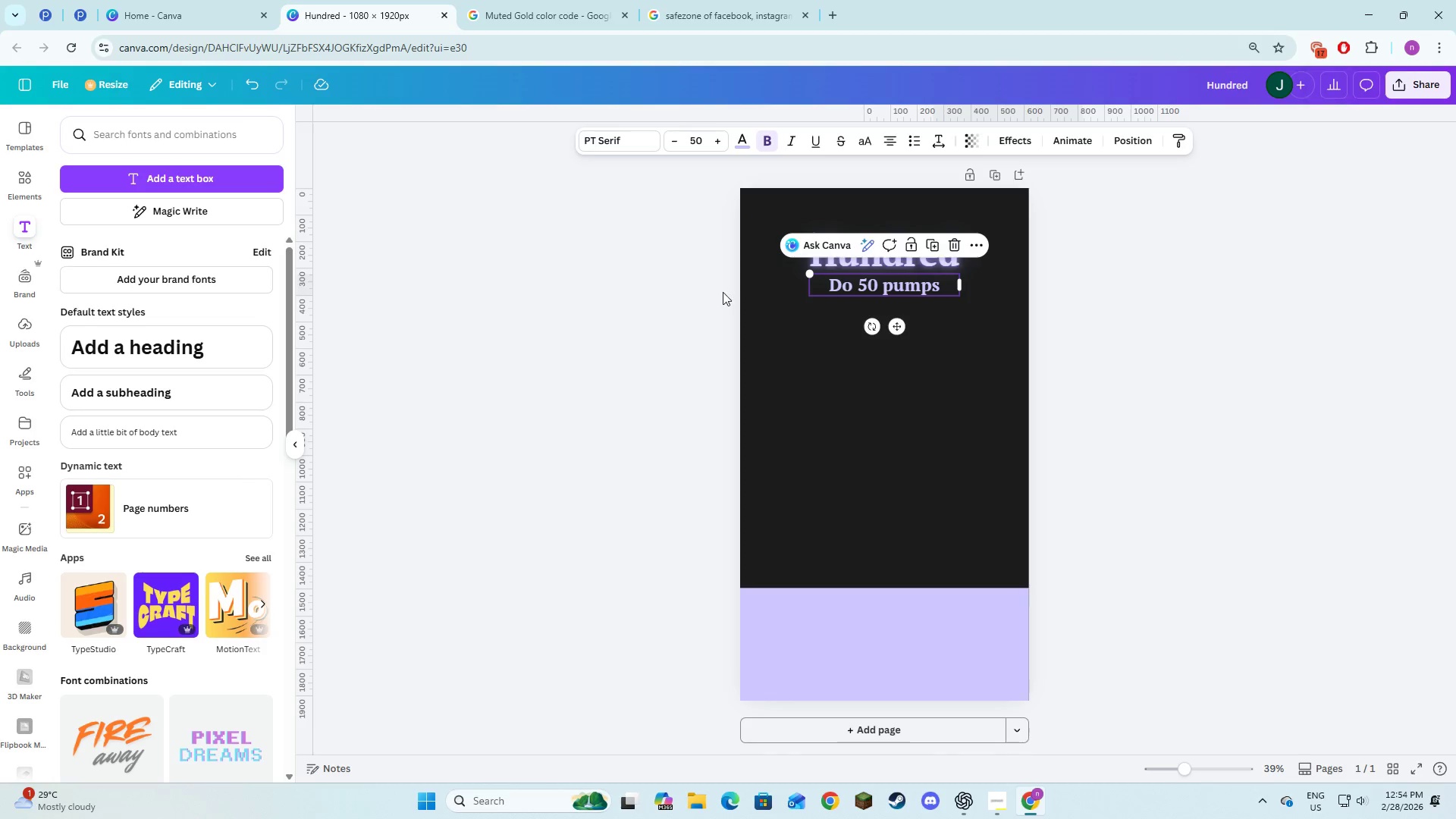 
left_click([1005, 141])
 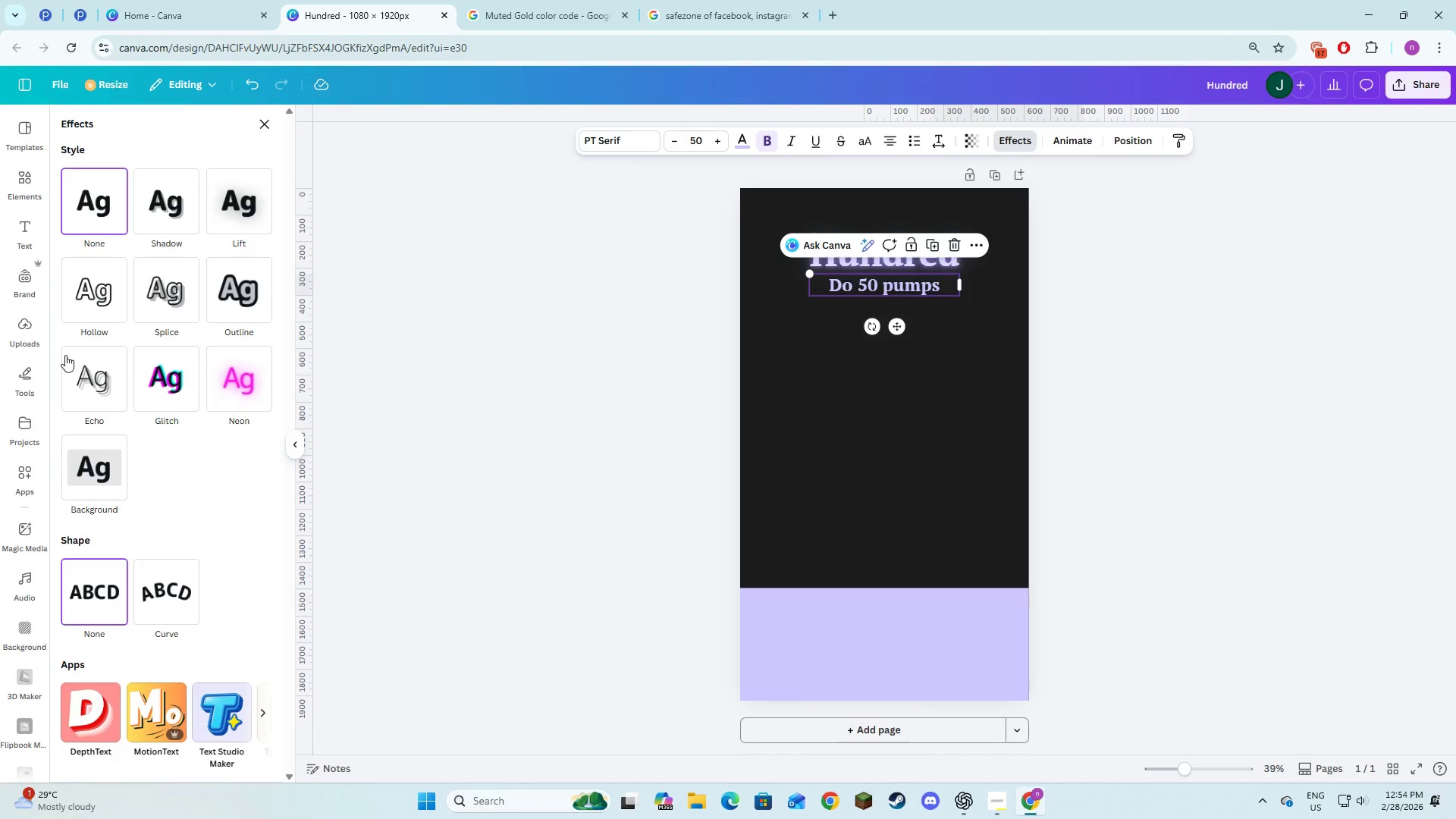 
left_click([169, 388])
 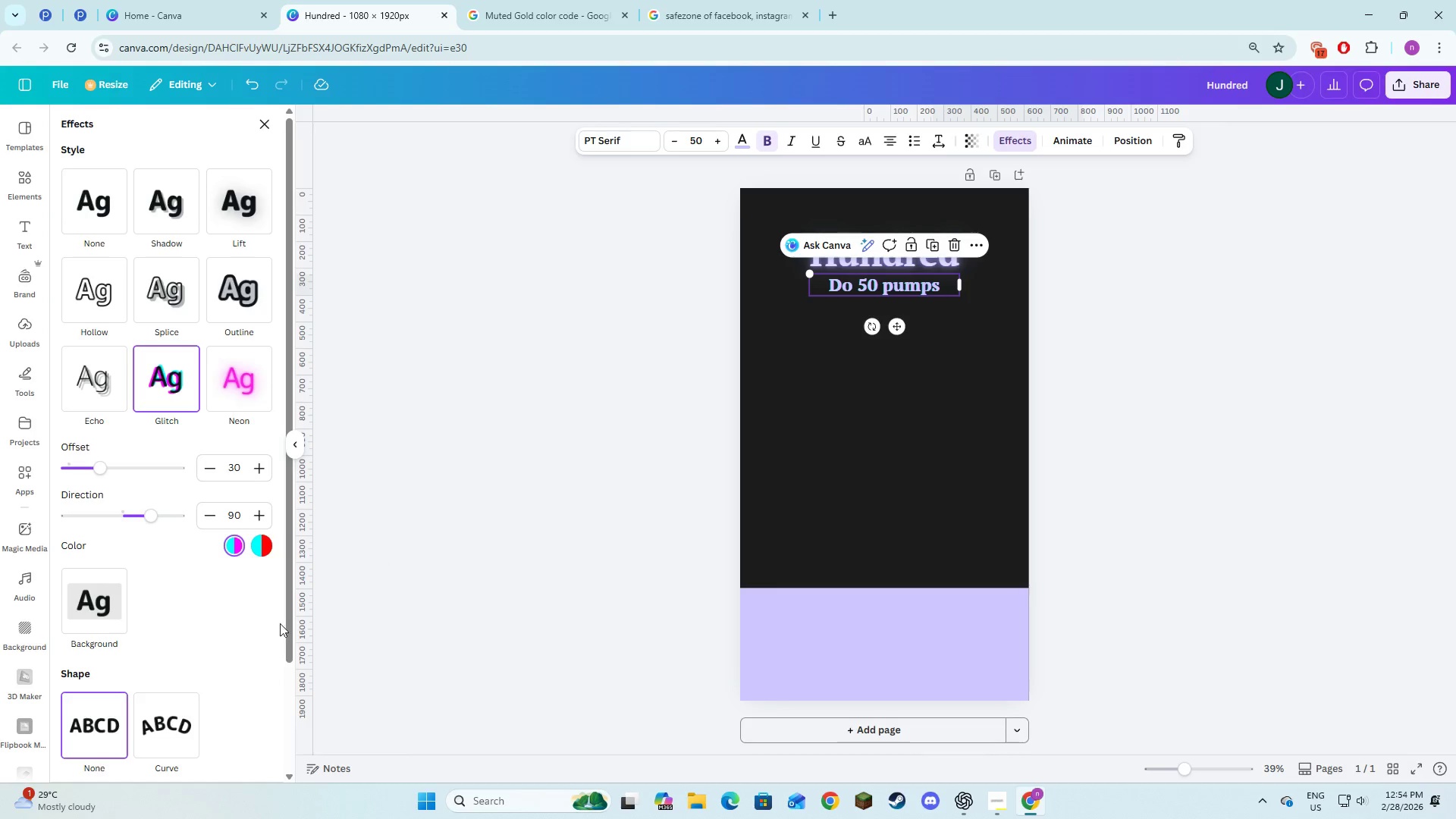 
left_click([99, 620])
 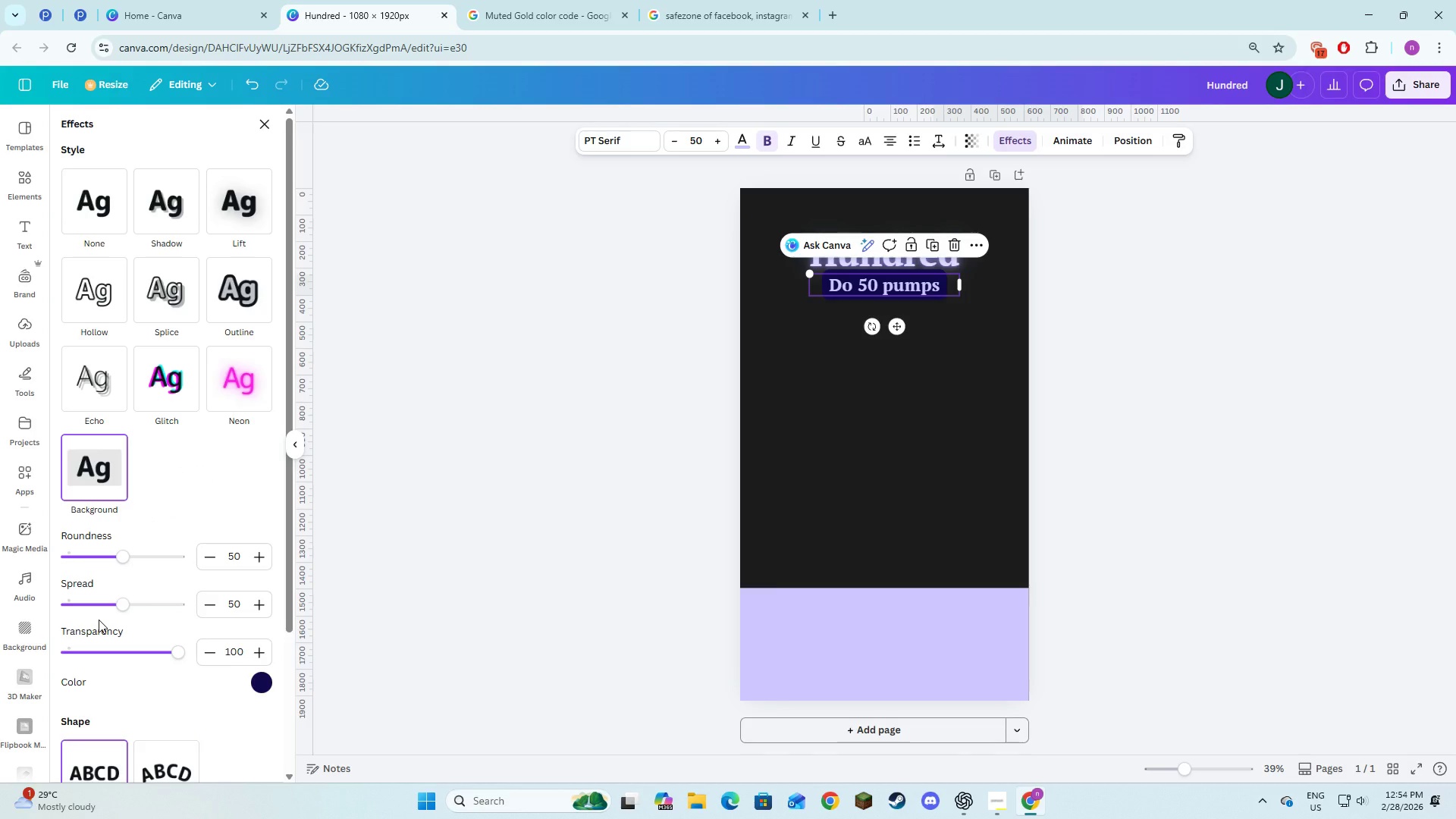 
left_click([99, 620])
 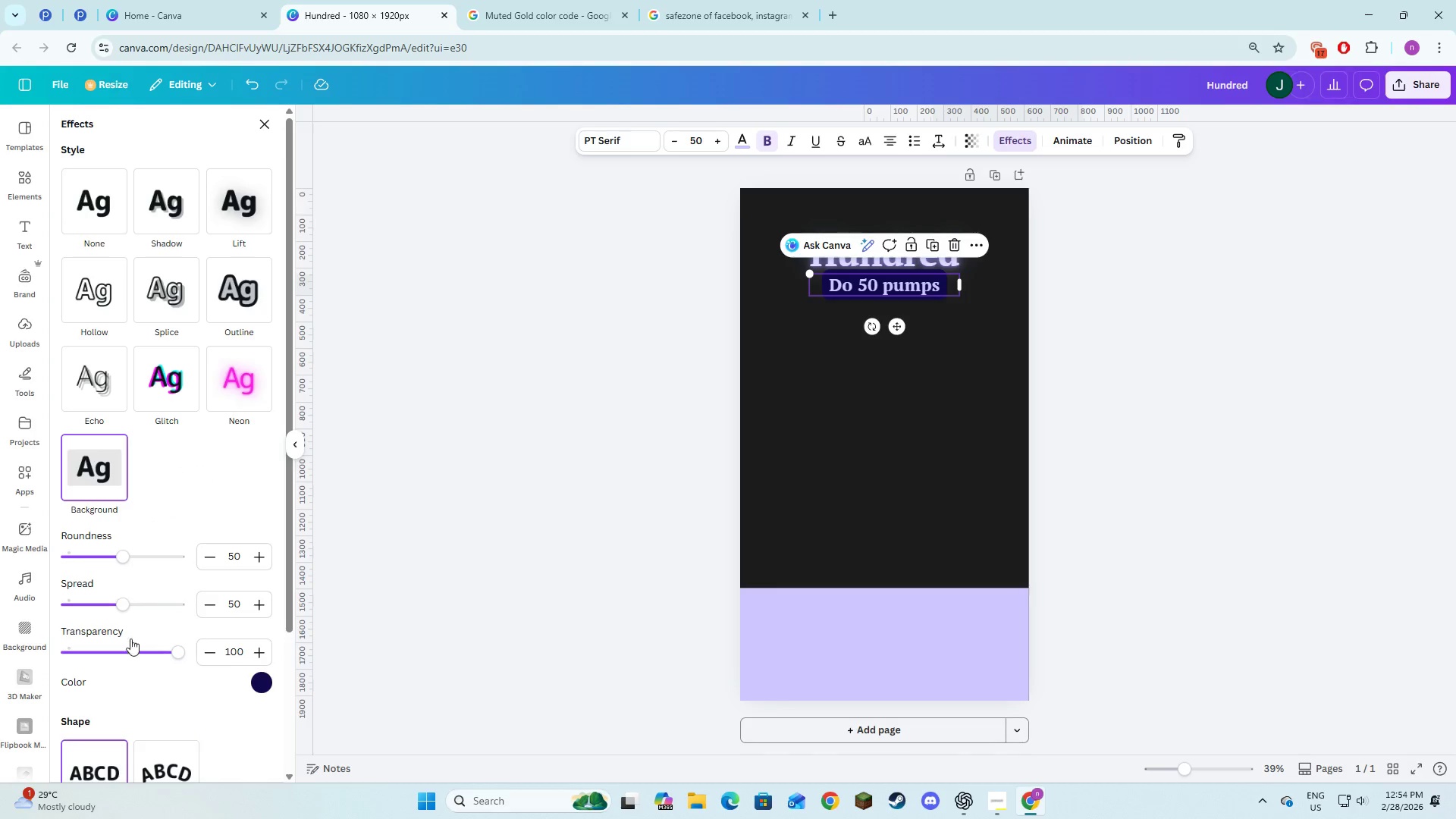 
left_click([113, 492])
 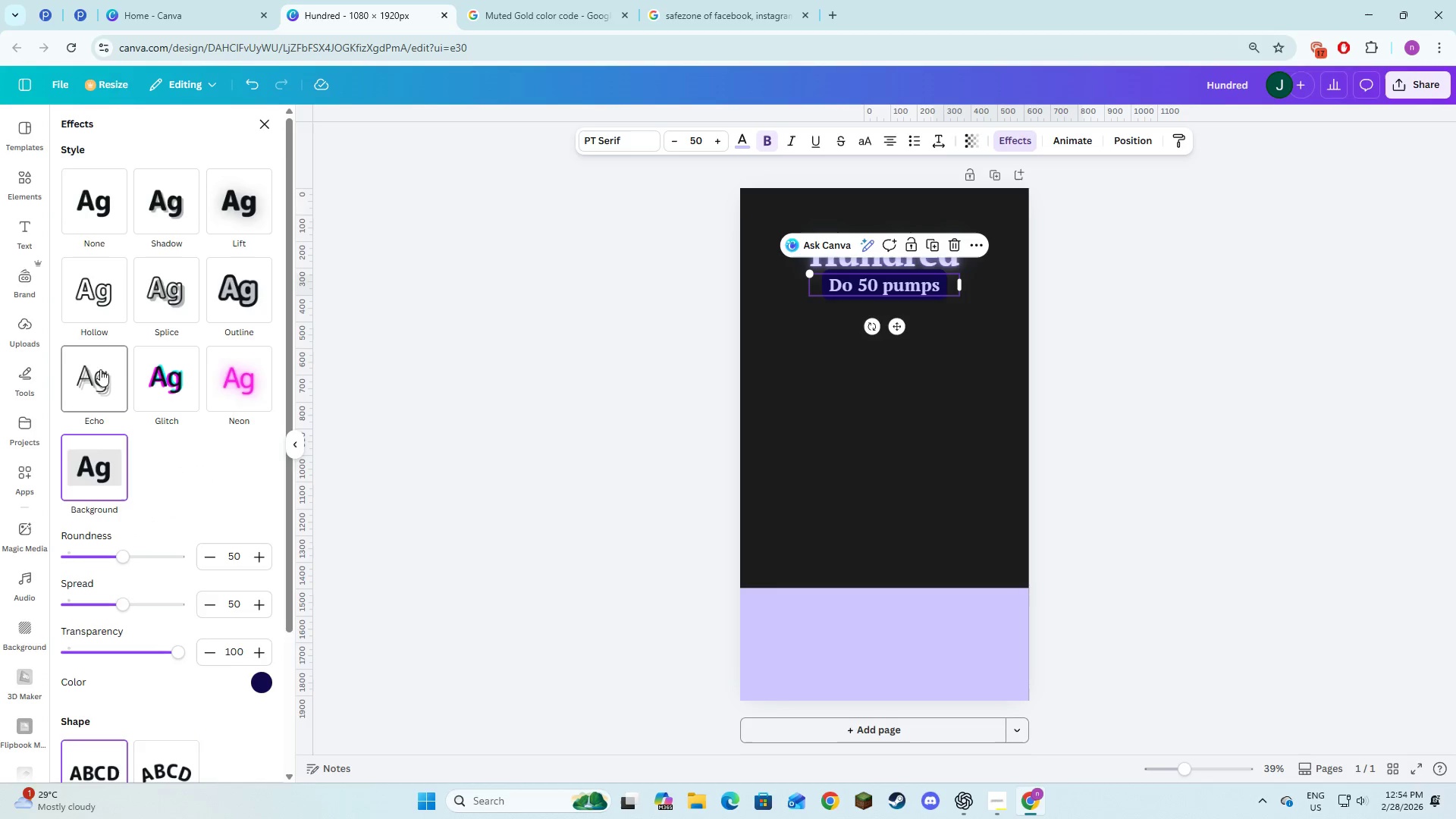 
left_click([100, 378])
 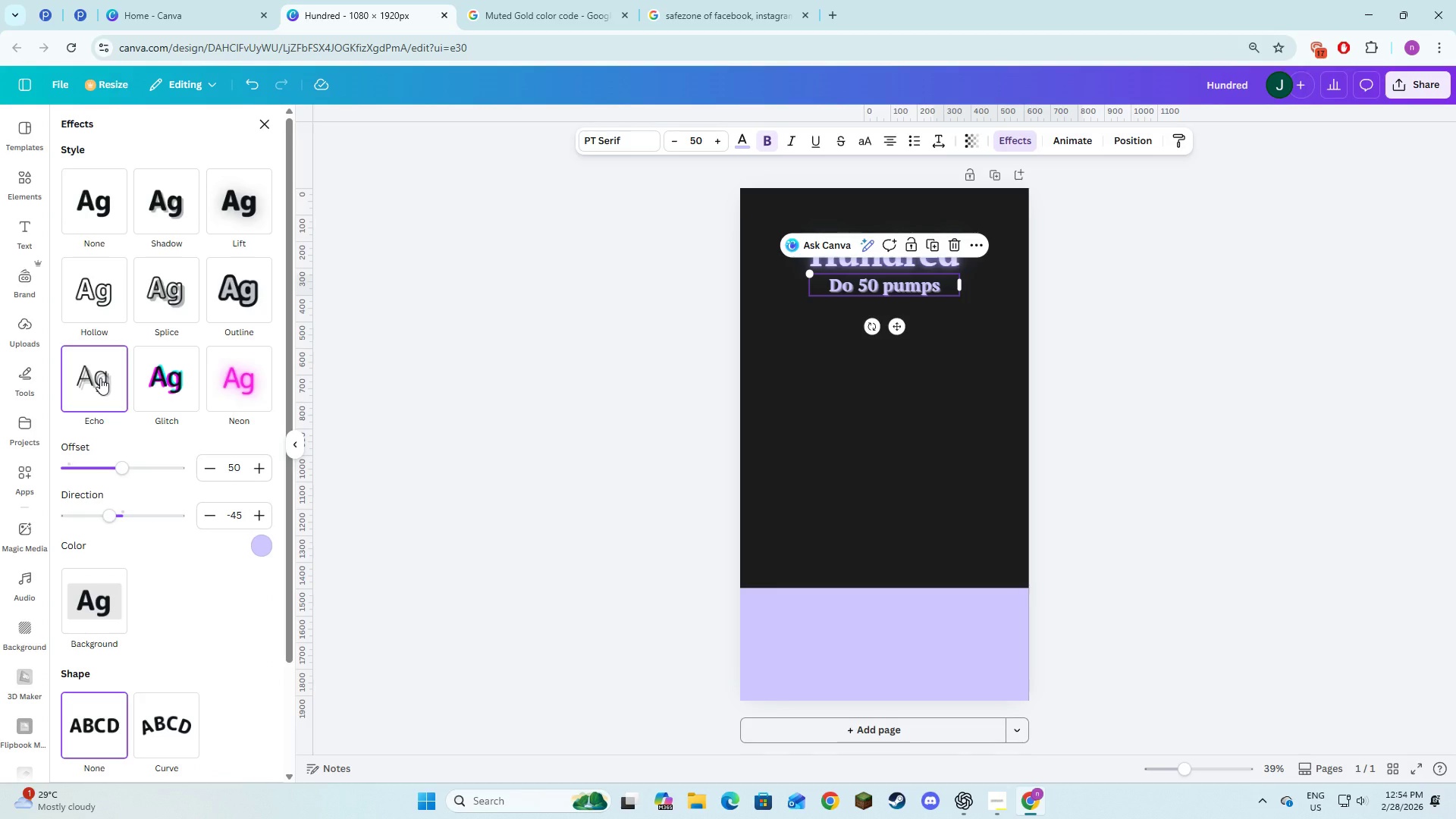 
left_click([112, 292])
 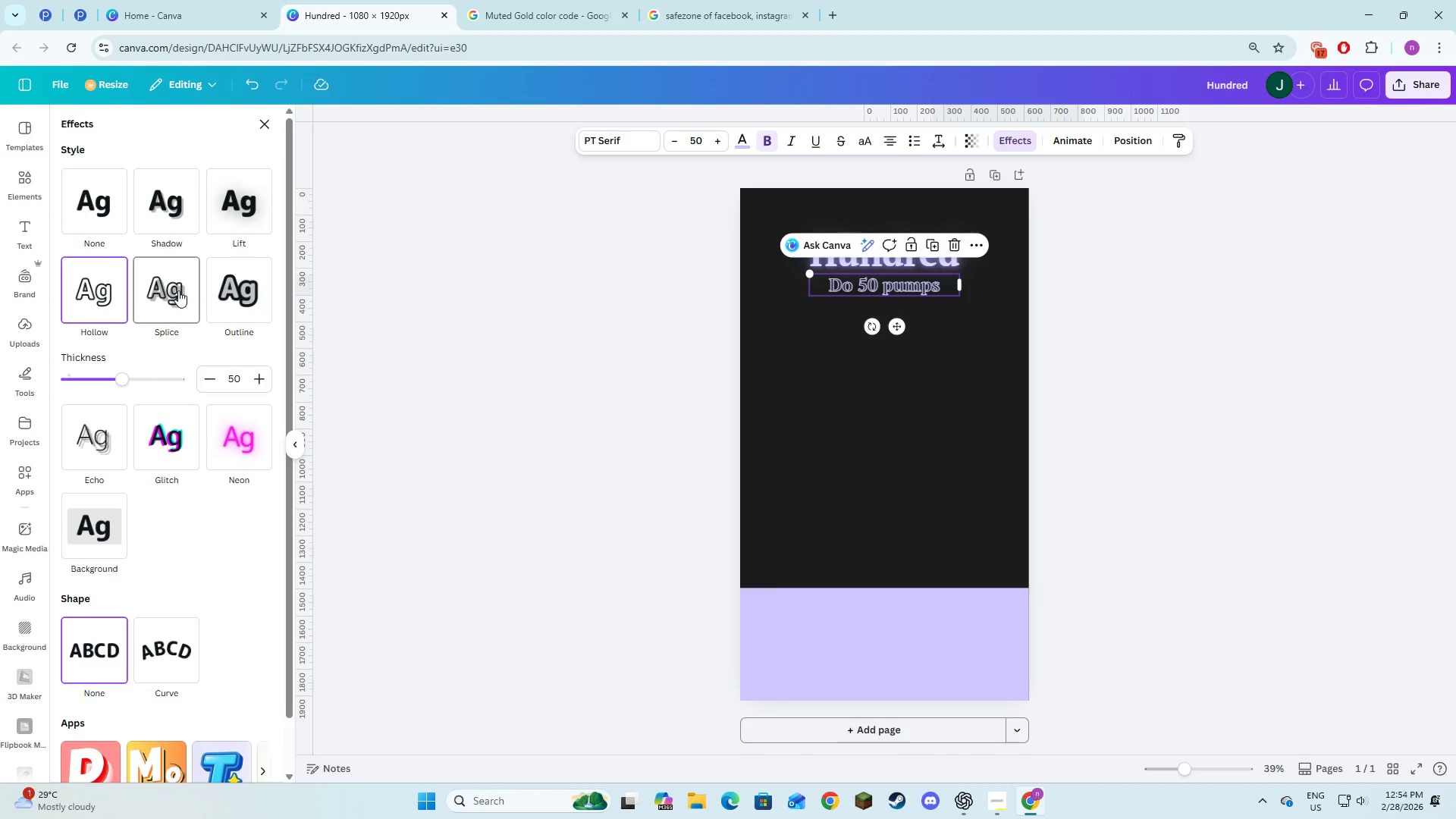 
left_click([178, 290])
 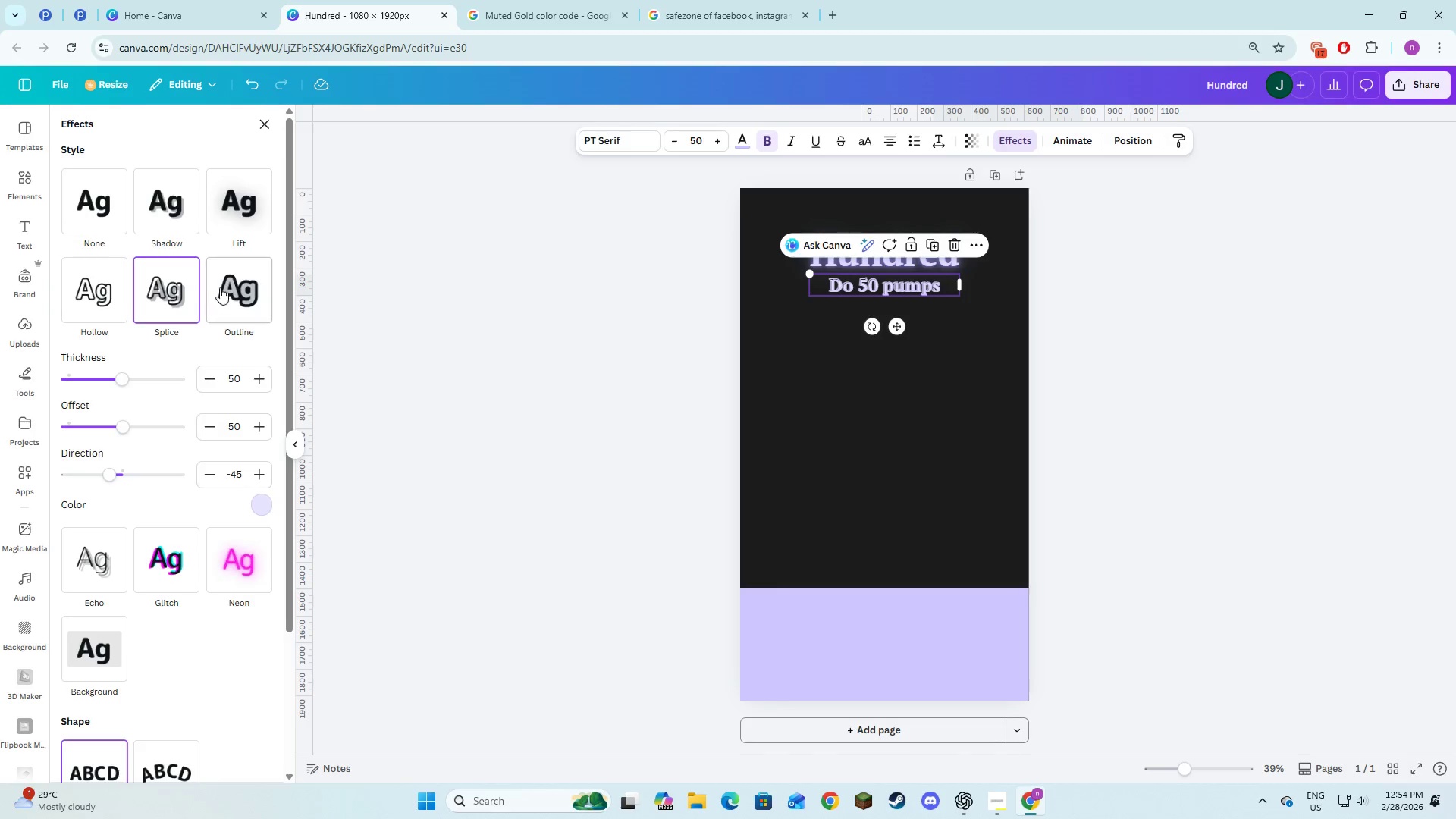 
left_click([228, 286])
 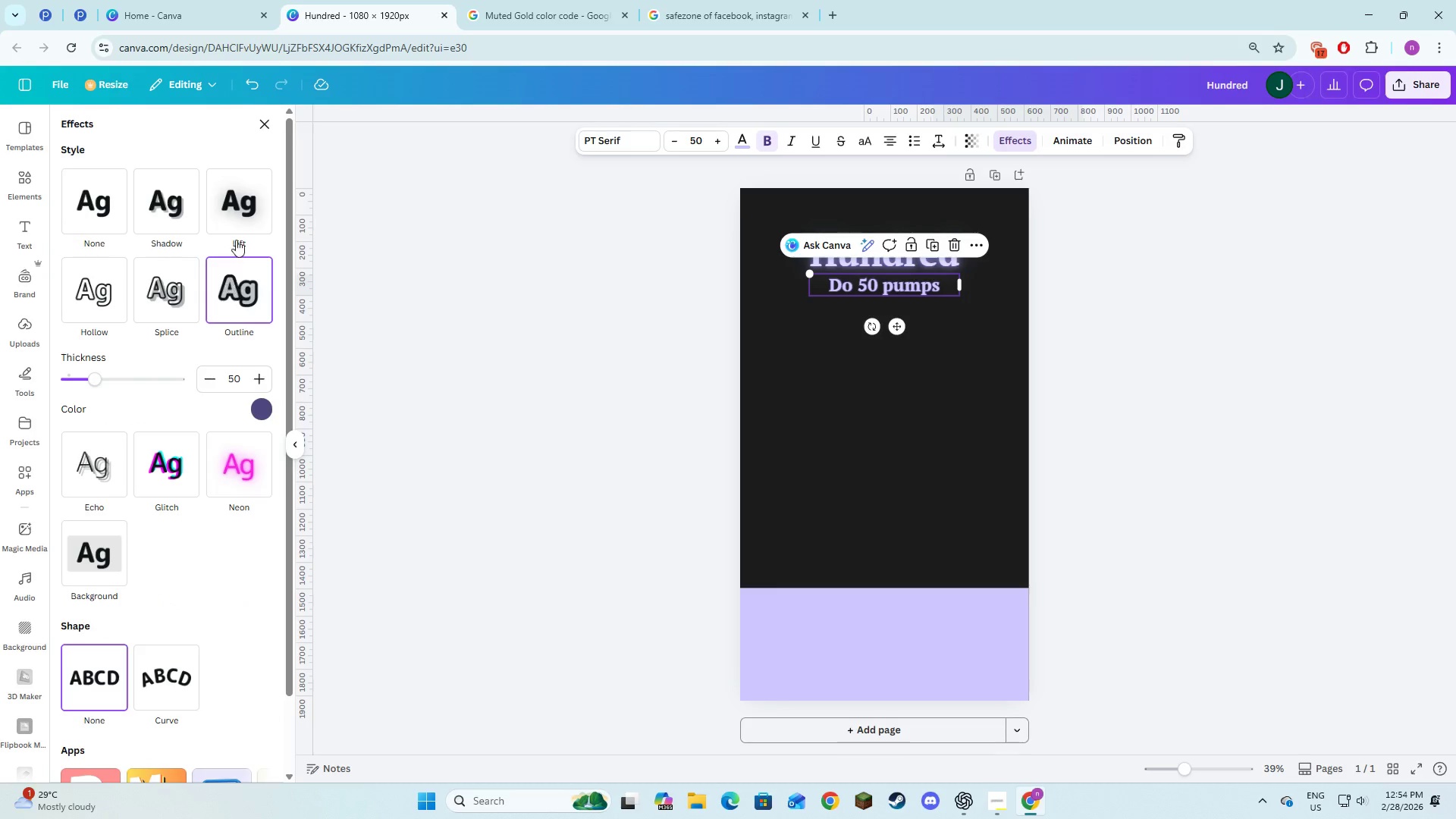 
left_click([241, 211])
 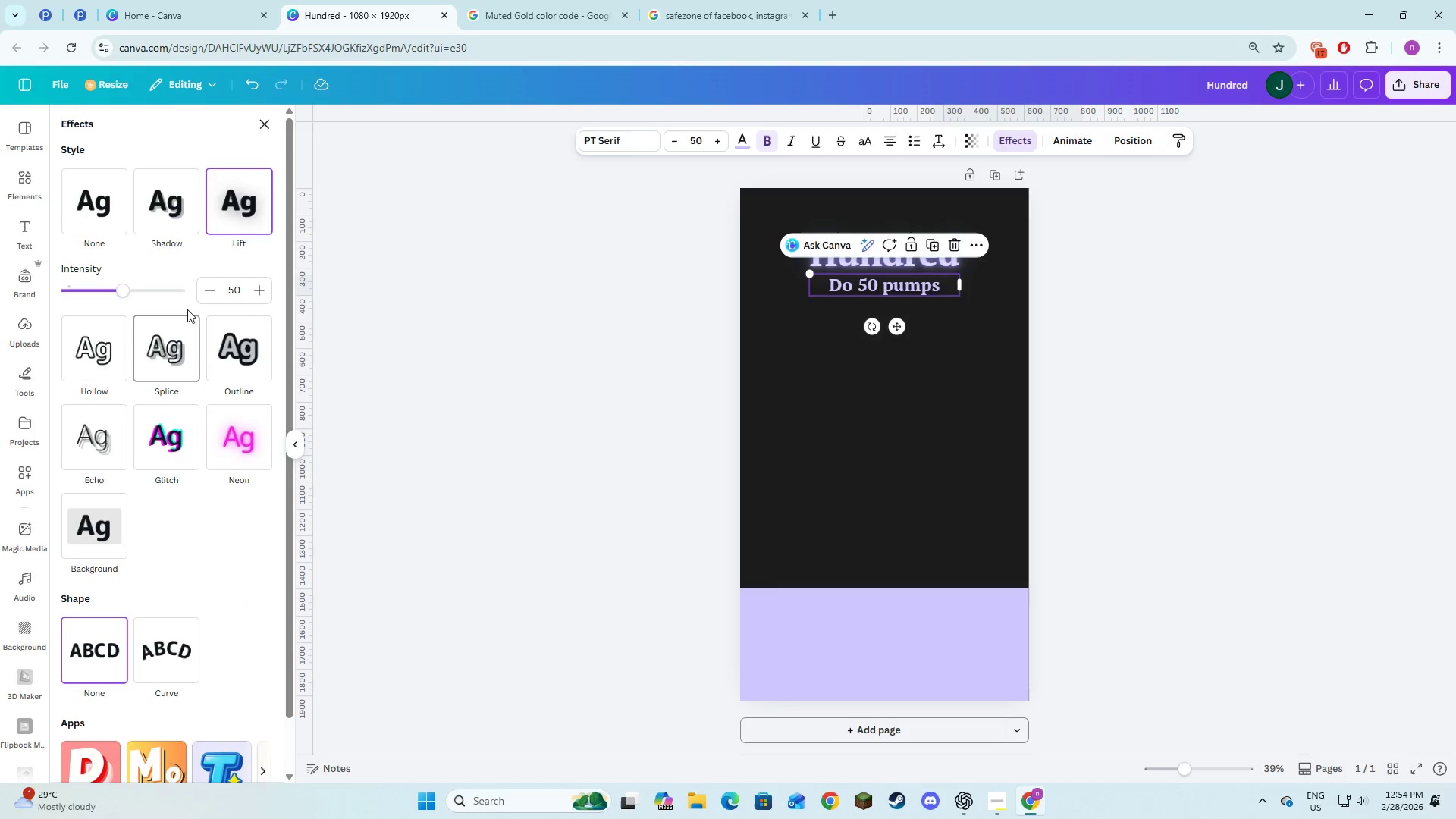 
left_click([566, 328])
 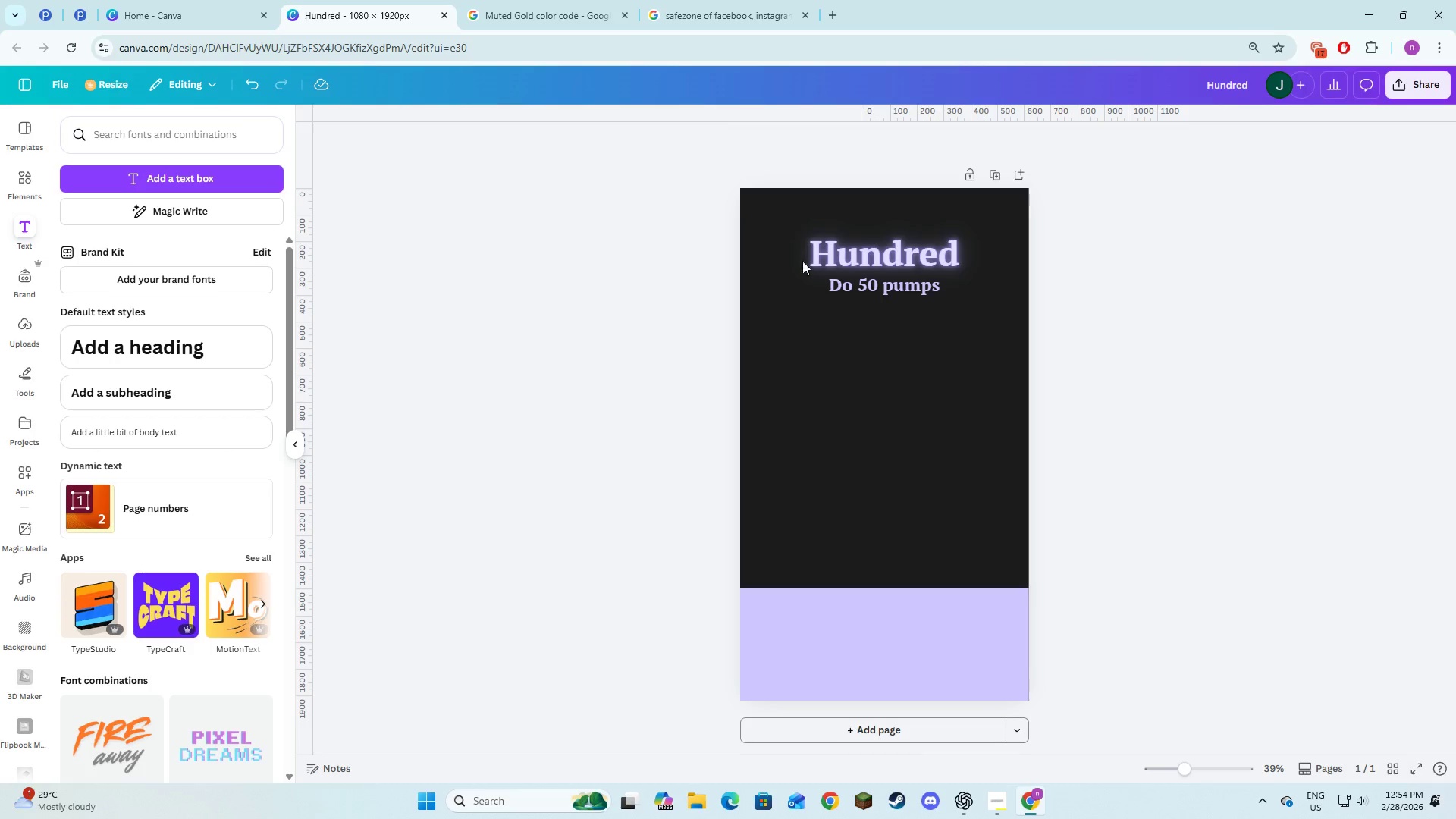 
double_click([908, 258])
 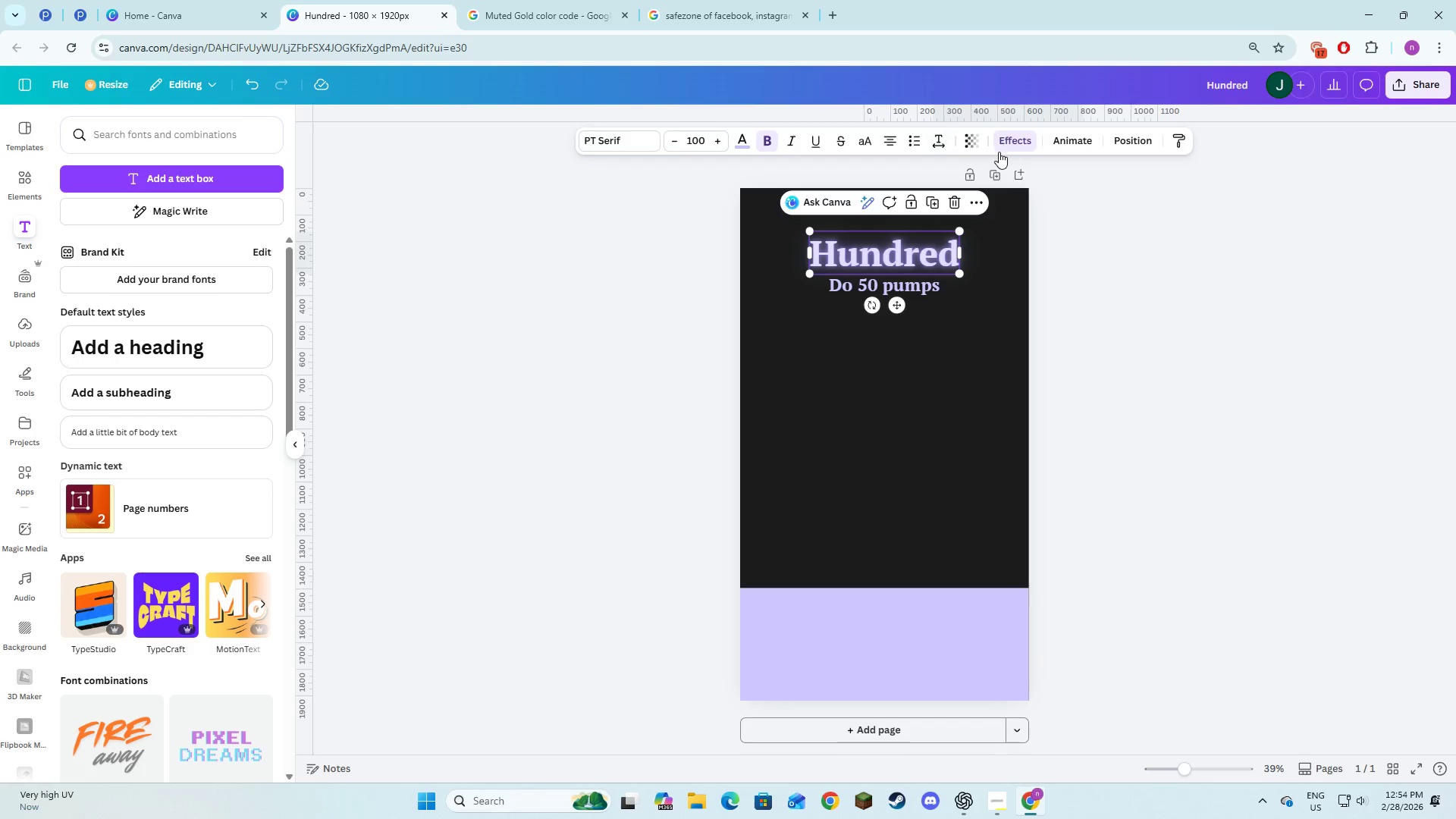 
left_click([1001, 152])
 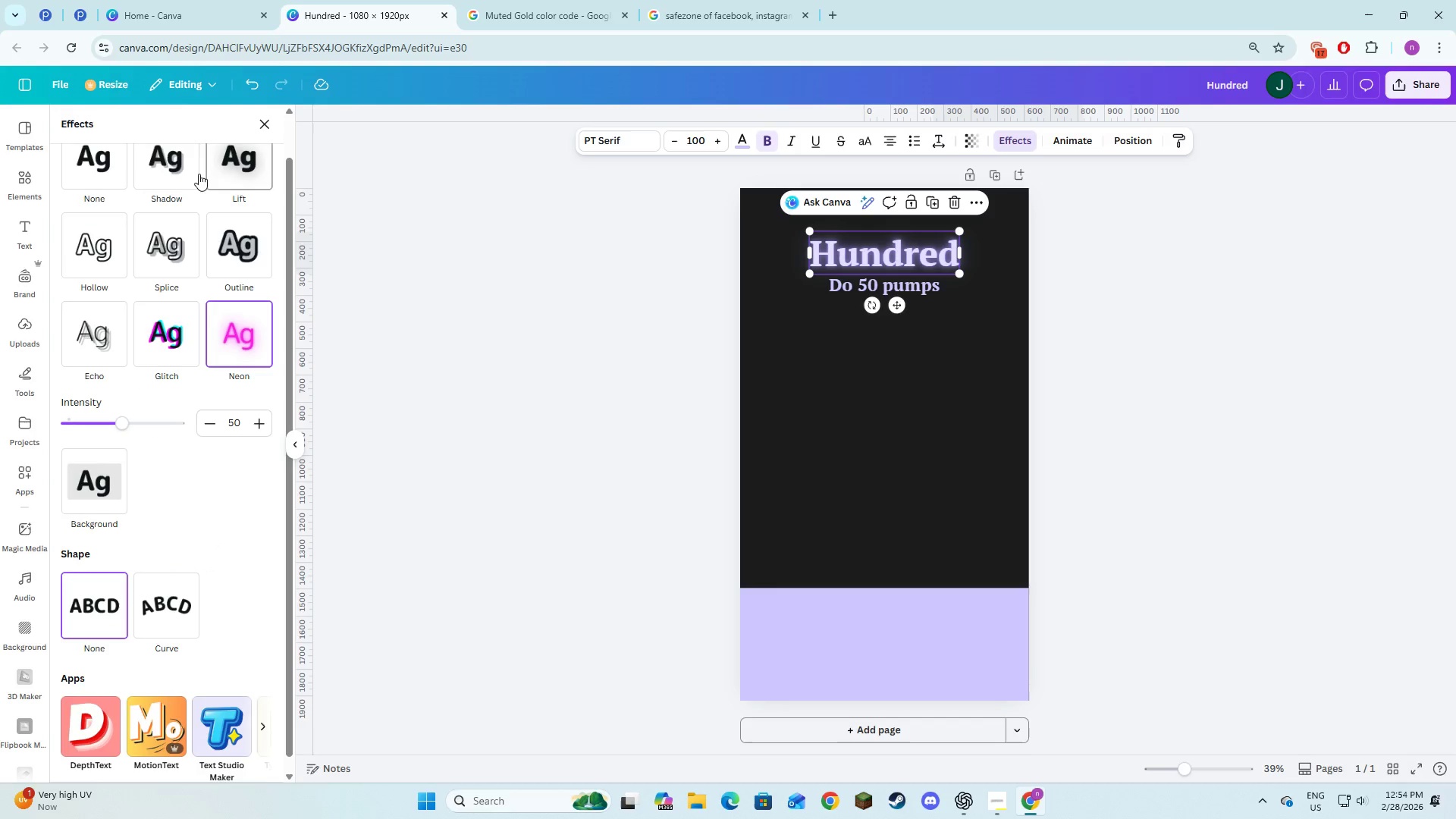 
left_click([247, 171])
 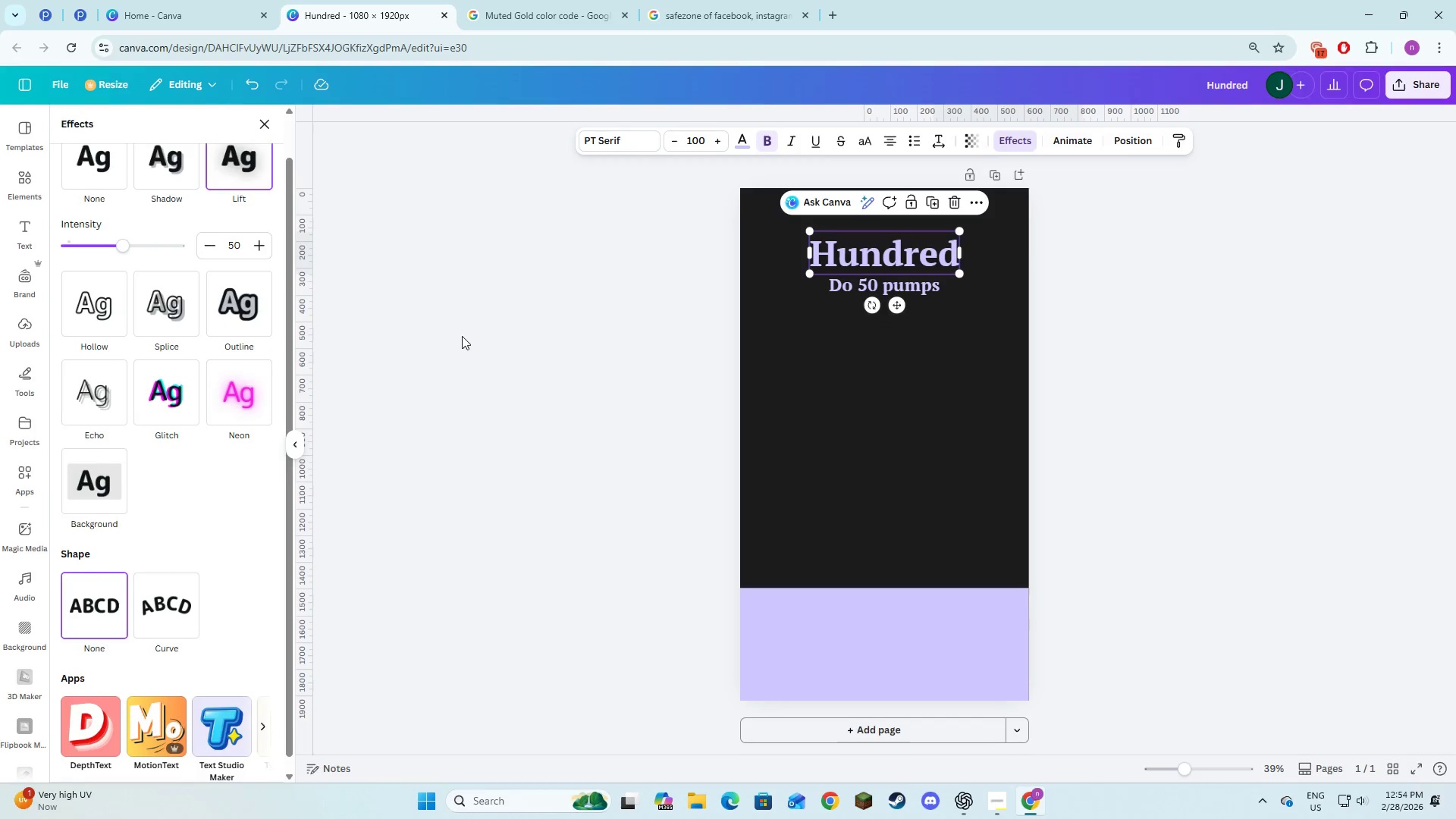 
double_click([448, 348])
 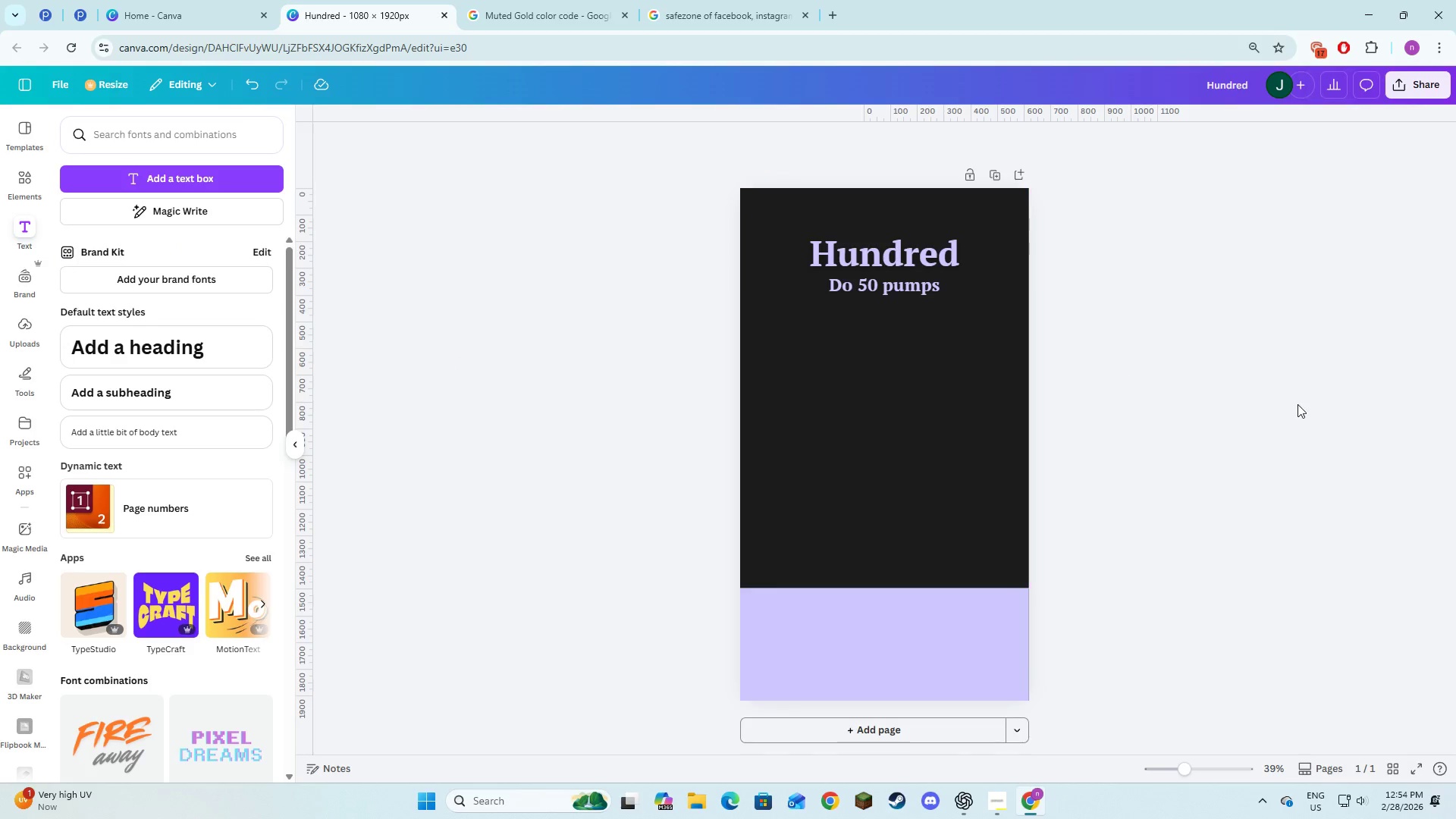 
left_click([1298, 404])
 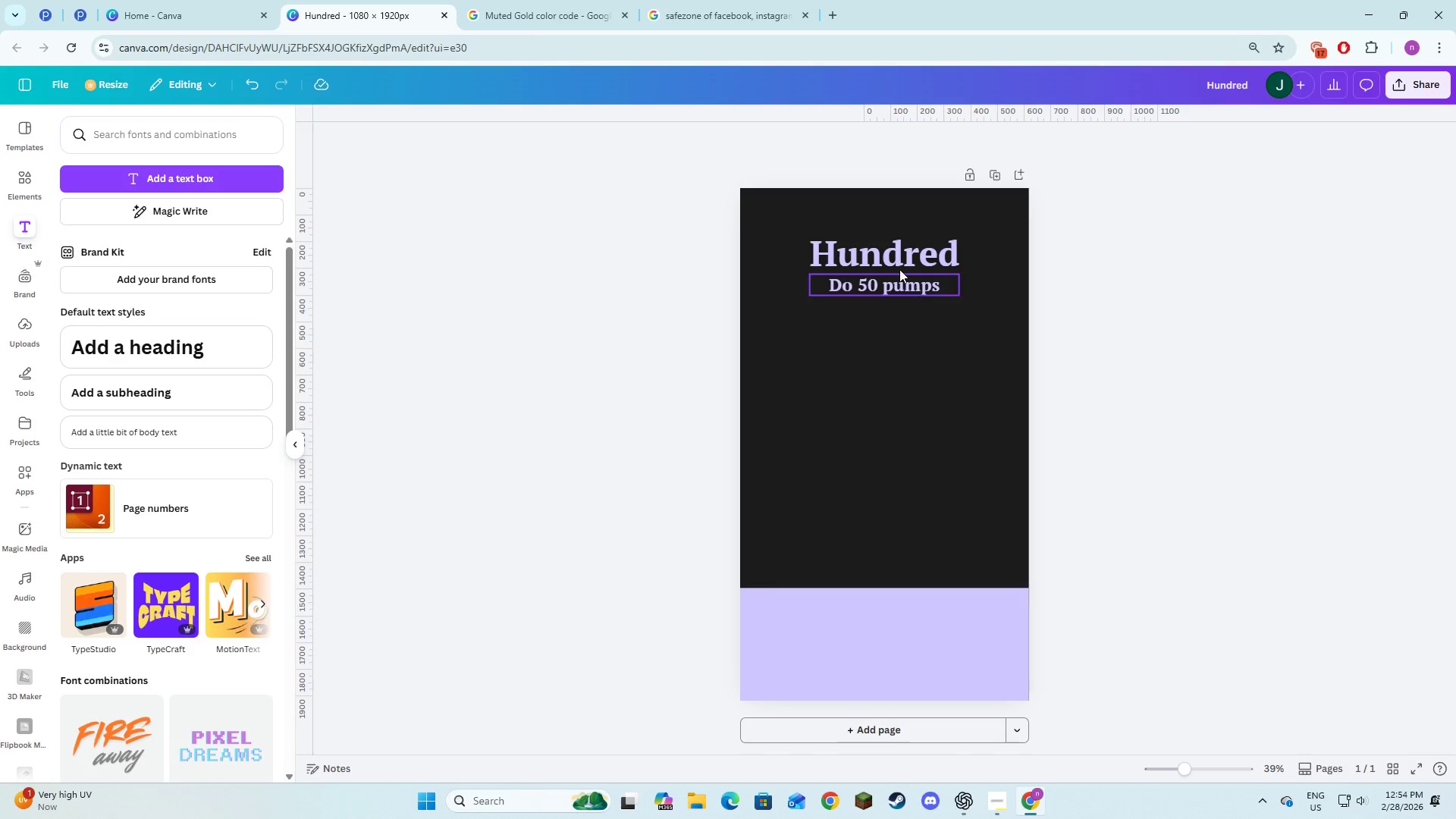 
left_click([899, 268])
 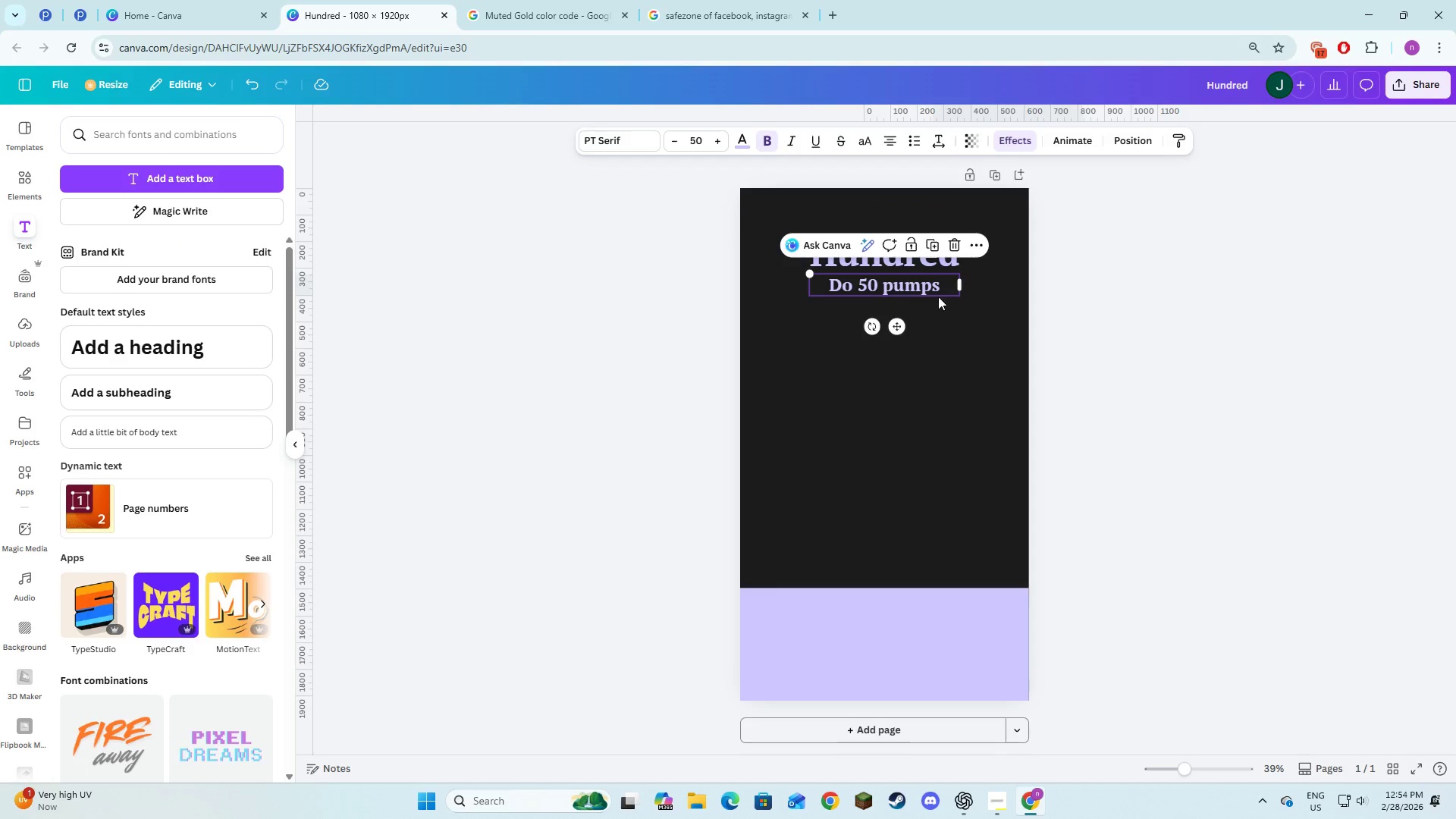 
double_click([1285, 349])
 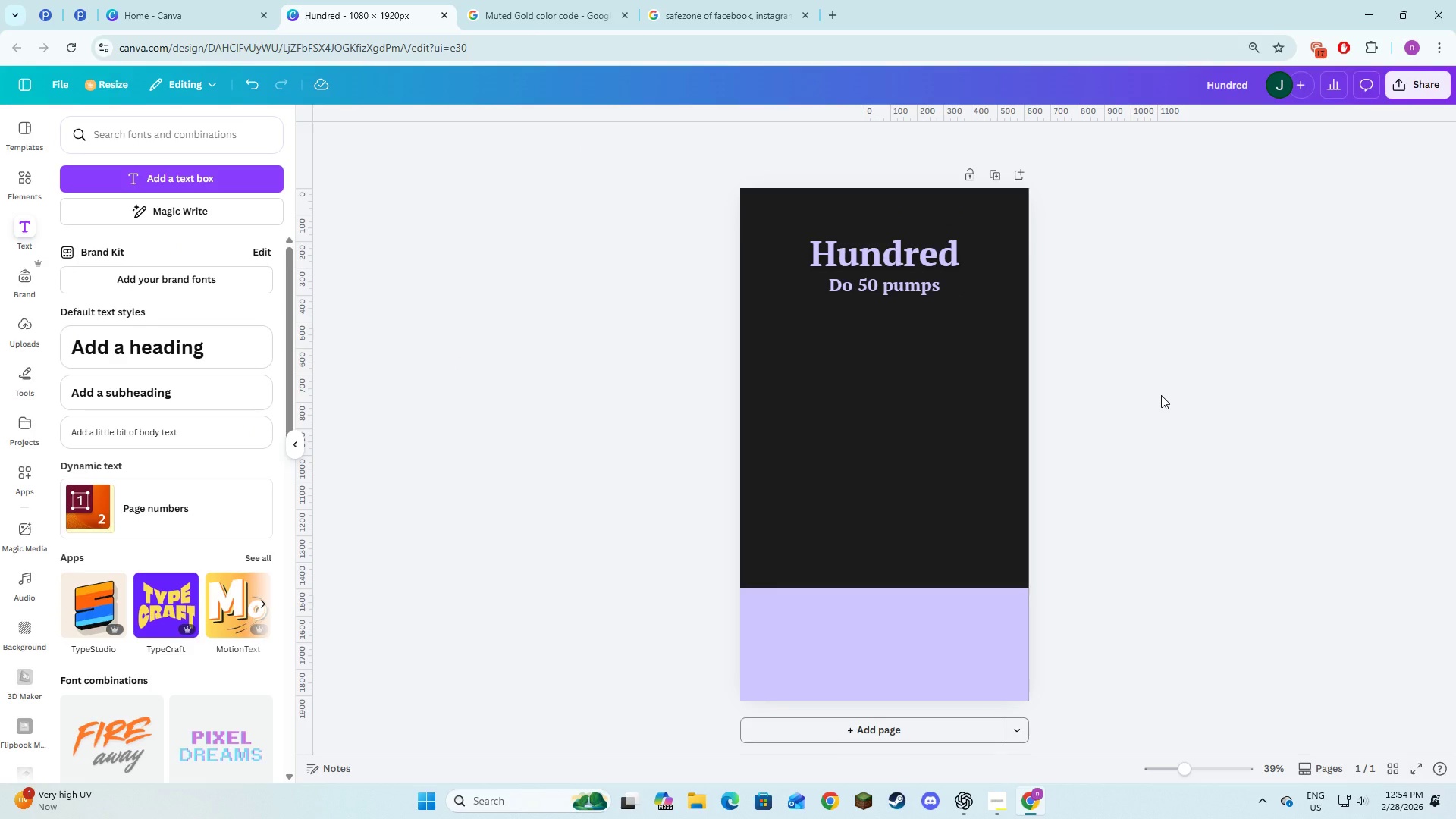 
left_click([1153, 409])
 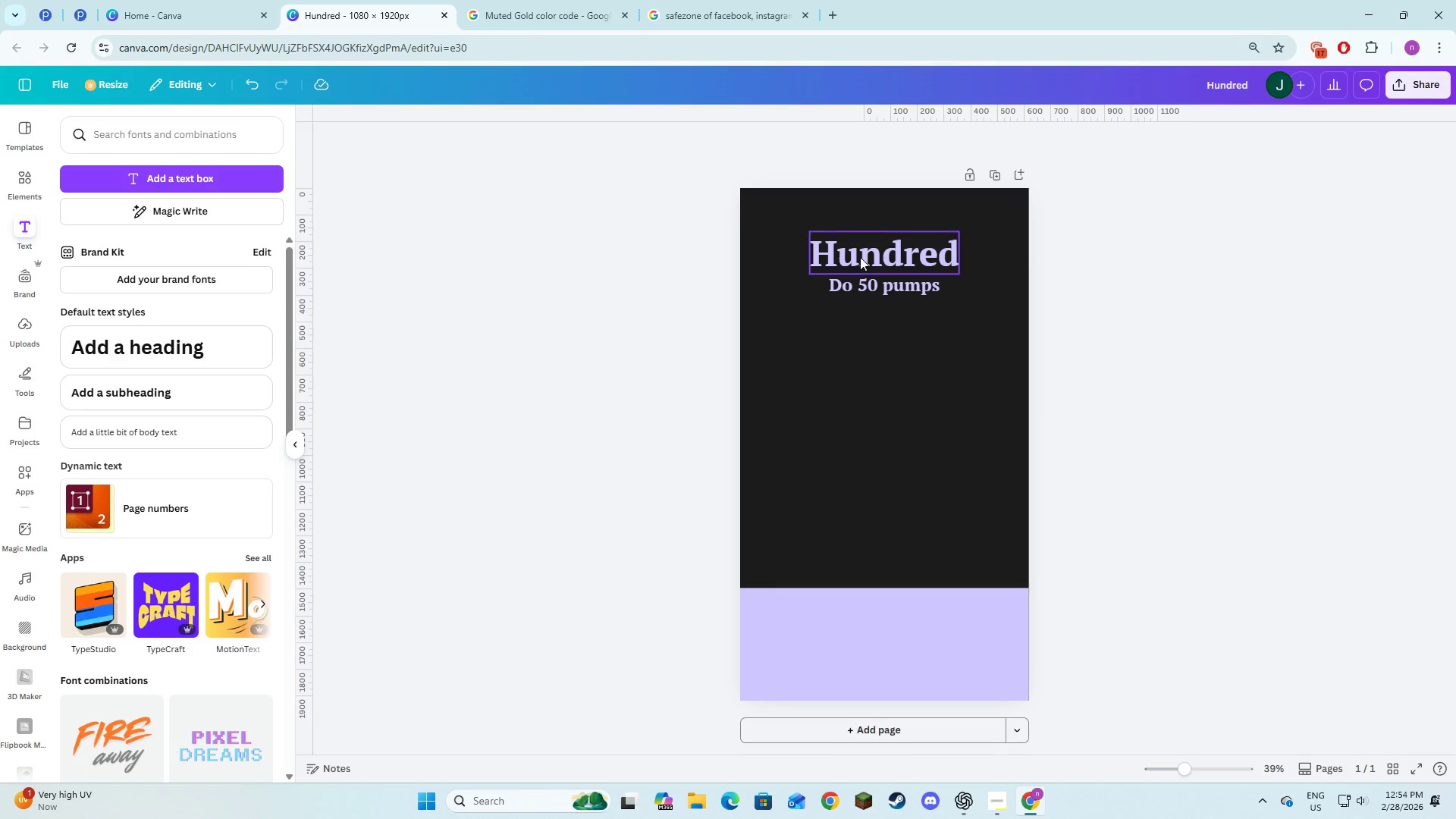 
left_click([849, 246])
 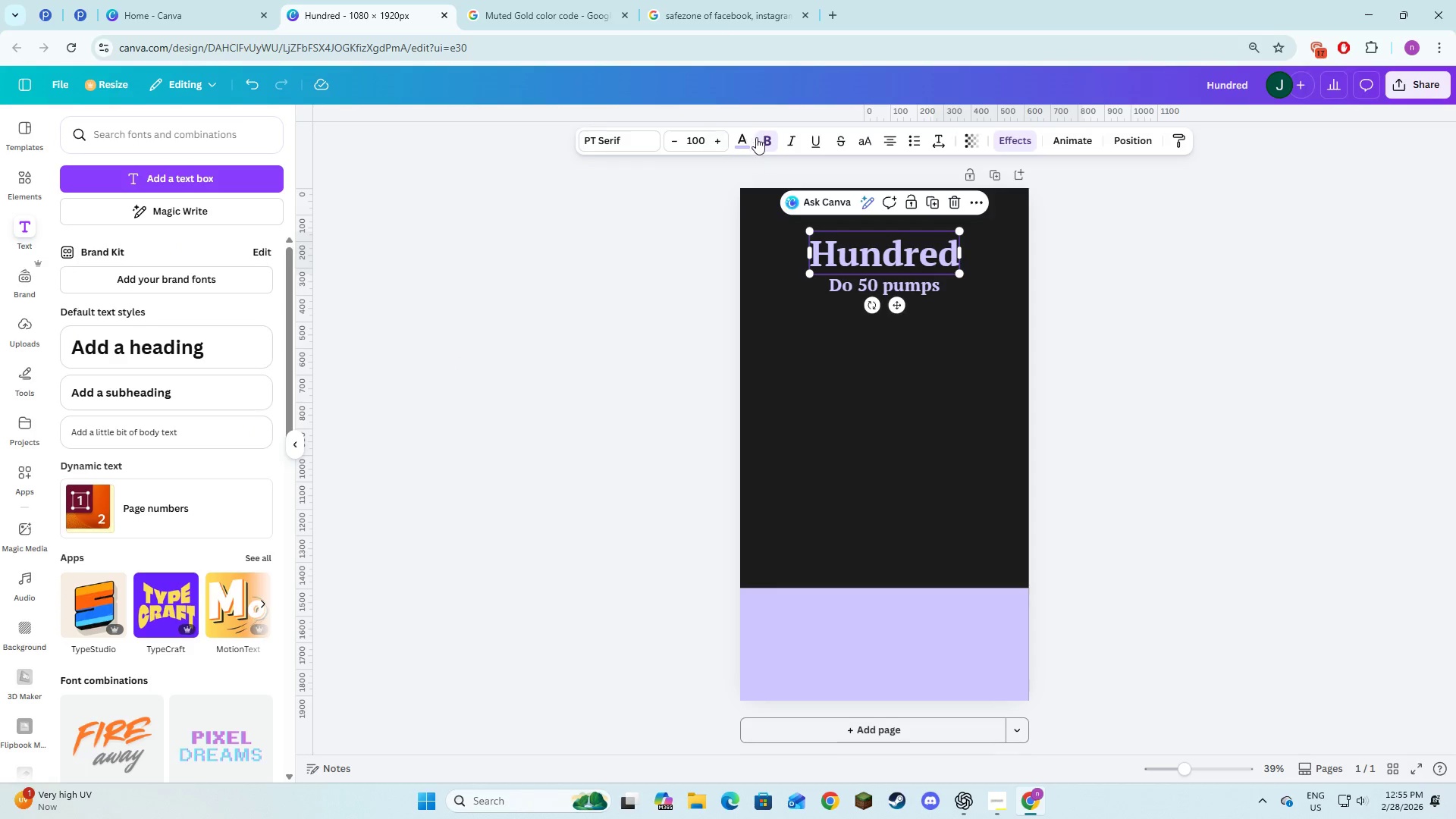 
left_click([745, 141])
 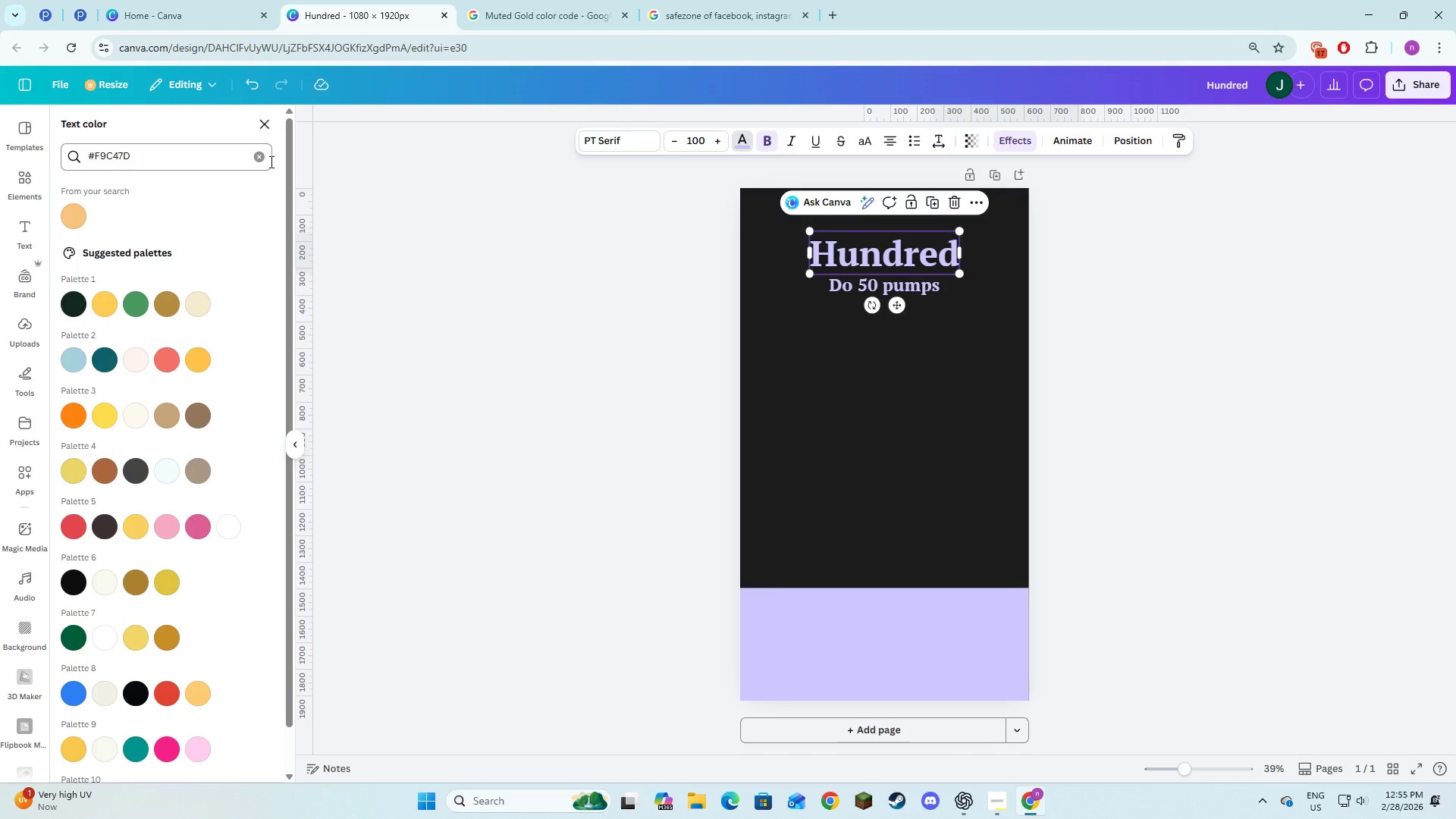 
left_click([265, 130])
 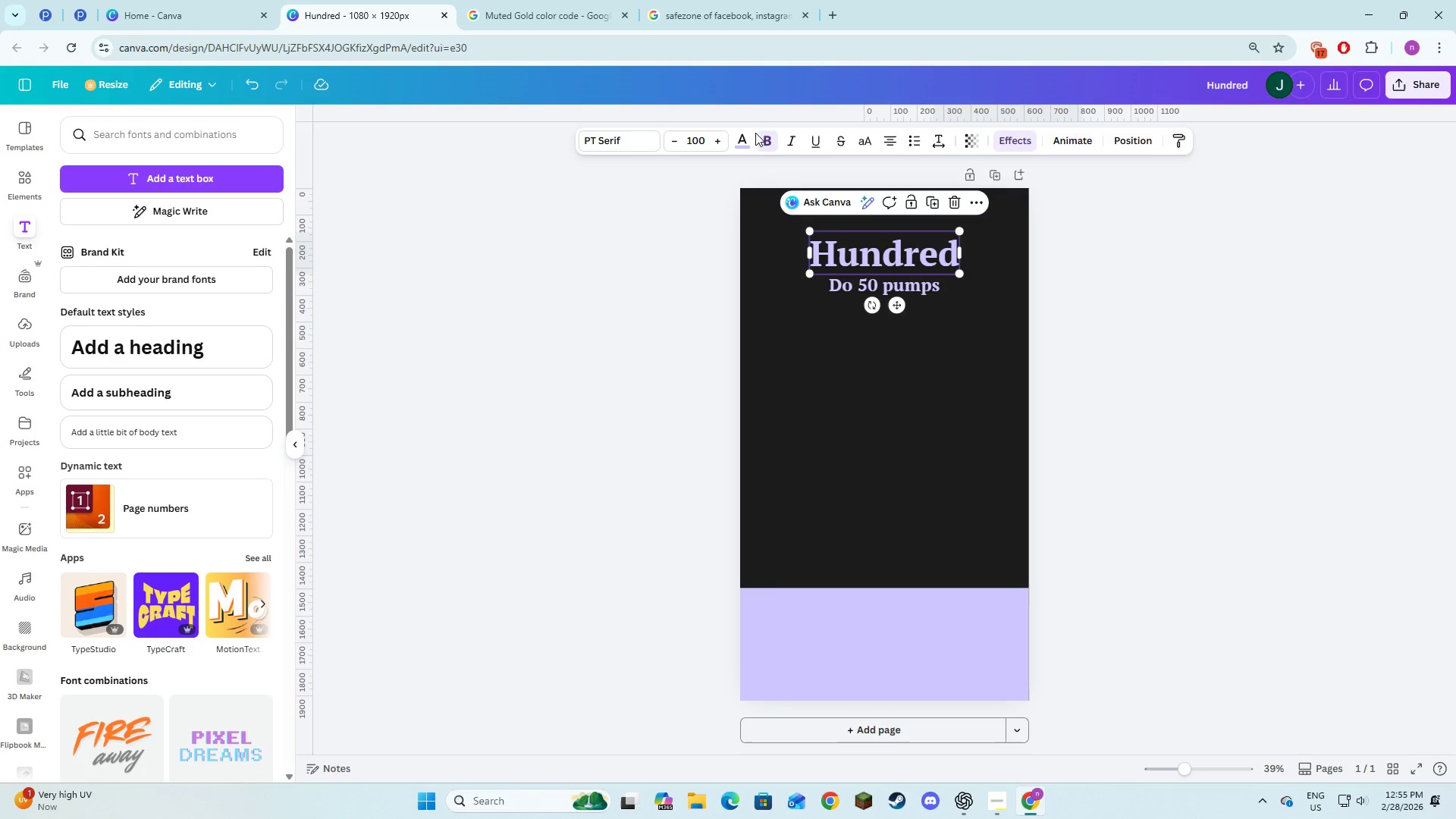 
left_click([745, 141])
 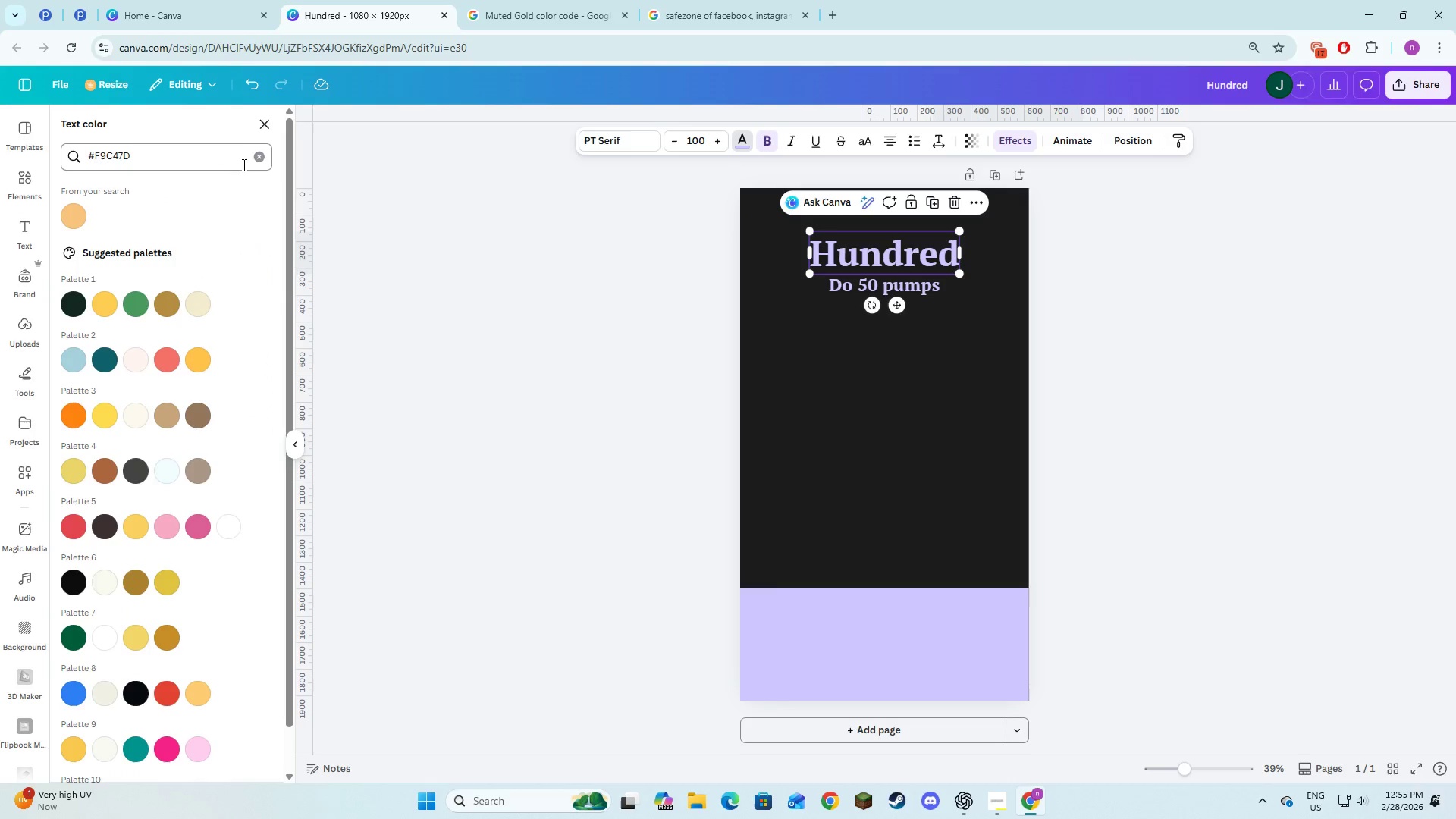 
left_click([253, 160])
 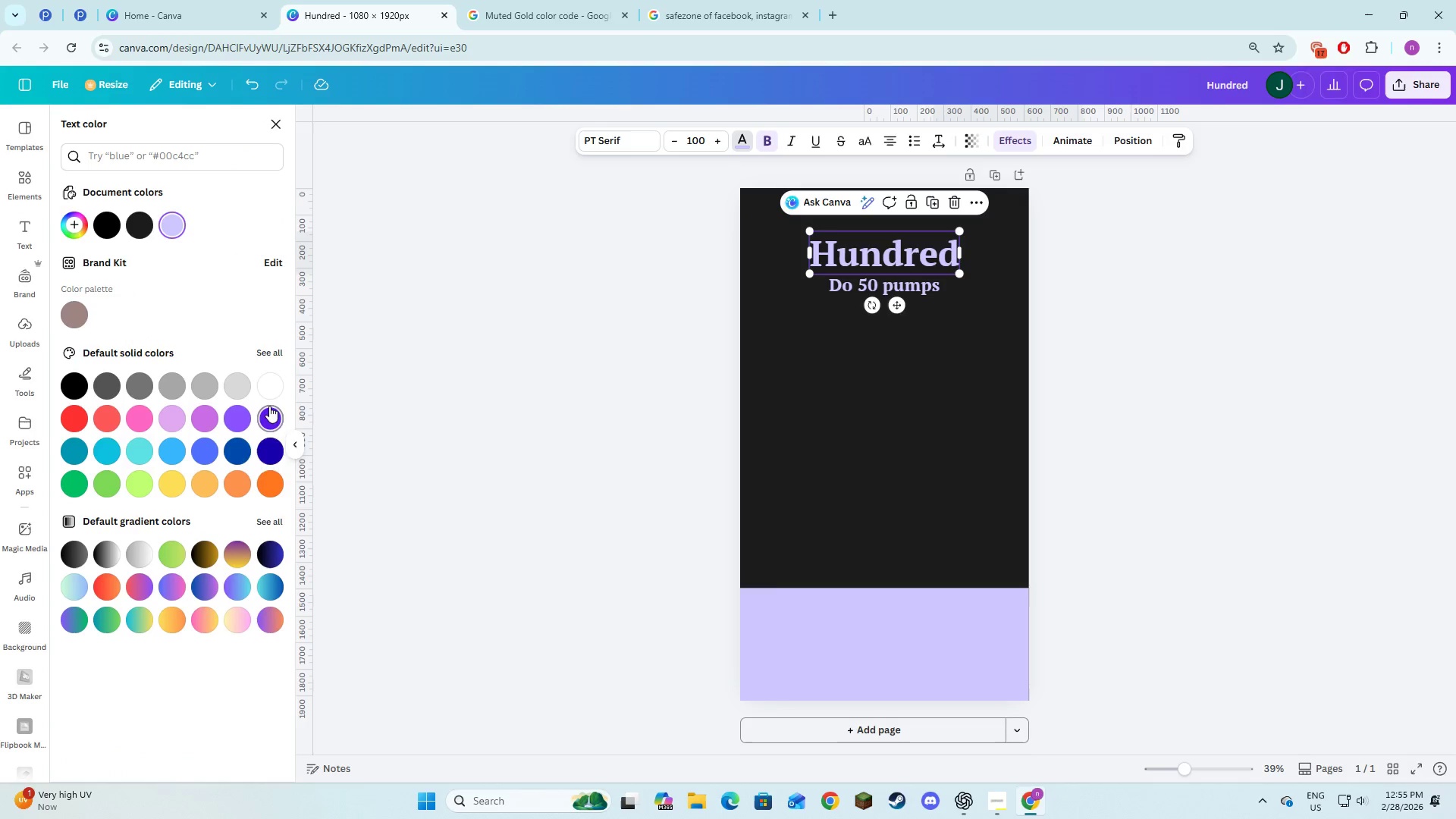 
left_click([177, 160])
 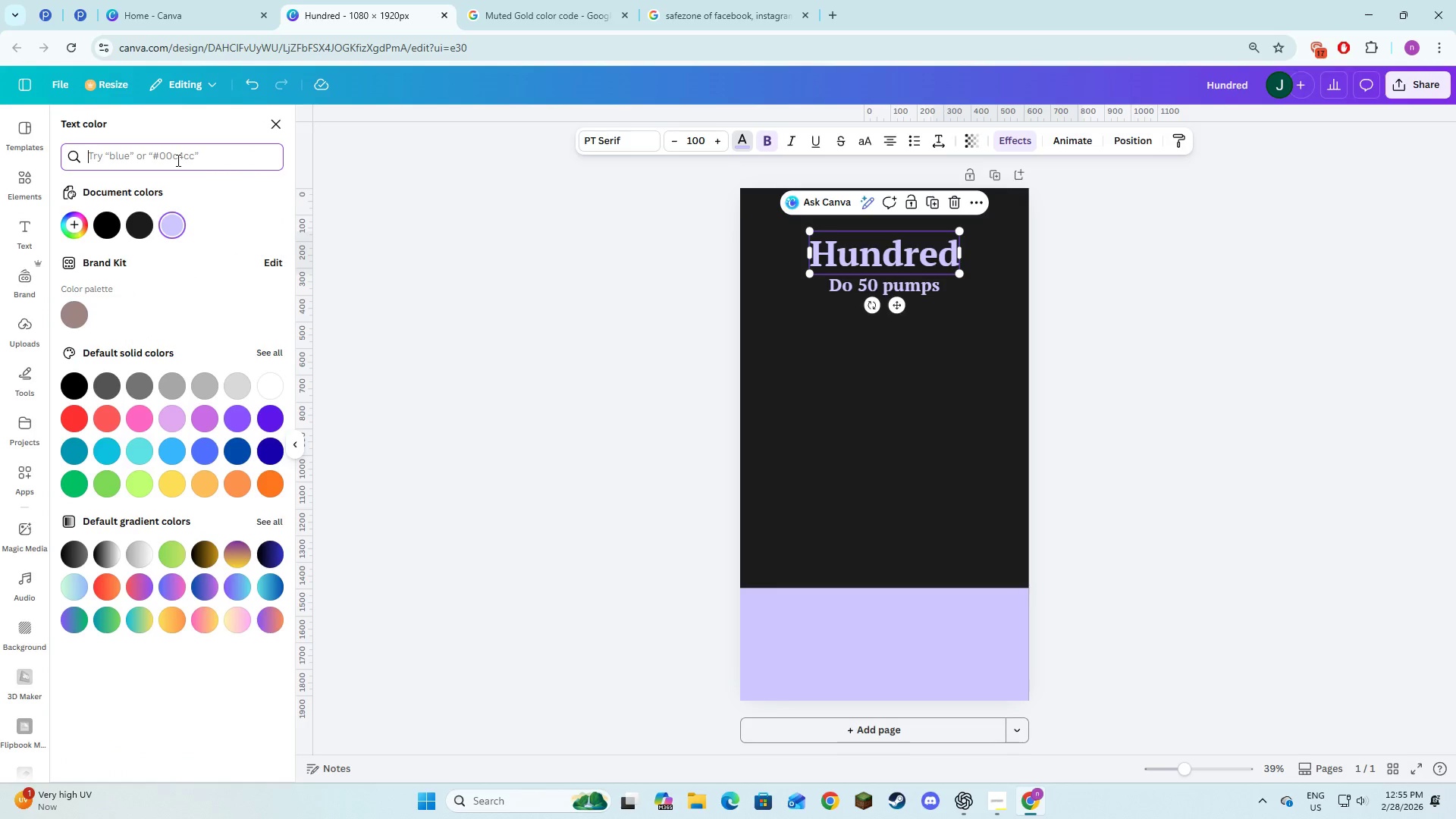 
key(Meta+V)
 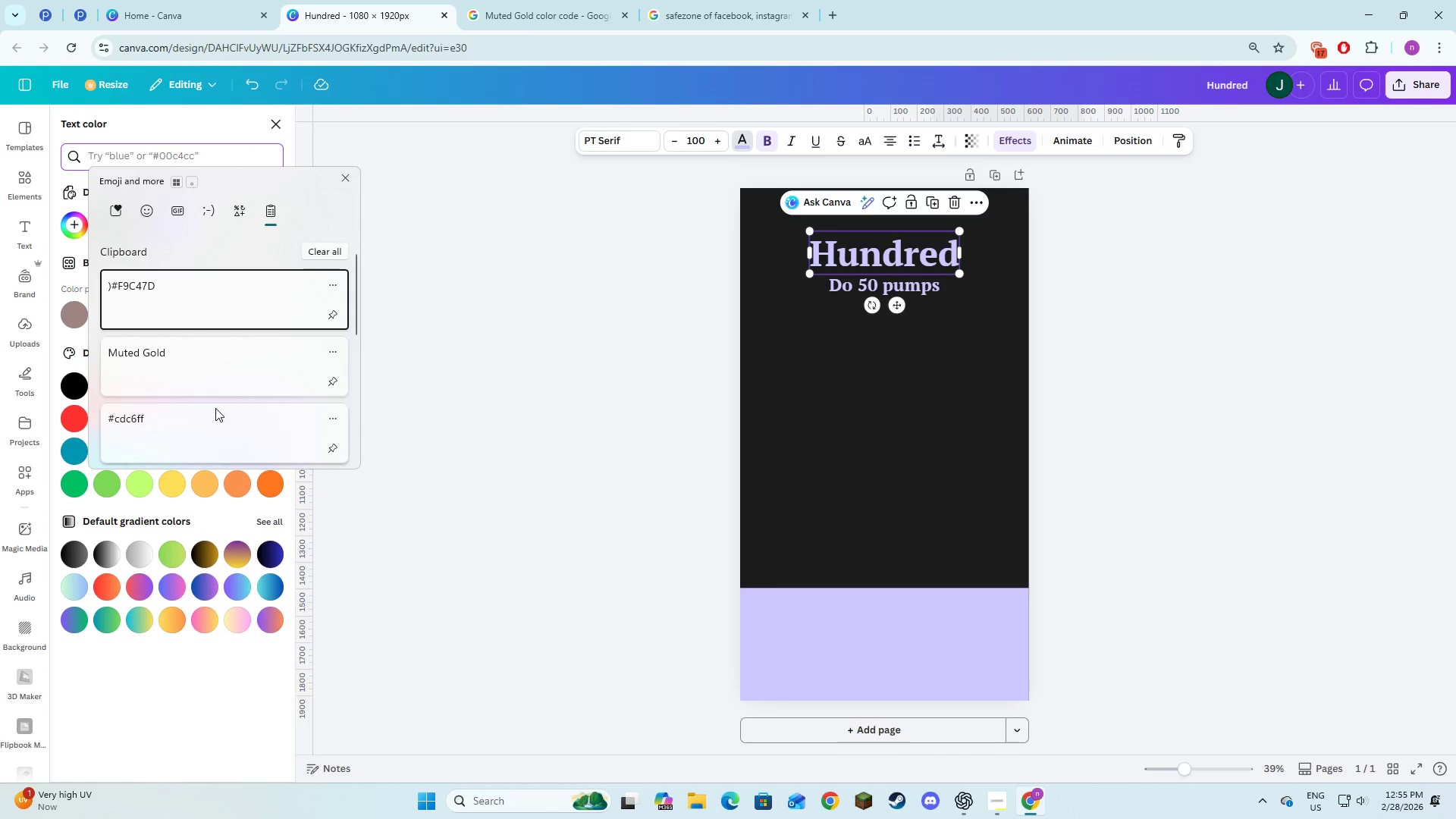 
left_click([218, 421])
 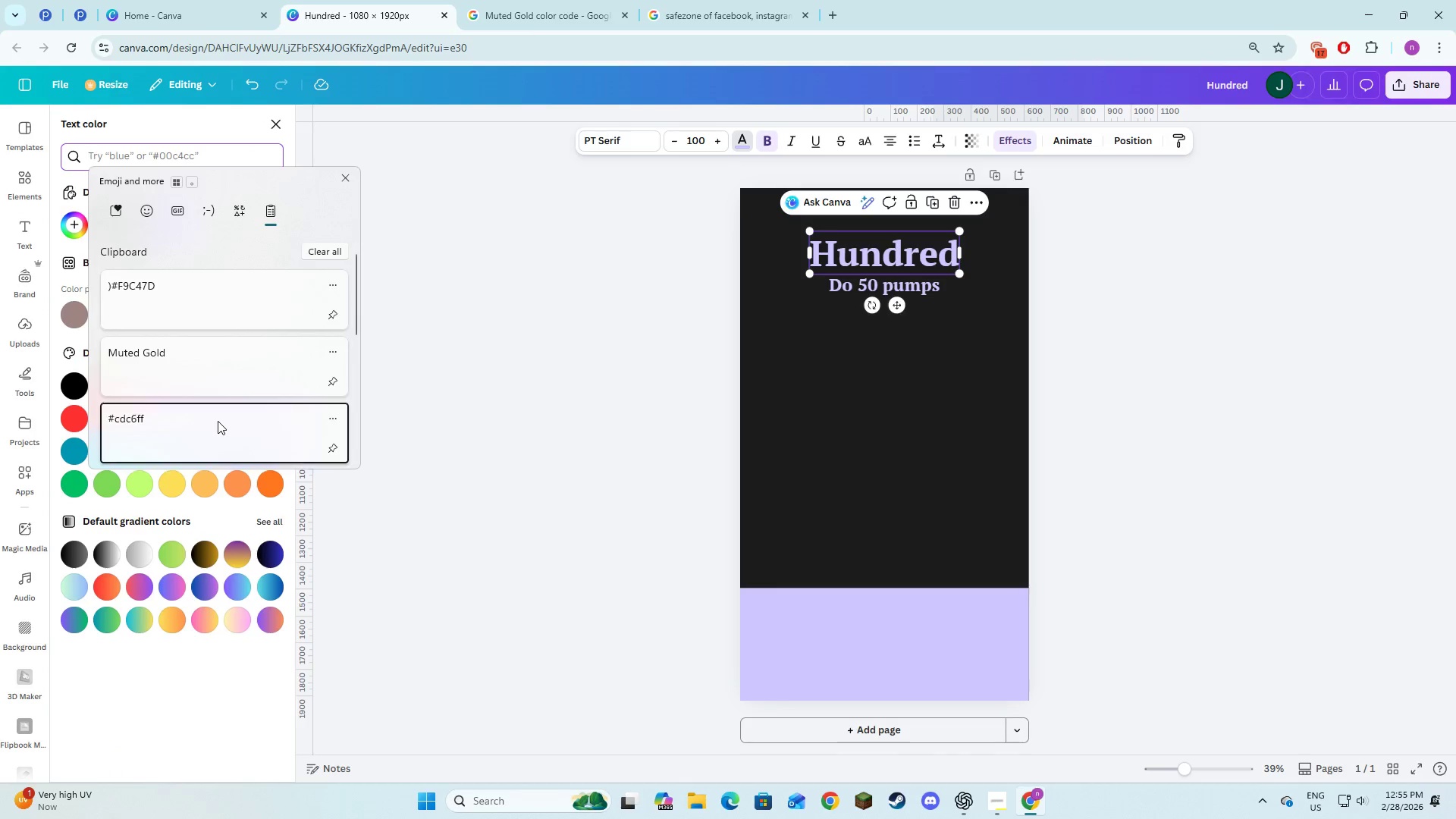 
key(Control+ControlLeft)
 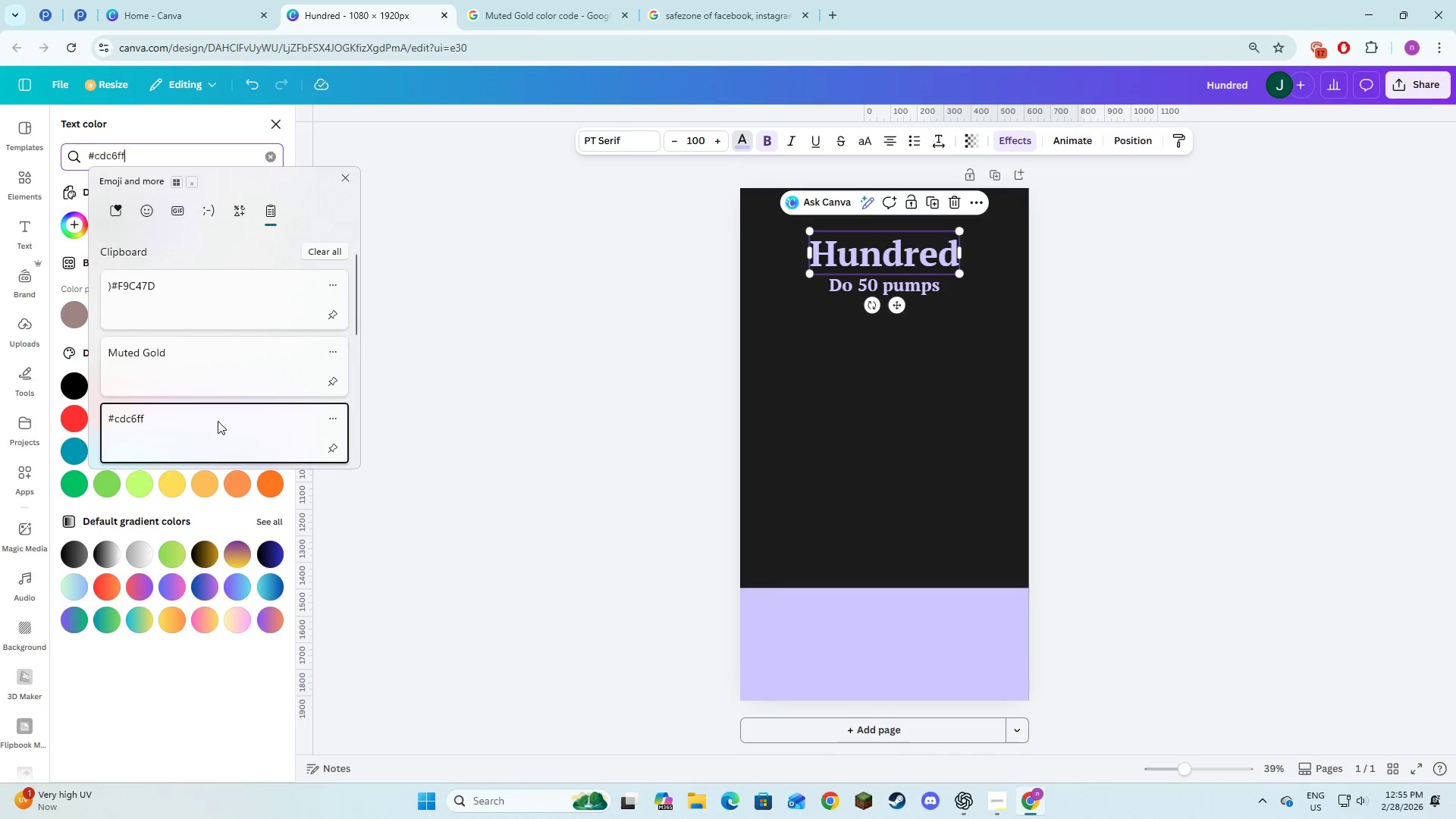 
key(Control+V)
 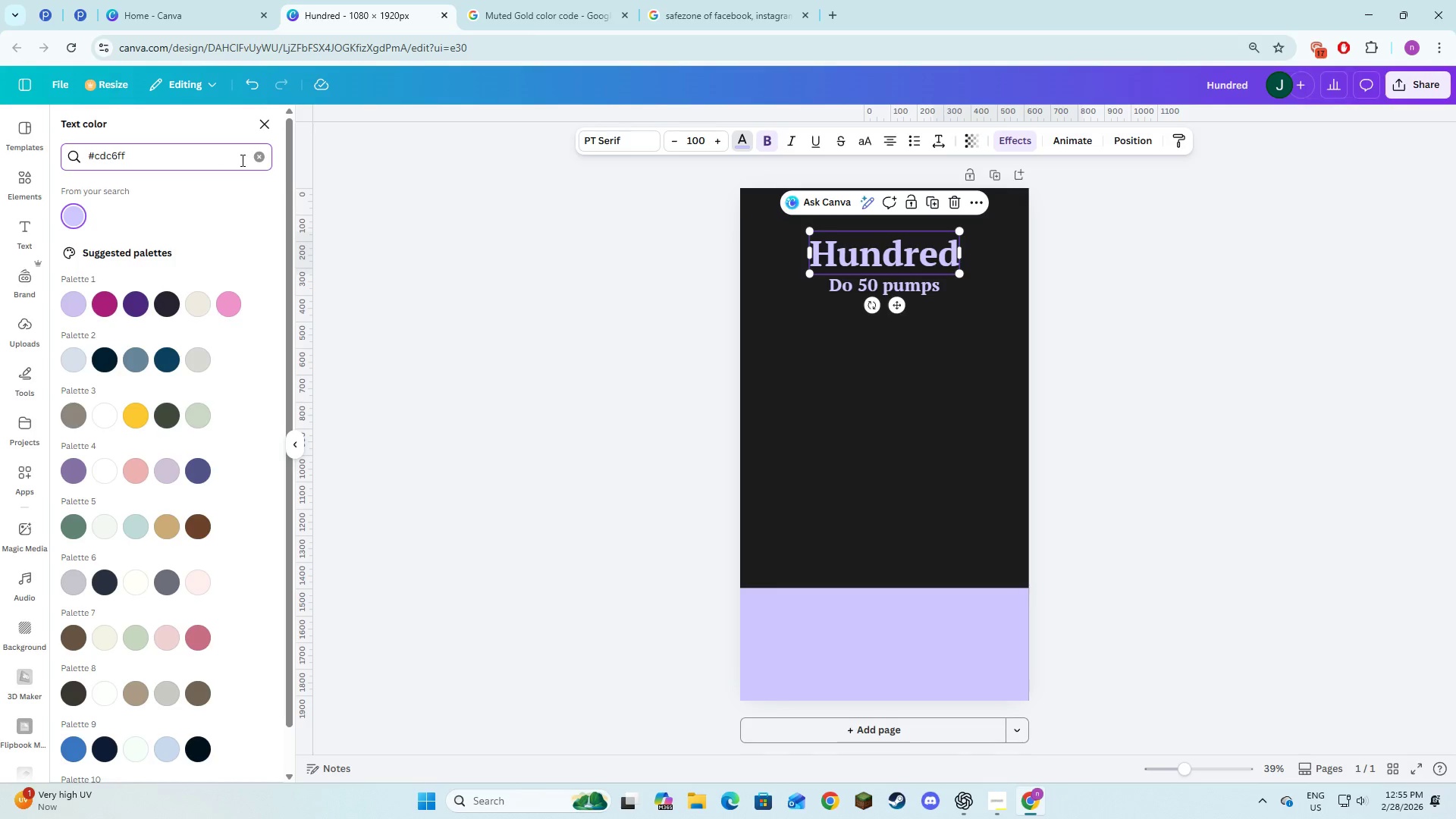 
left_click([255, 153])
 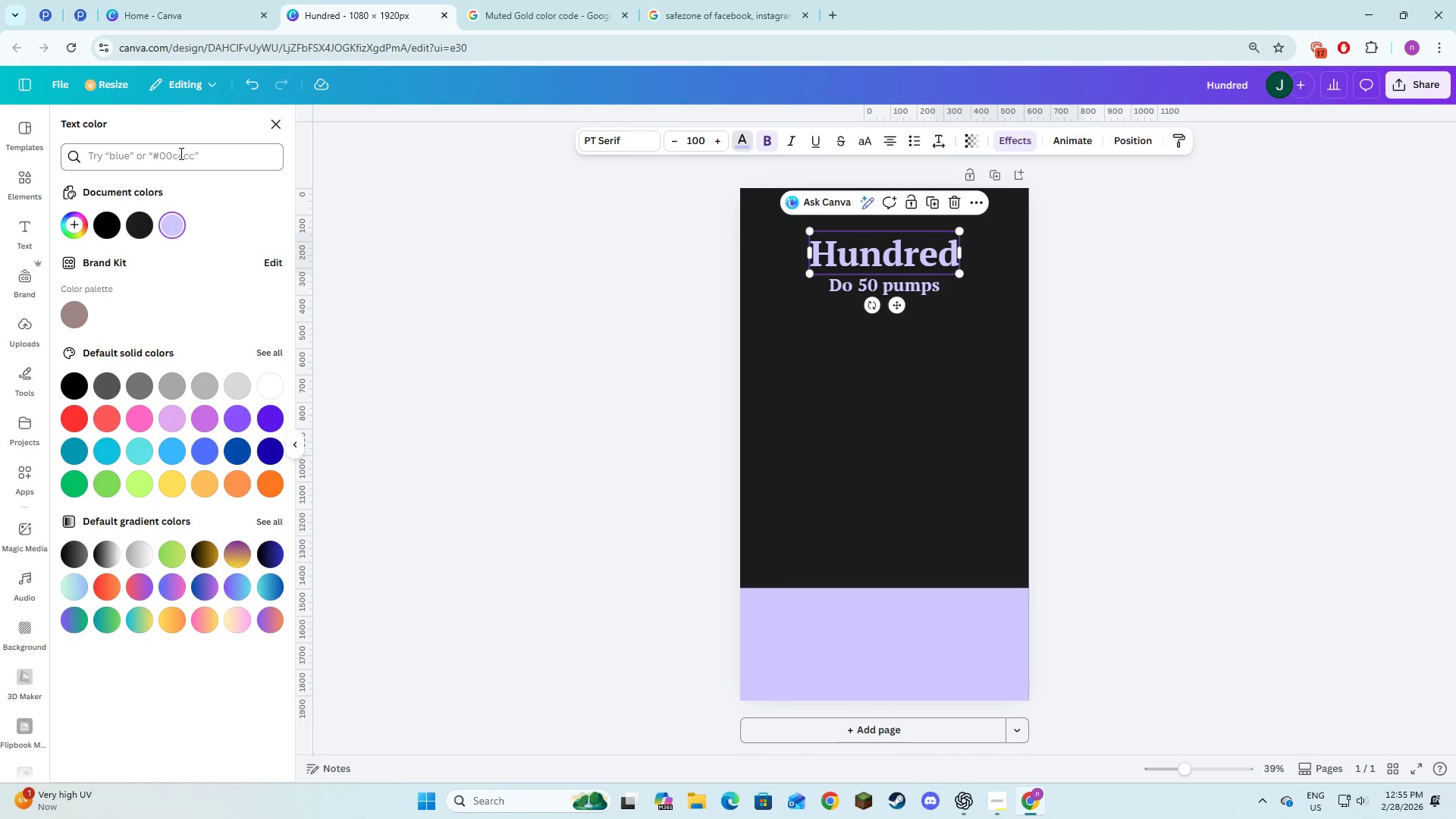 
left_click([180, 153])
 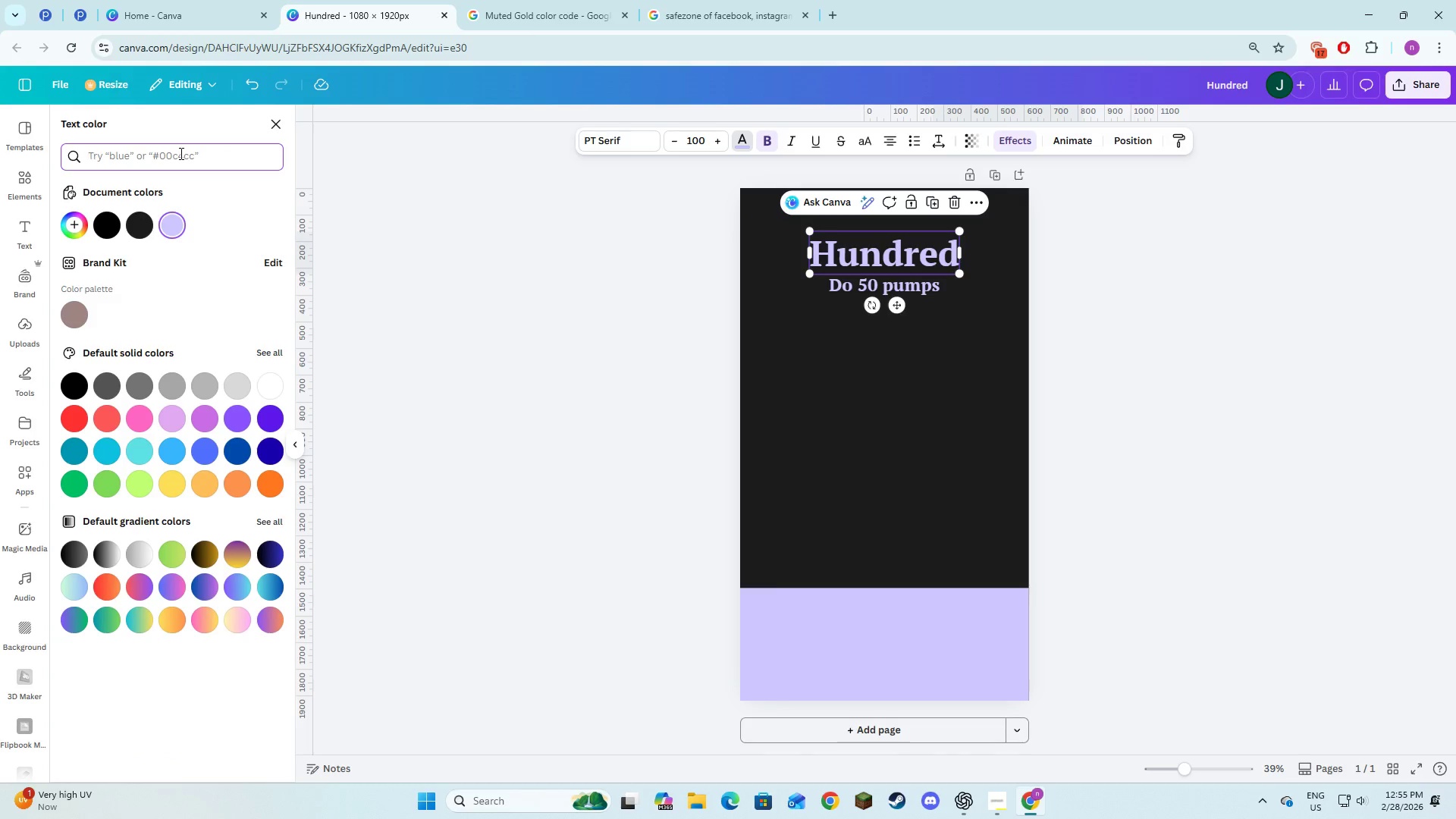 
key(Meta+V)
 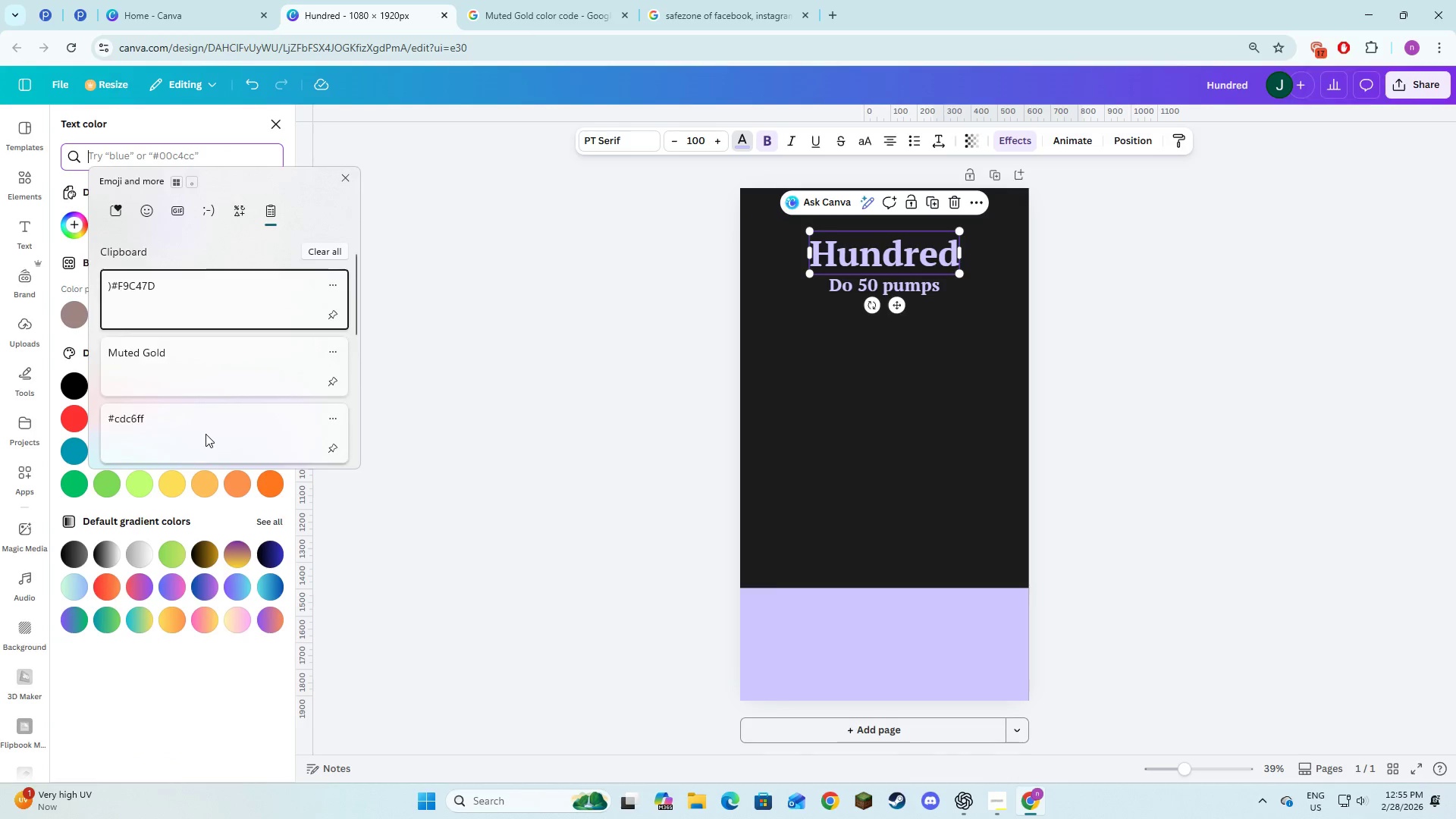 
scroll: coordinate [206, 384], scroll_direction: down, amount: 5.0
 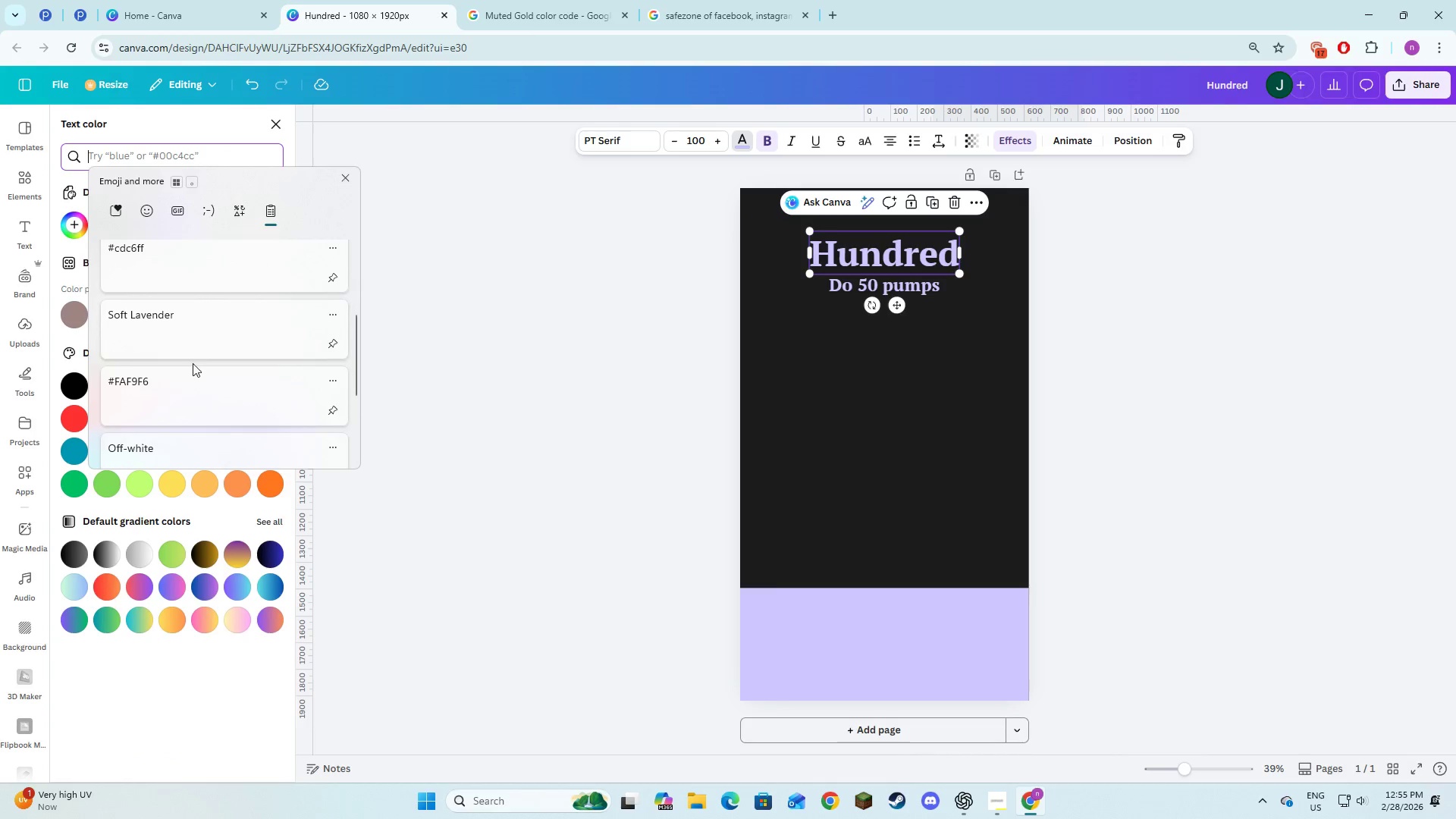 
left_click([193, 394])
 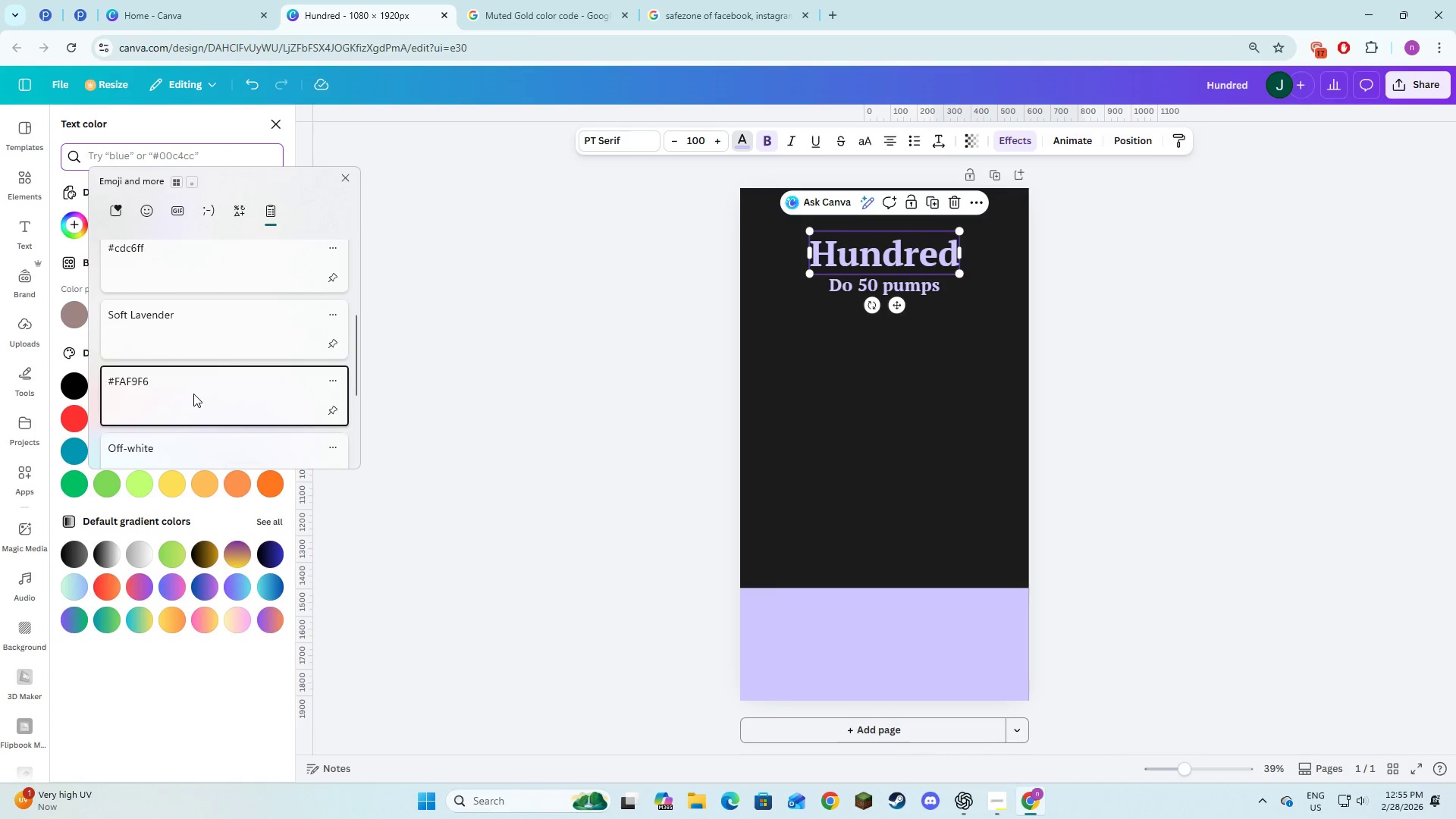 
key(Control+ControlLeft)
 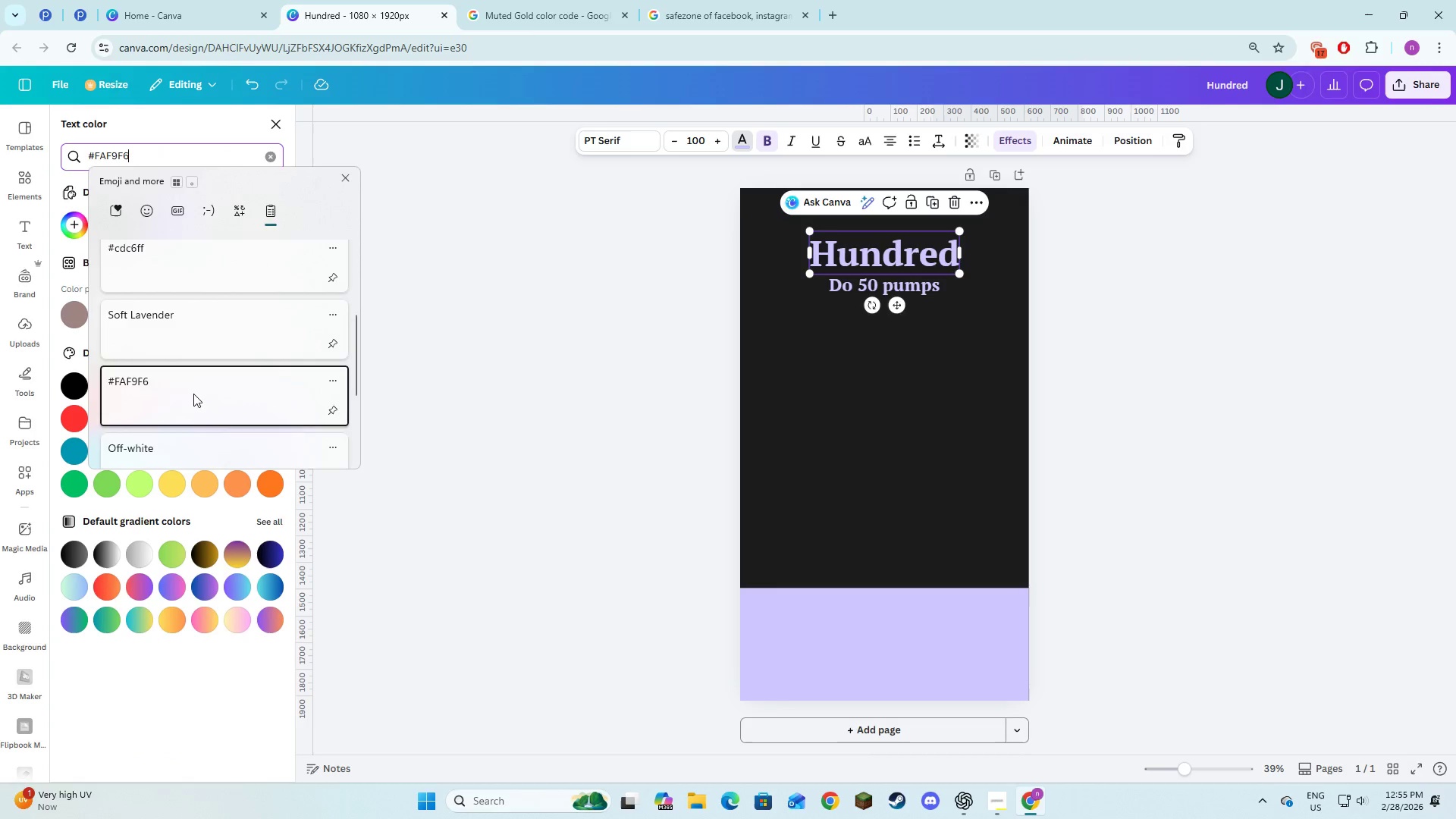 
key(Control+V)
 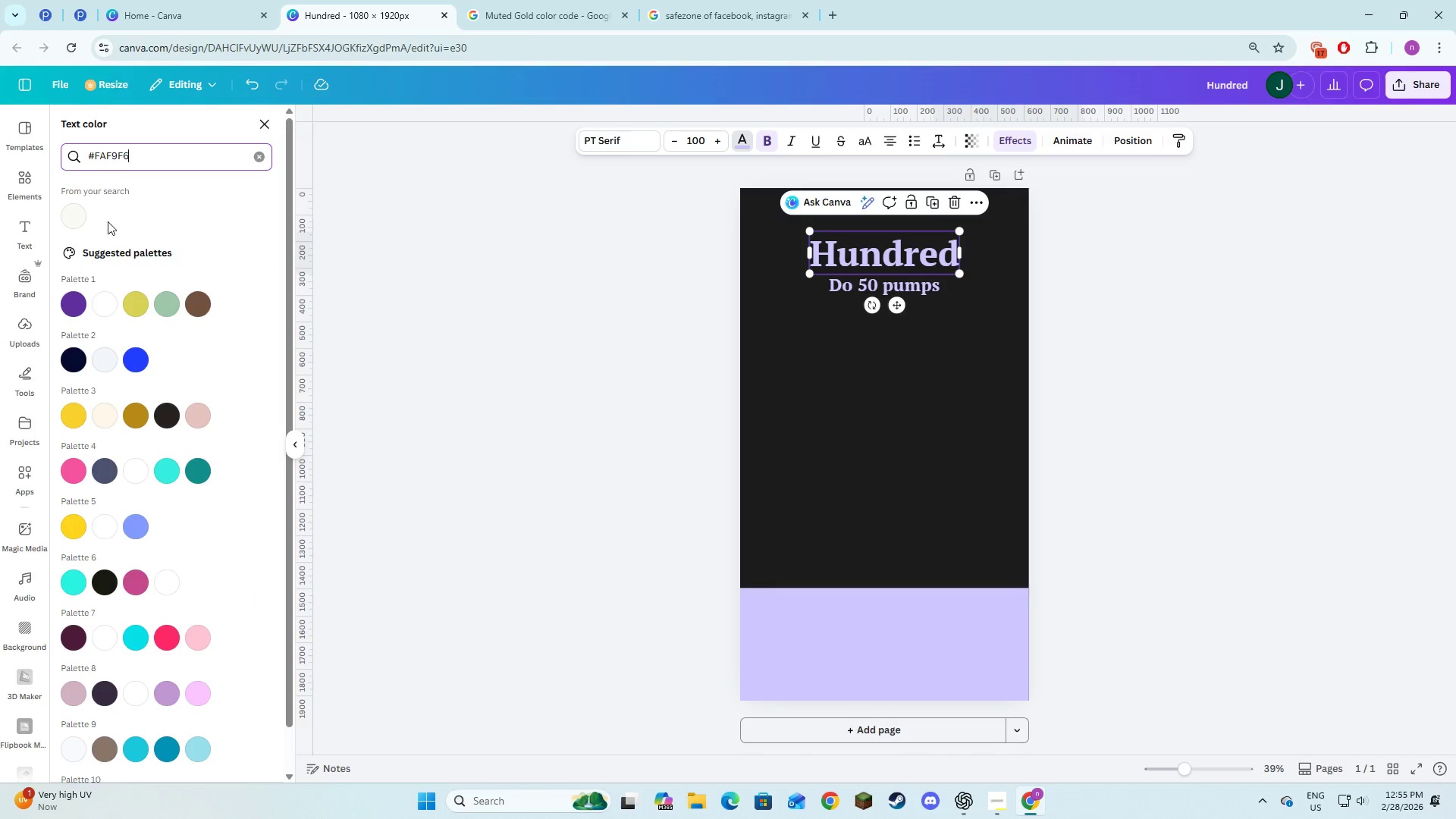 
left_click([77, 219])
 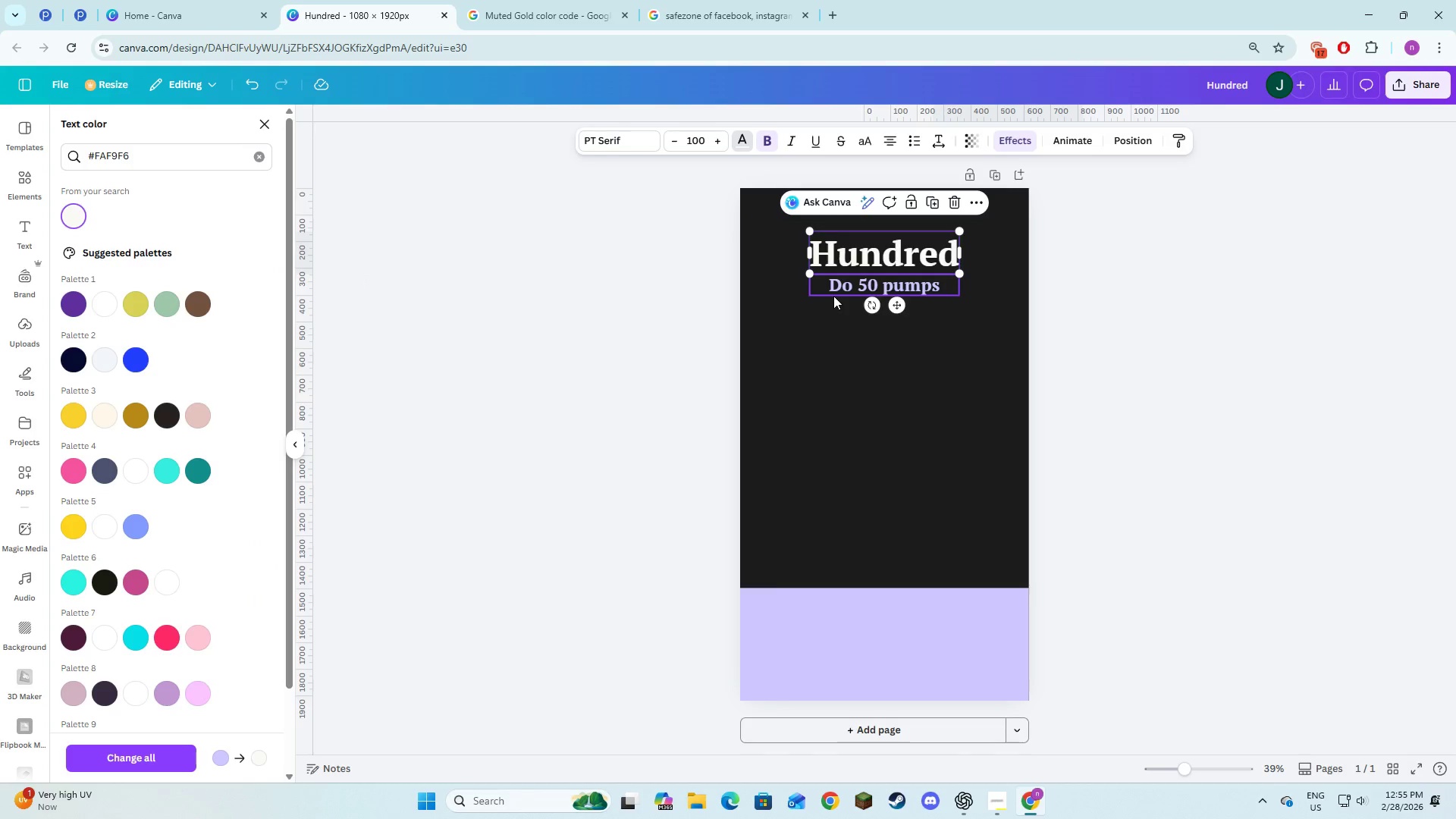 
left_click([863, 284])
 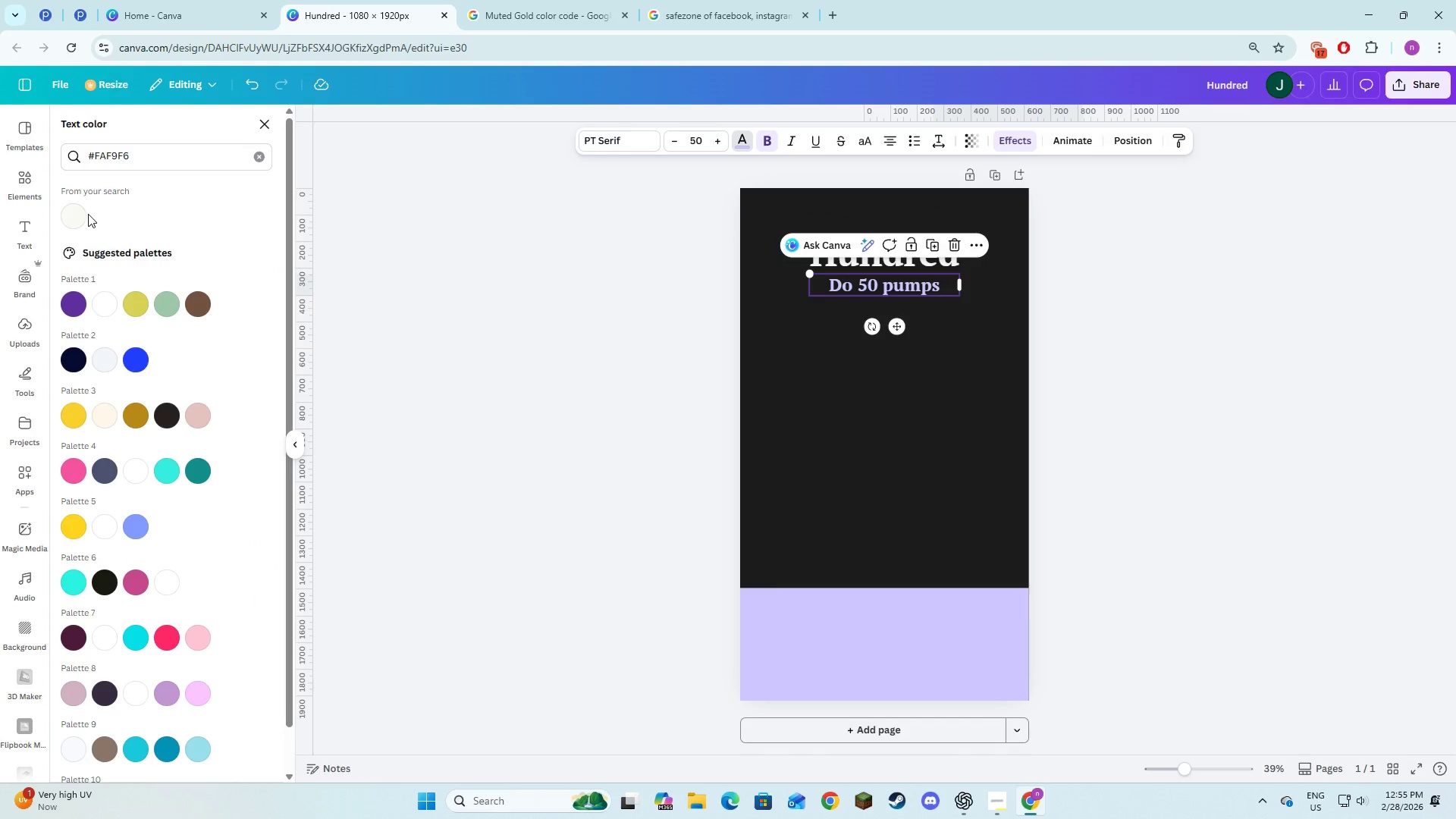 
left_click([73, 209])
 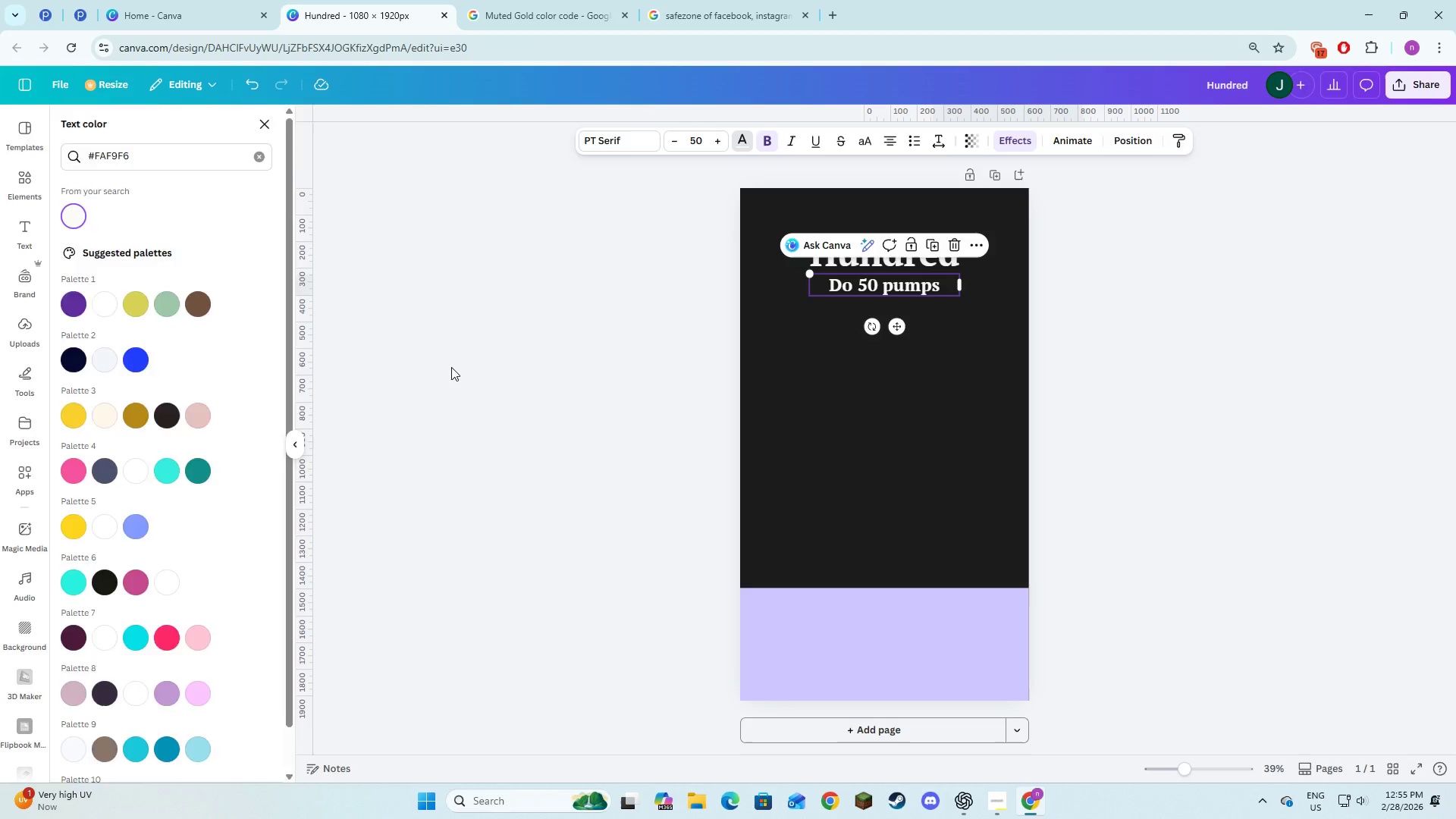 
double_click([451, 367])
 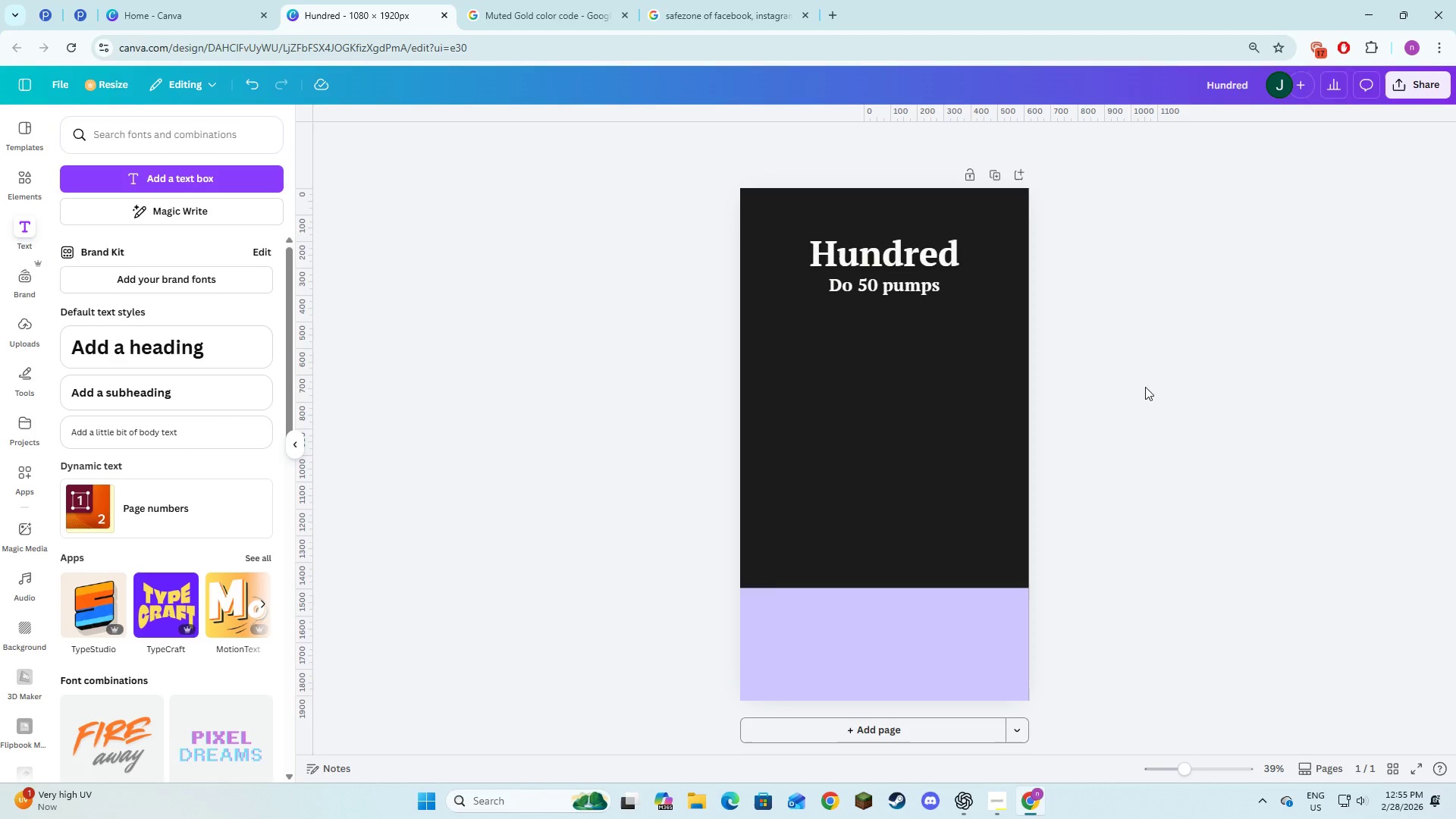 
left_click([1175, 388])
 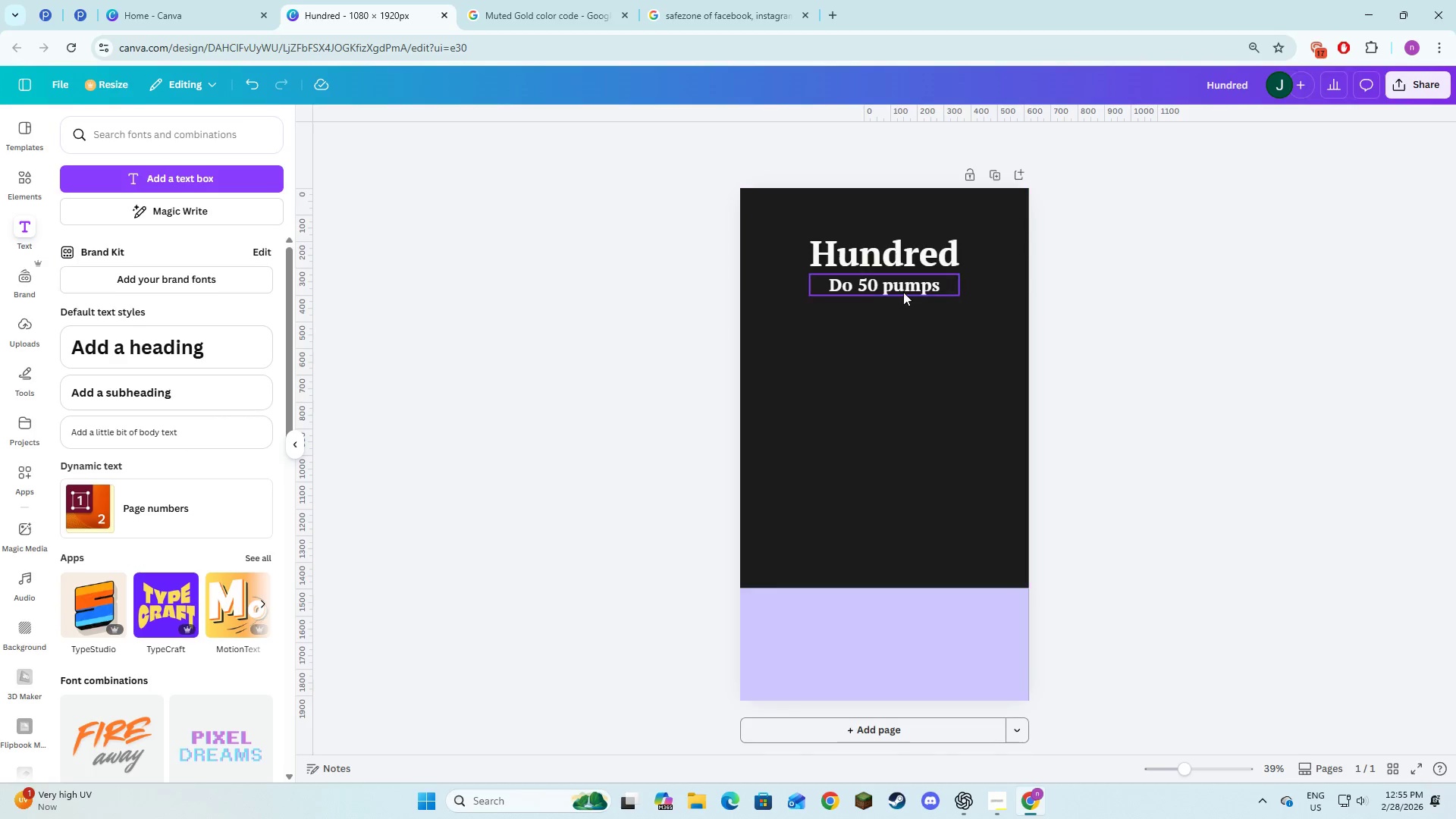 
left_click([903, 292])
 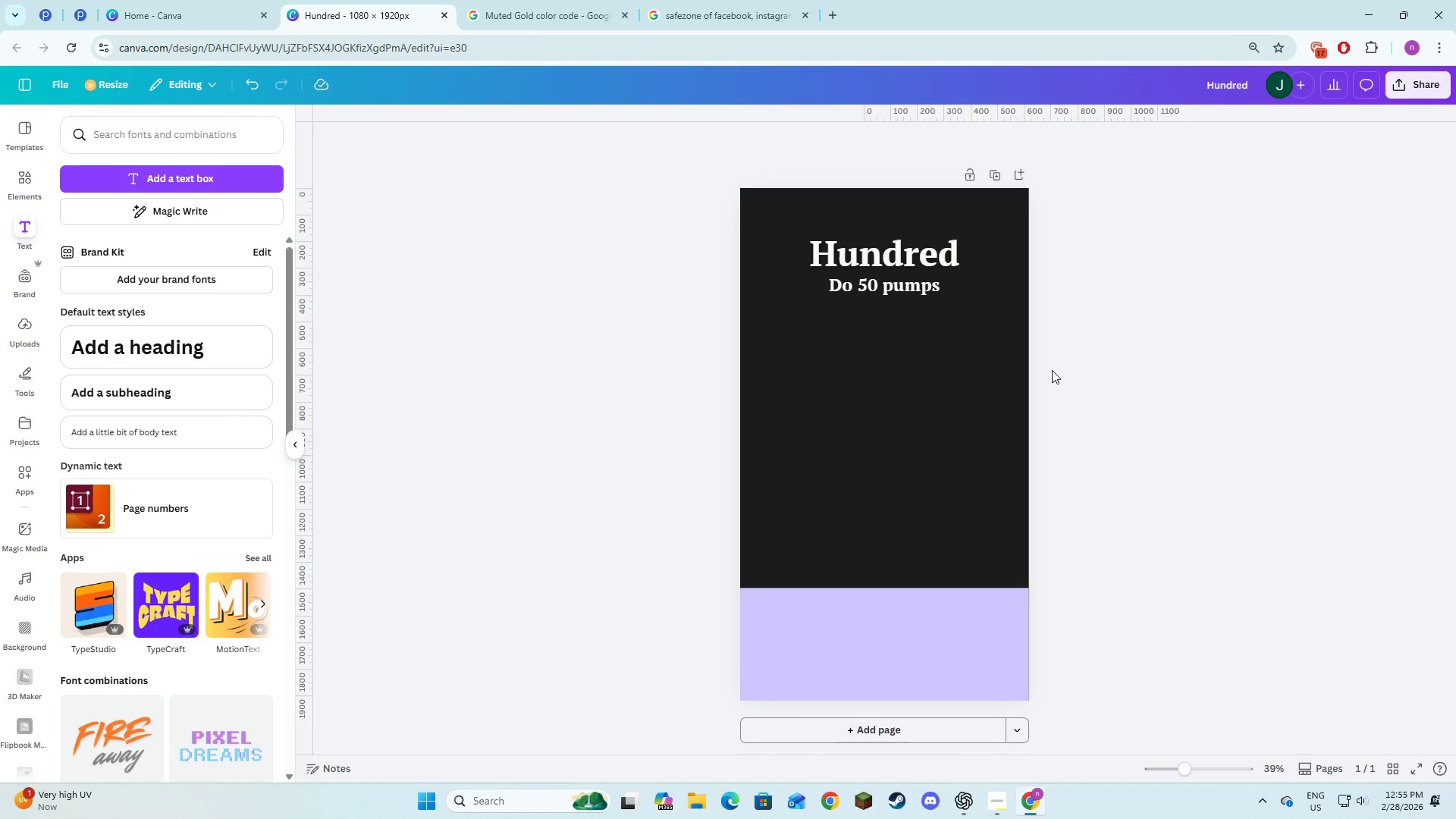 
mouse_move([902, 281])
 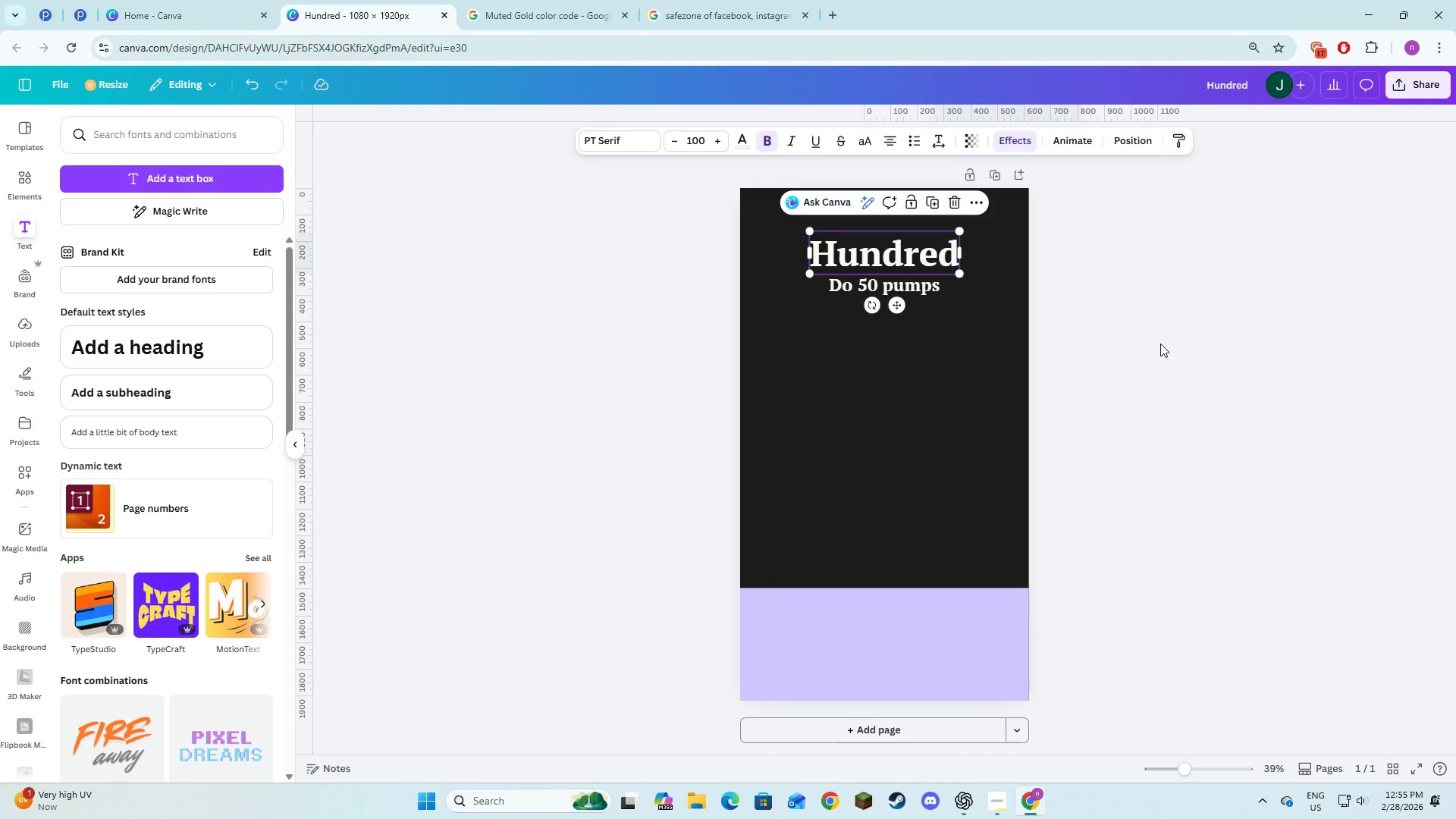 
left_click([1160, 344])
 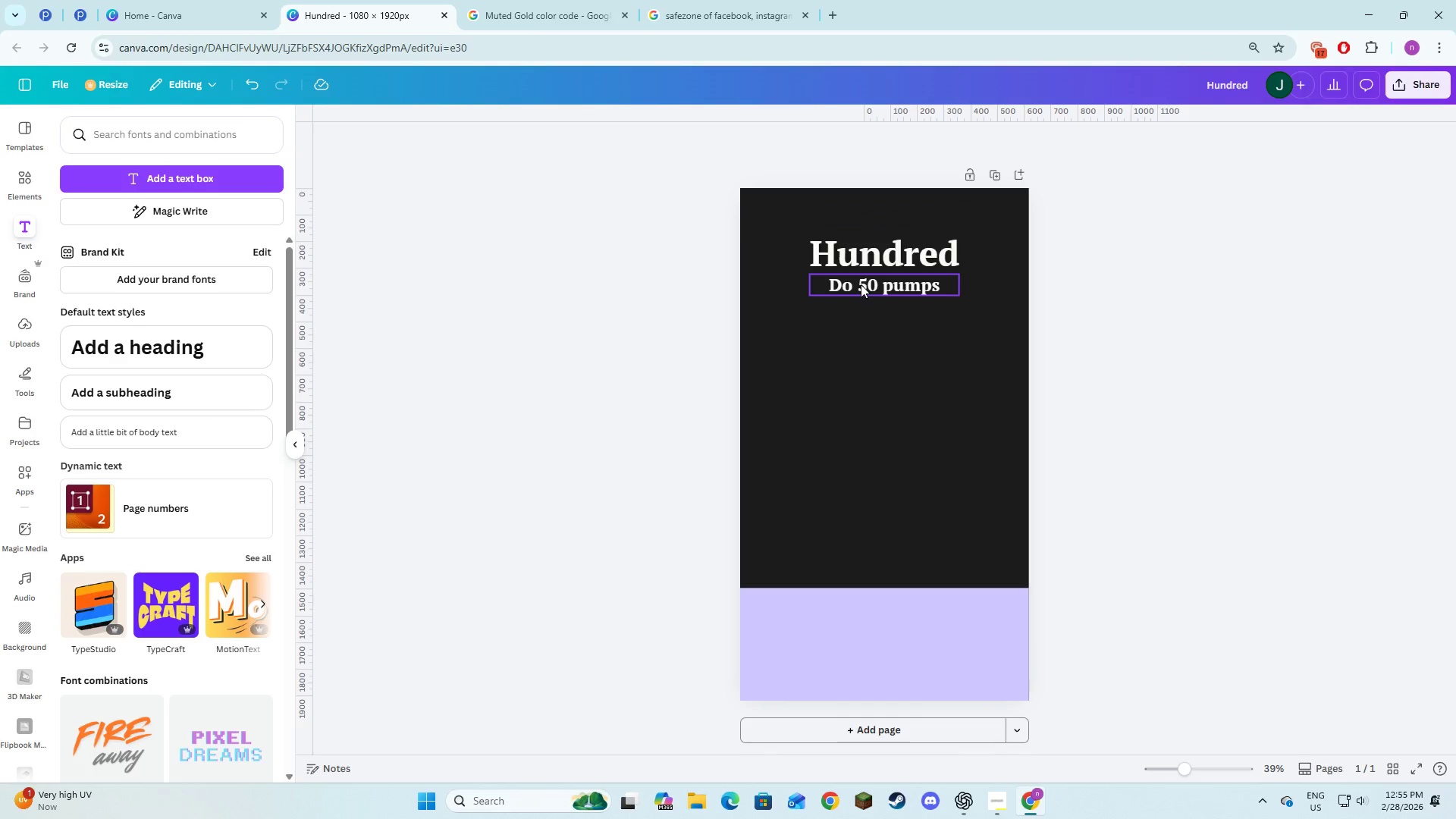 
left_click([861, 284])
 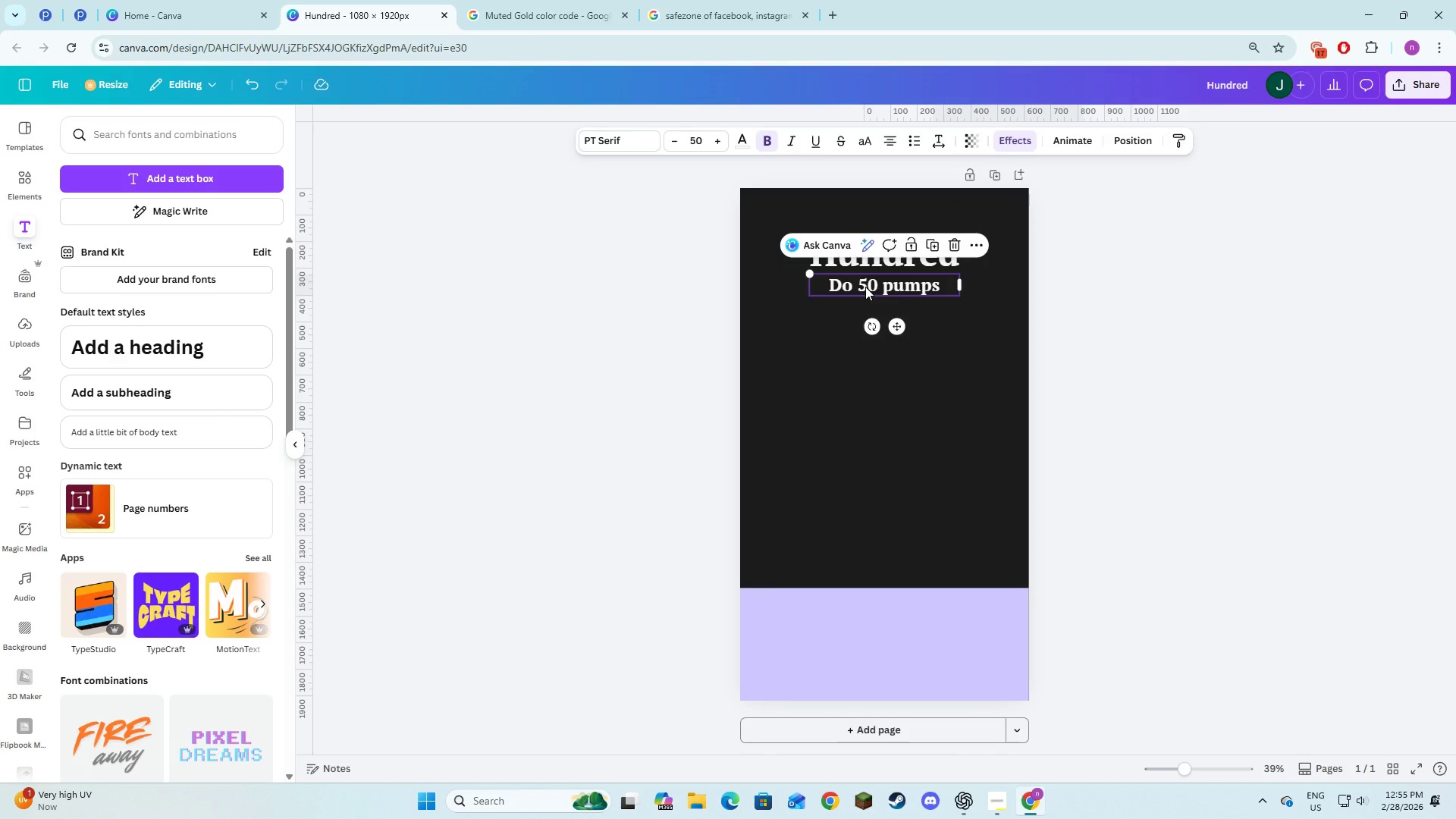 
left_click([1166, 343])
 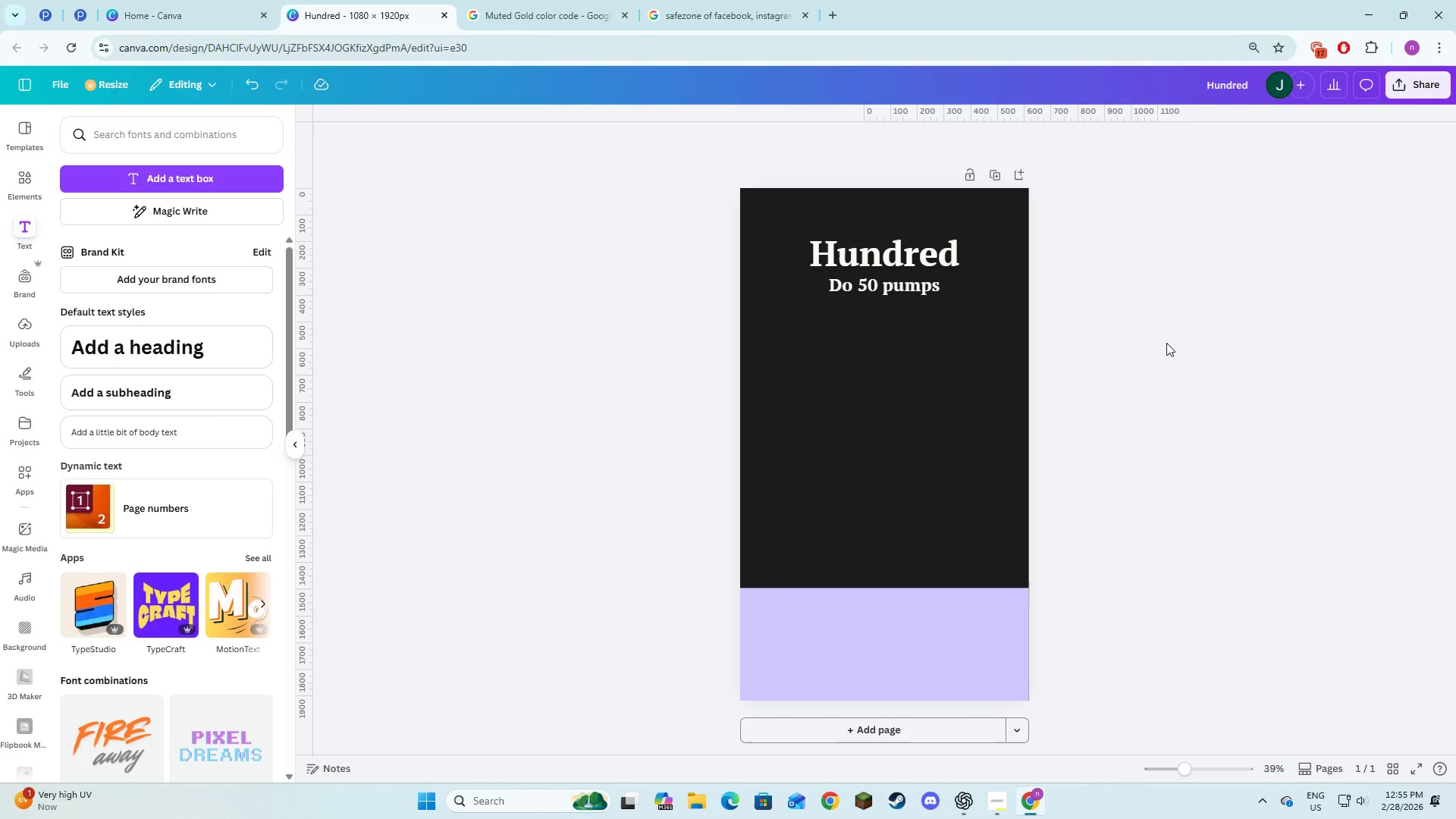 
key(Alt+AltLeft)
 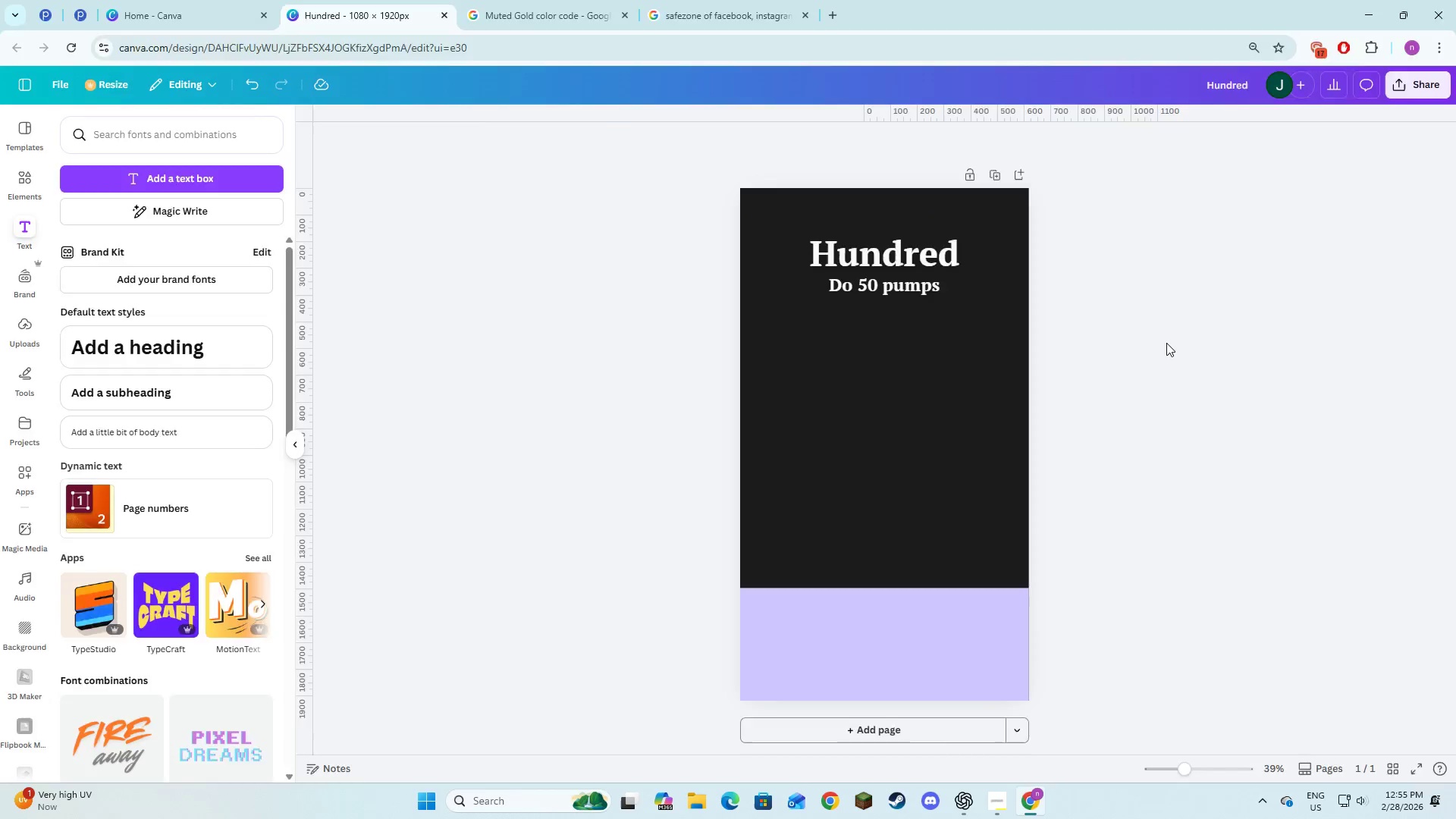 
key(Alt+Tab)
 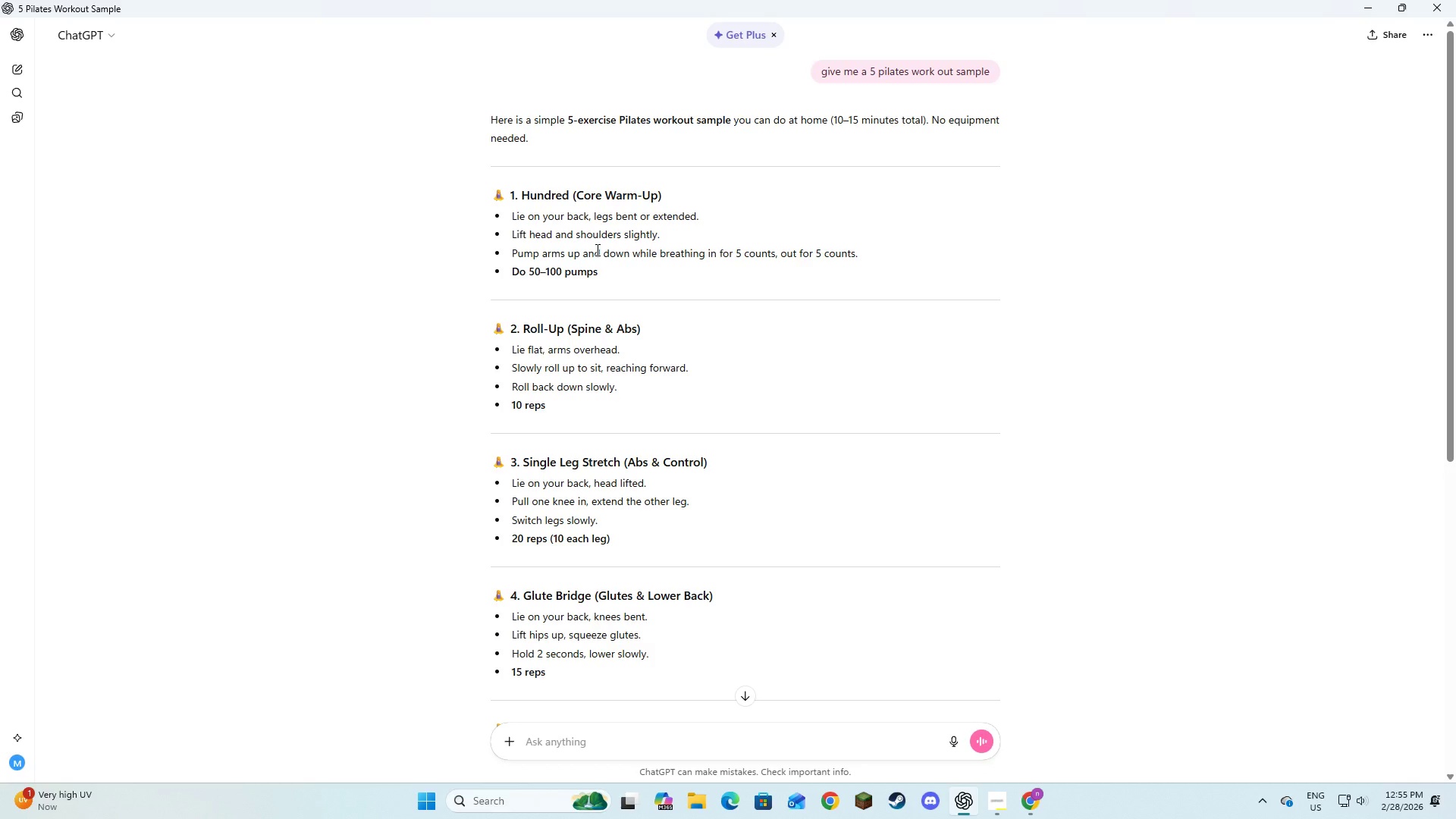 
wait(5.69)
 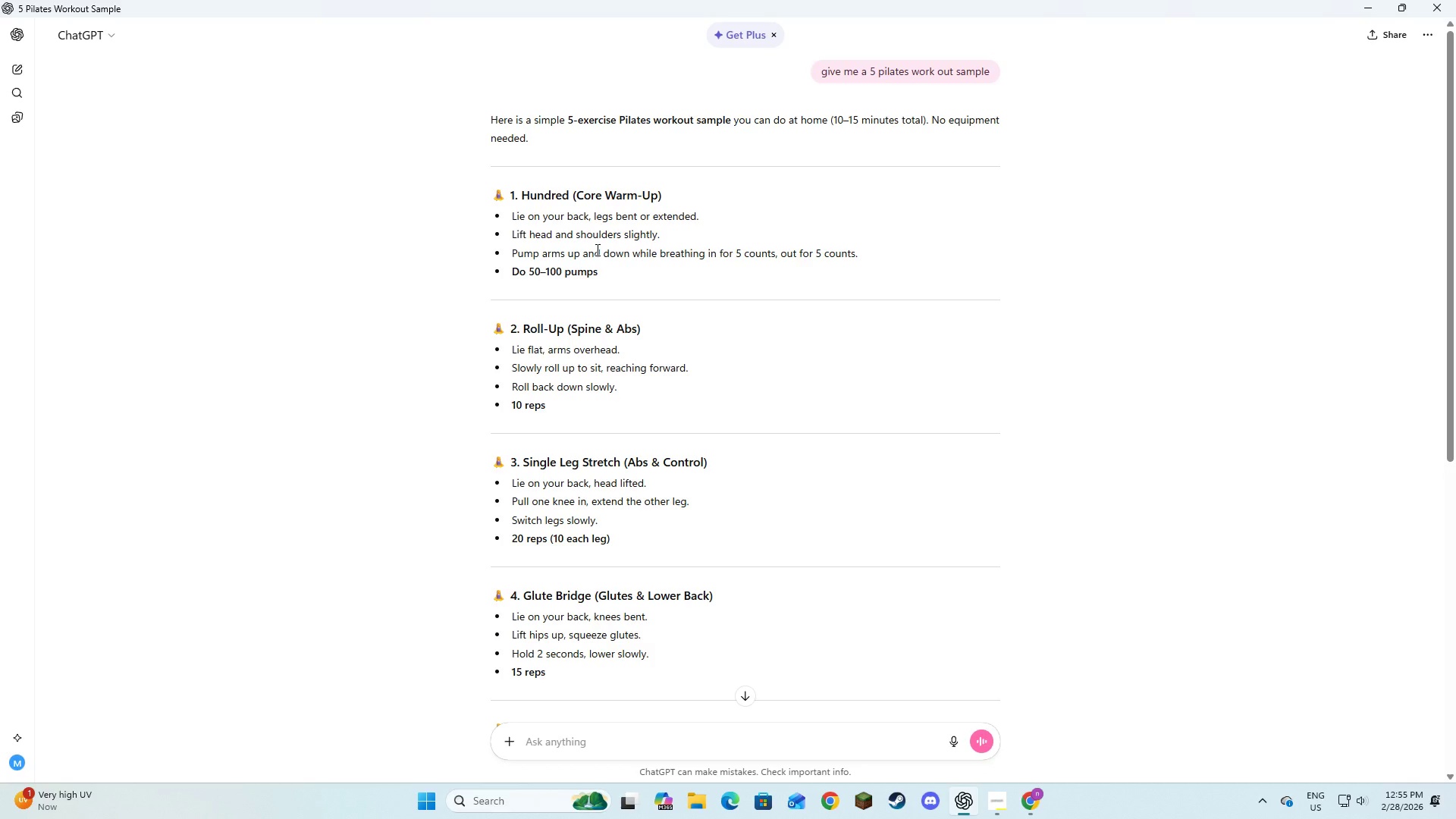 
key(Alt+AltLeft)
 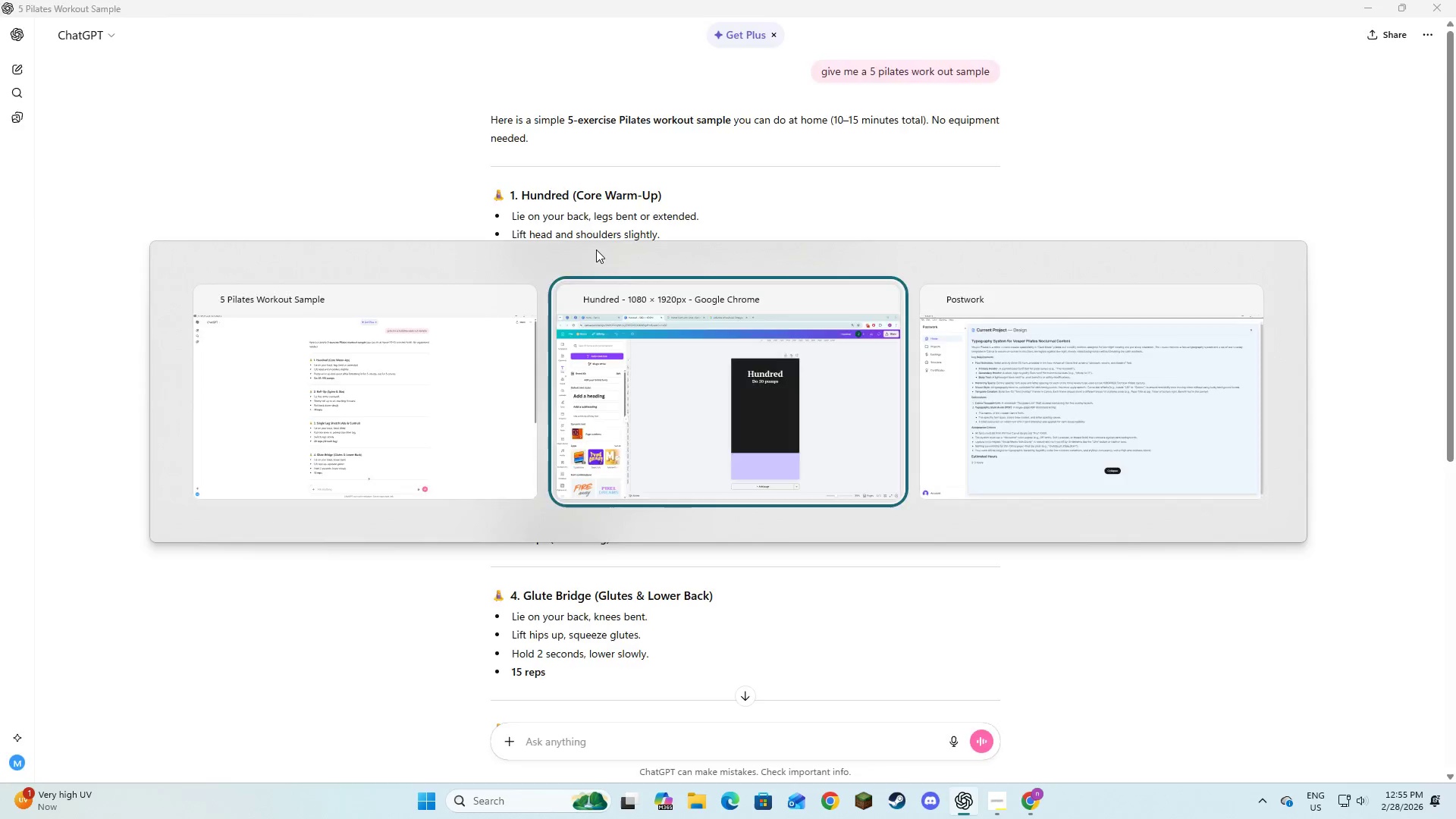 
key(Alt+Tab)
 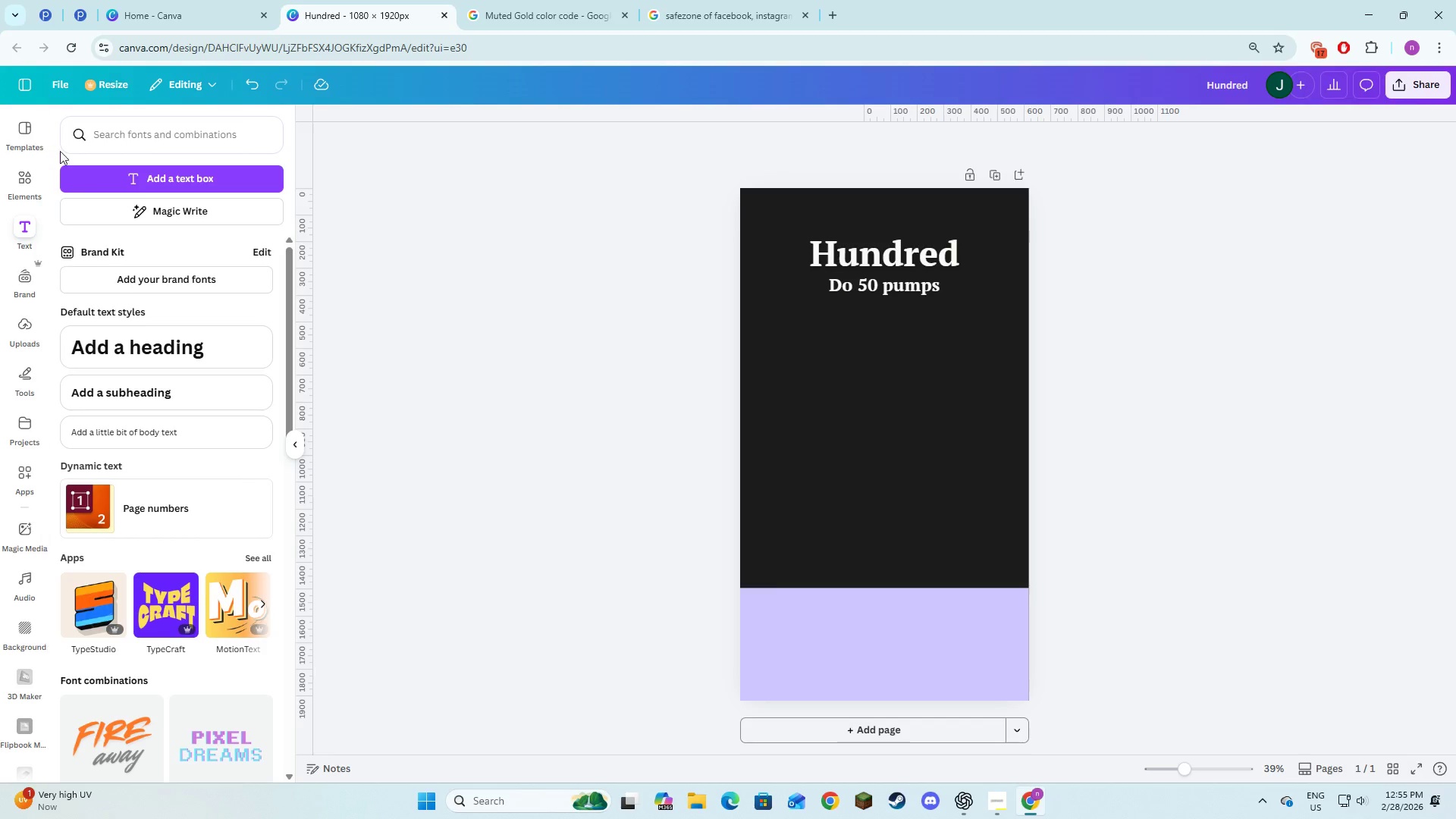 
left_click([85, 172])
 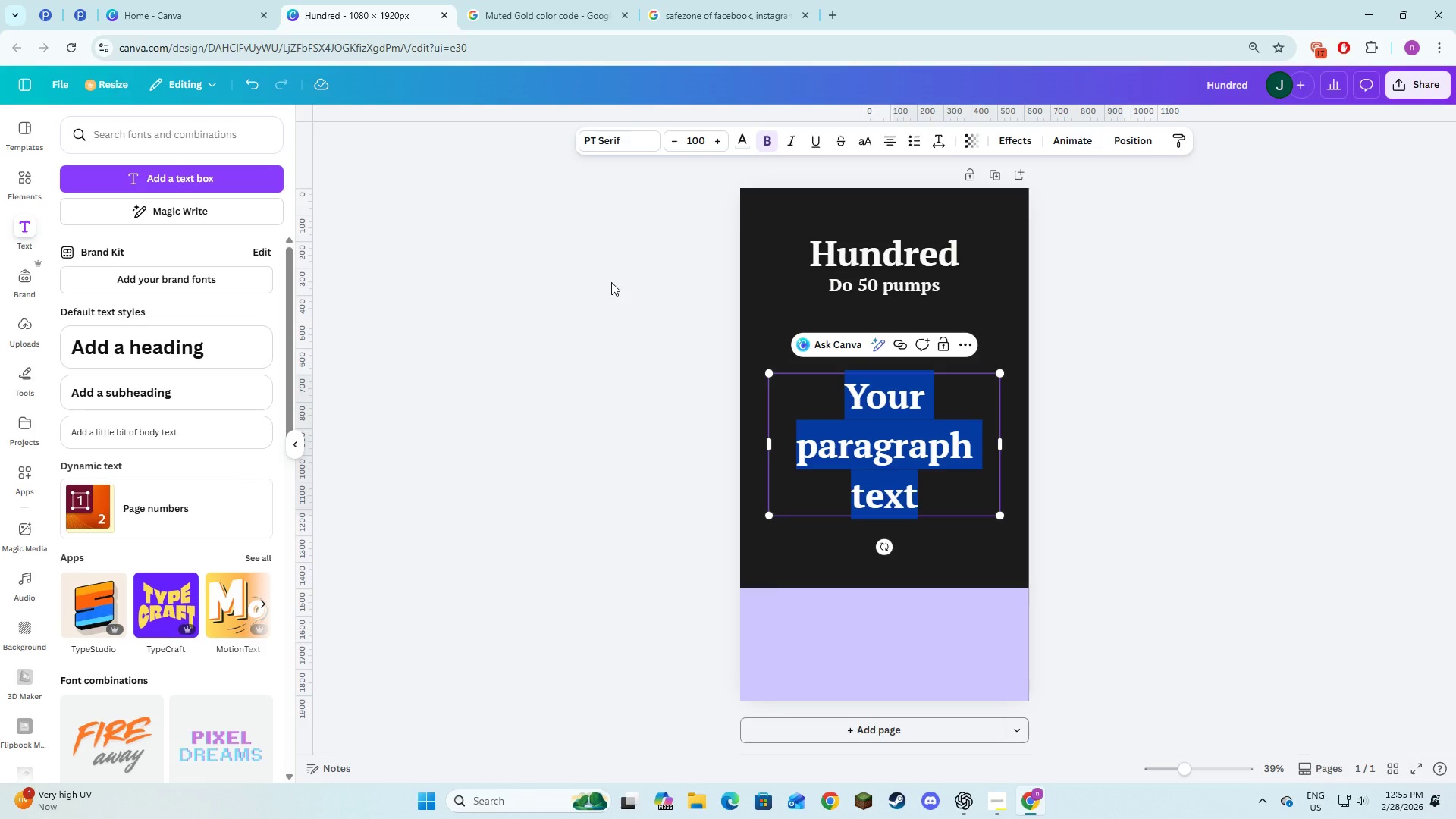 
type(Lie )
 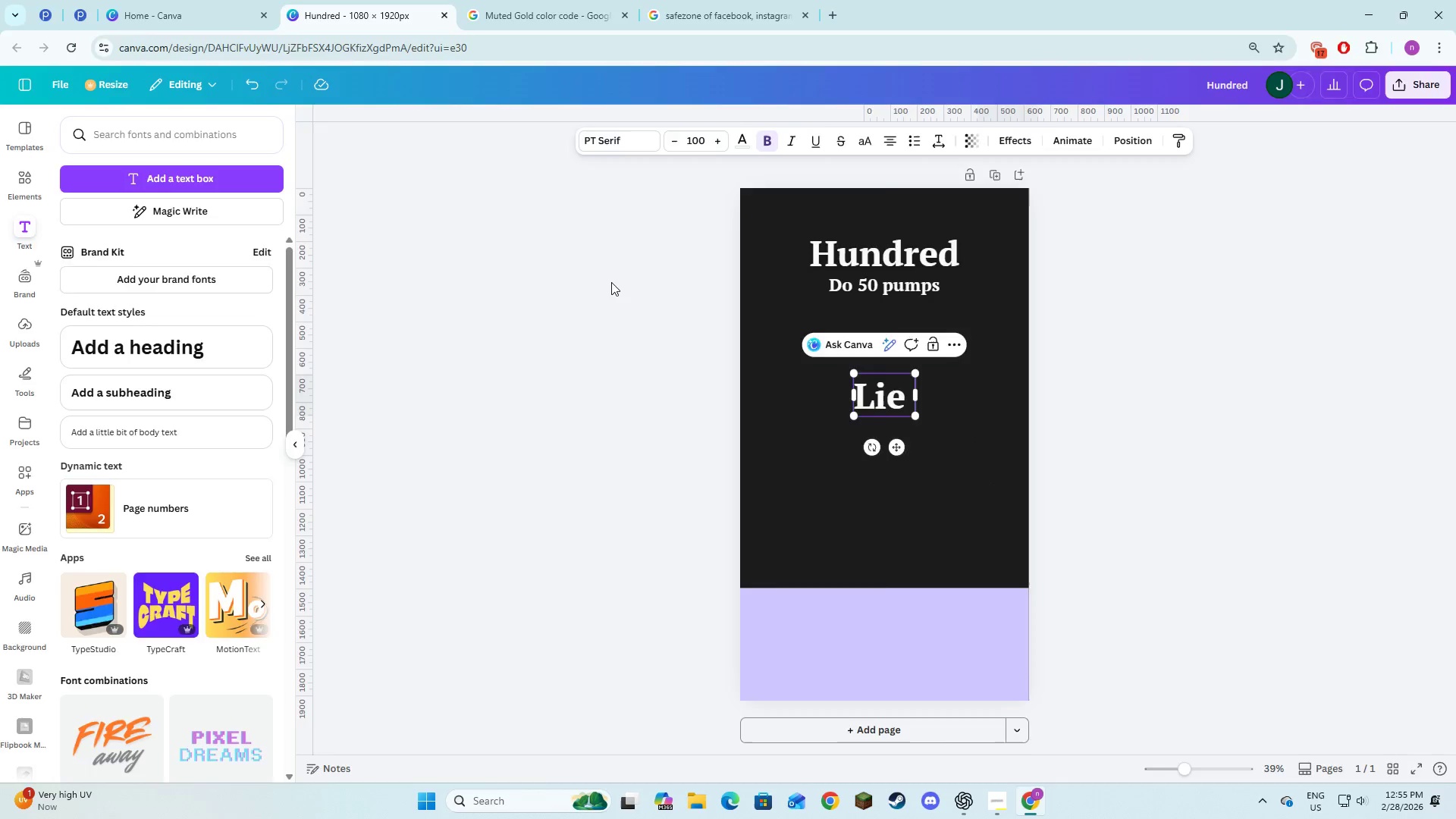 
key(Alt+AltLeft)
 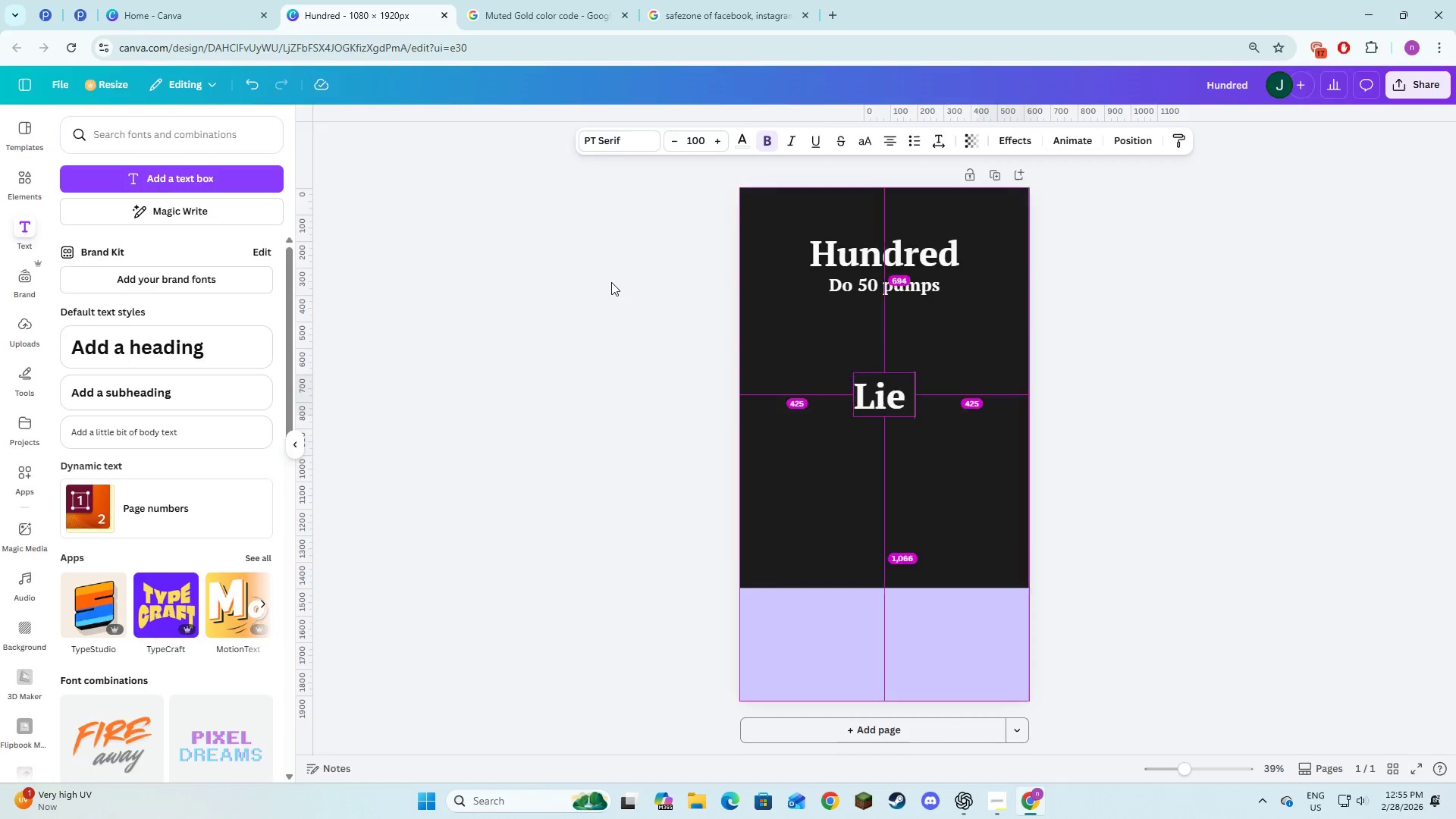 
key(Alt+Tab)
 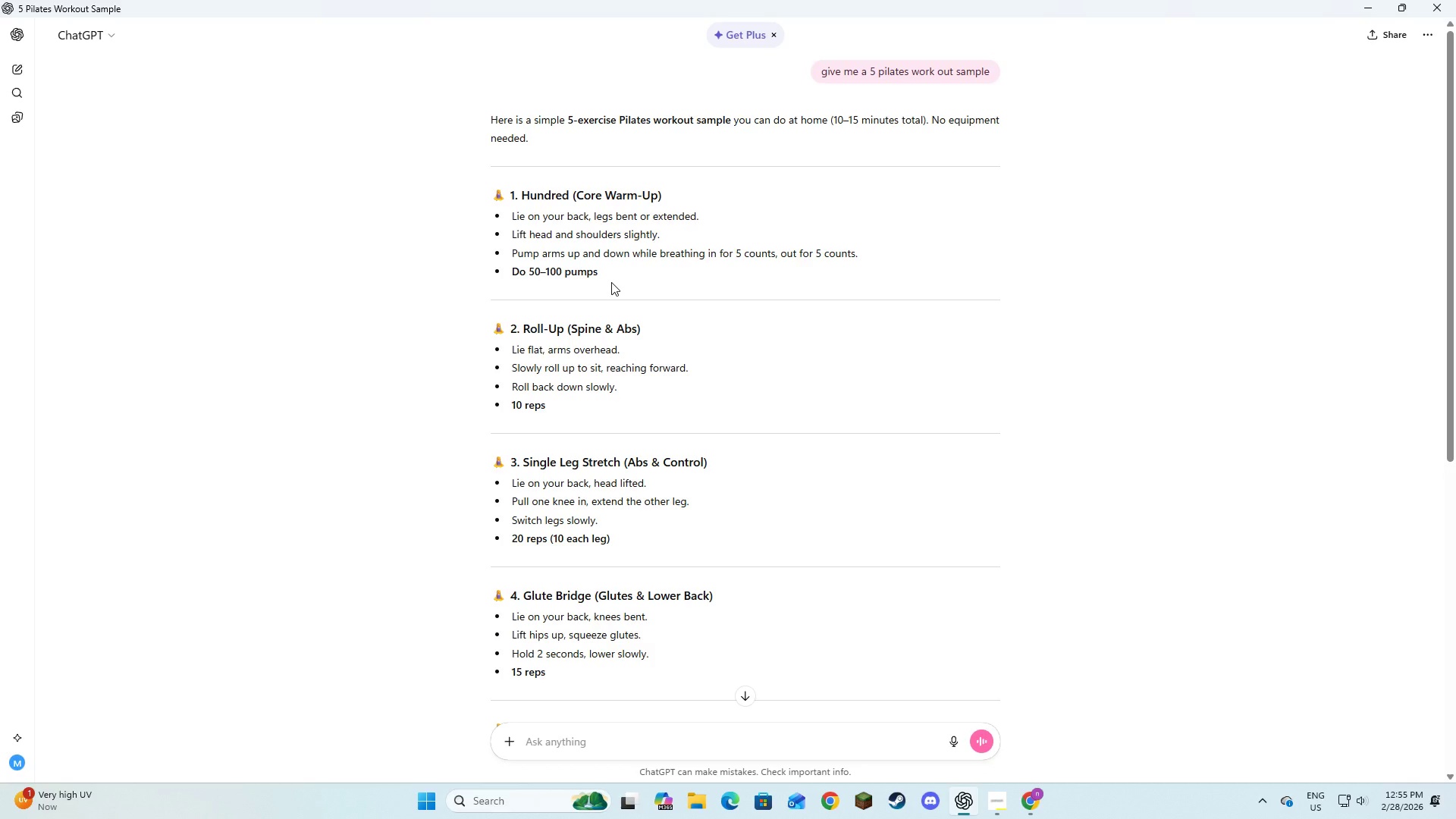 
key(Alt+AltLeft)
 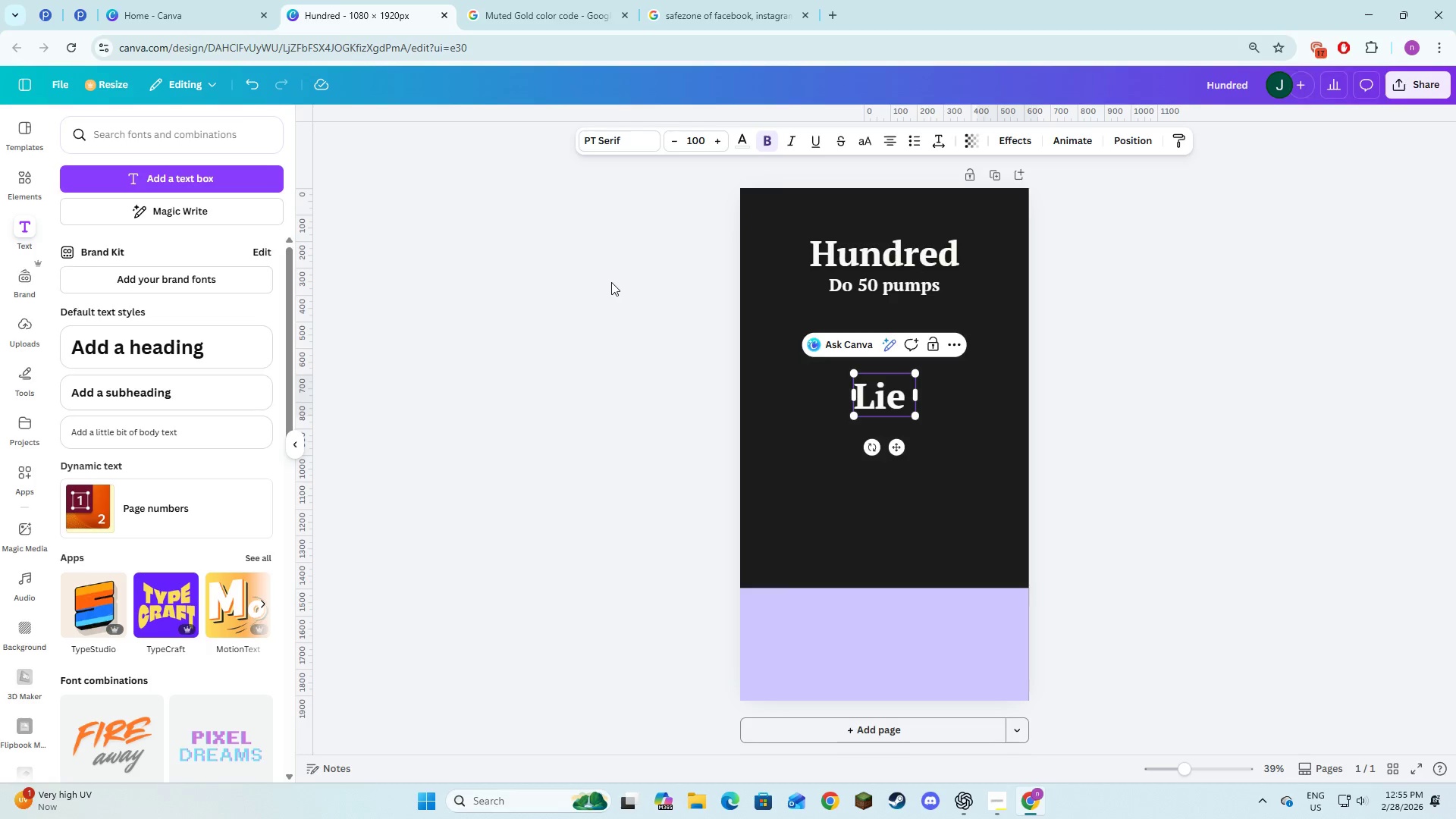 
key(Tab)
type(on your )
 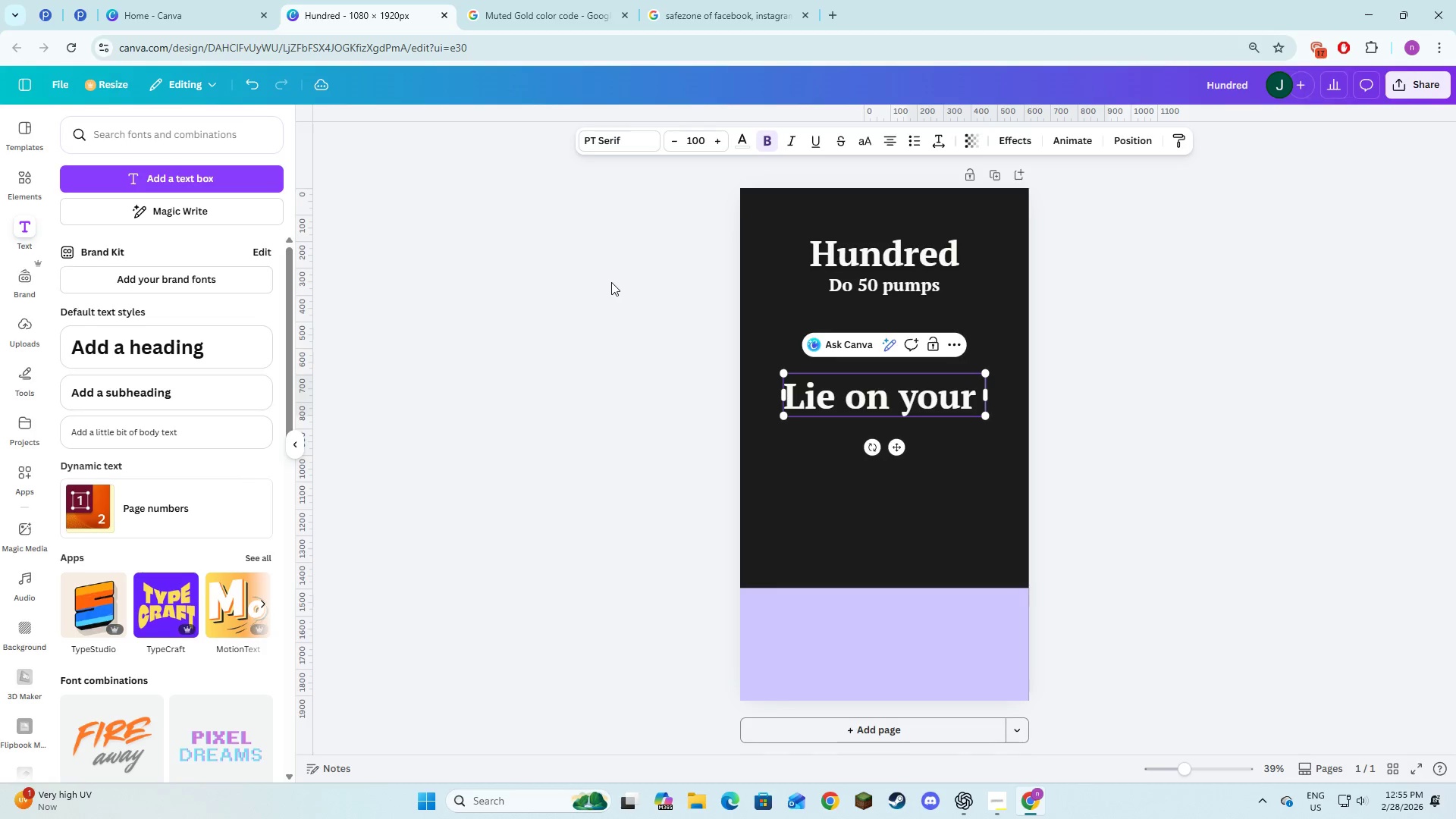 
key(Alt+AltLeft)
 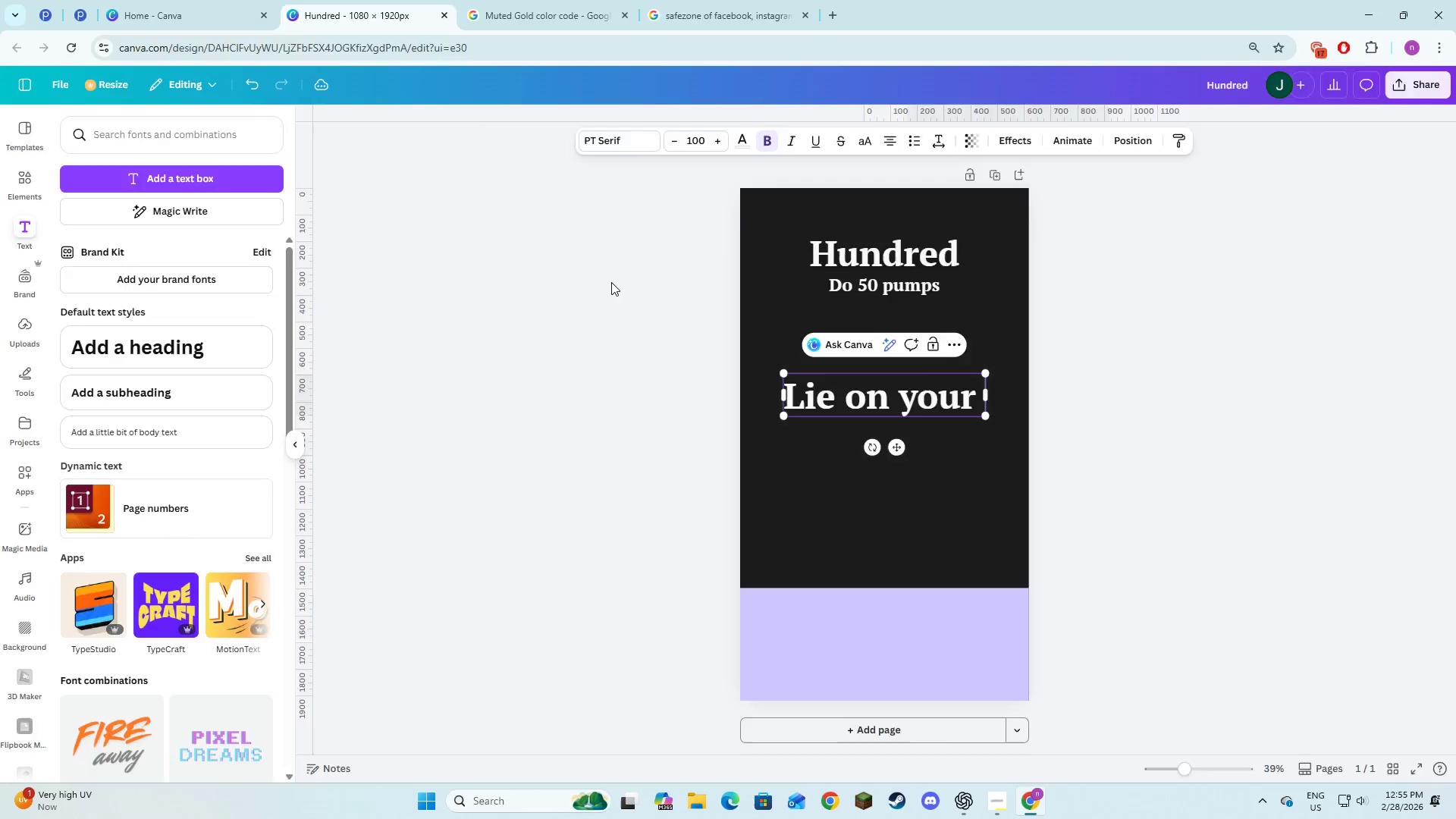 
key(Alt+Tab)
 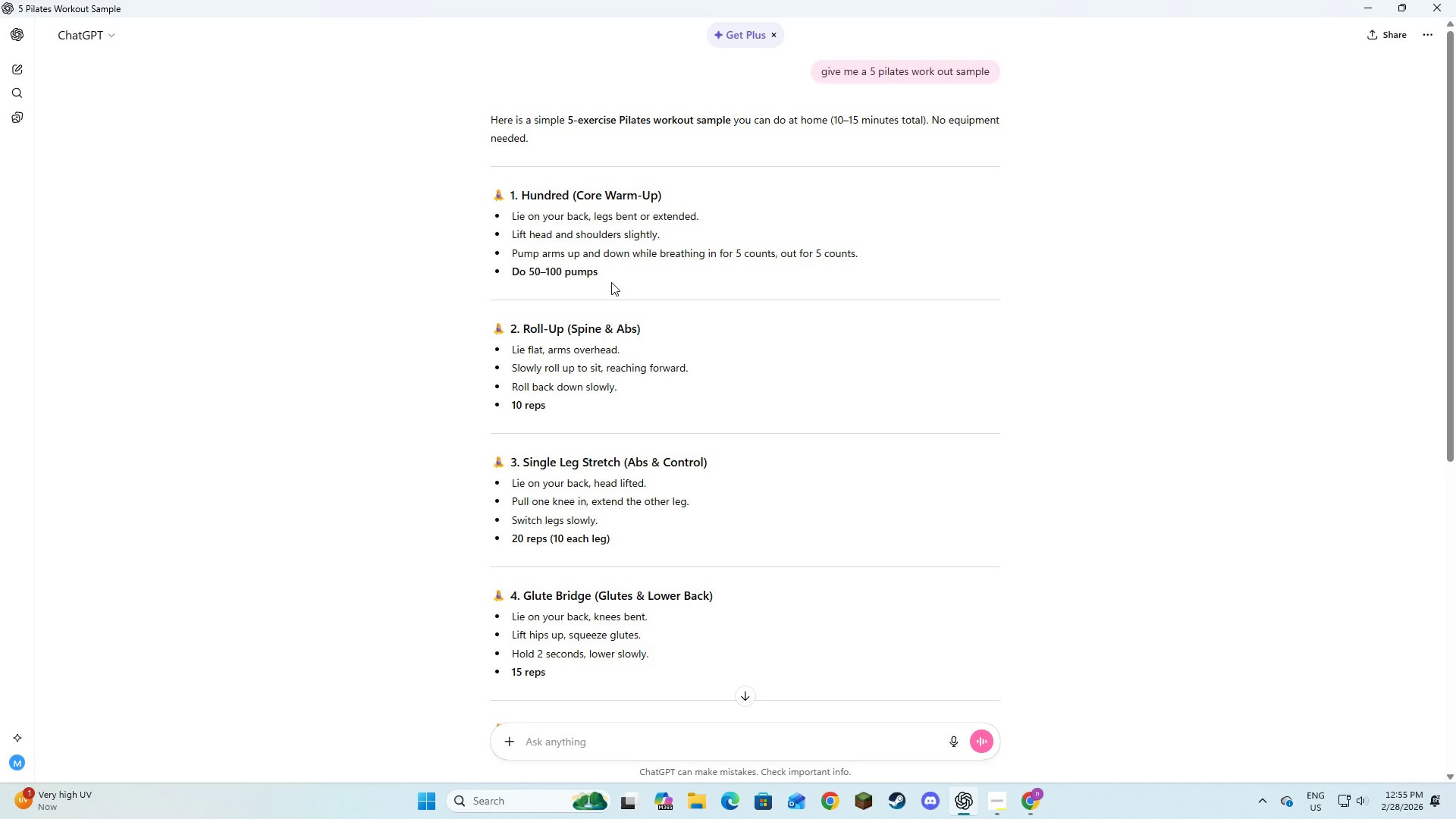 
key(Alt+AltLeft)
 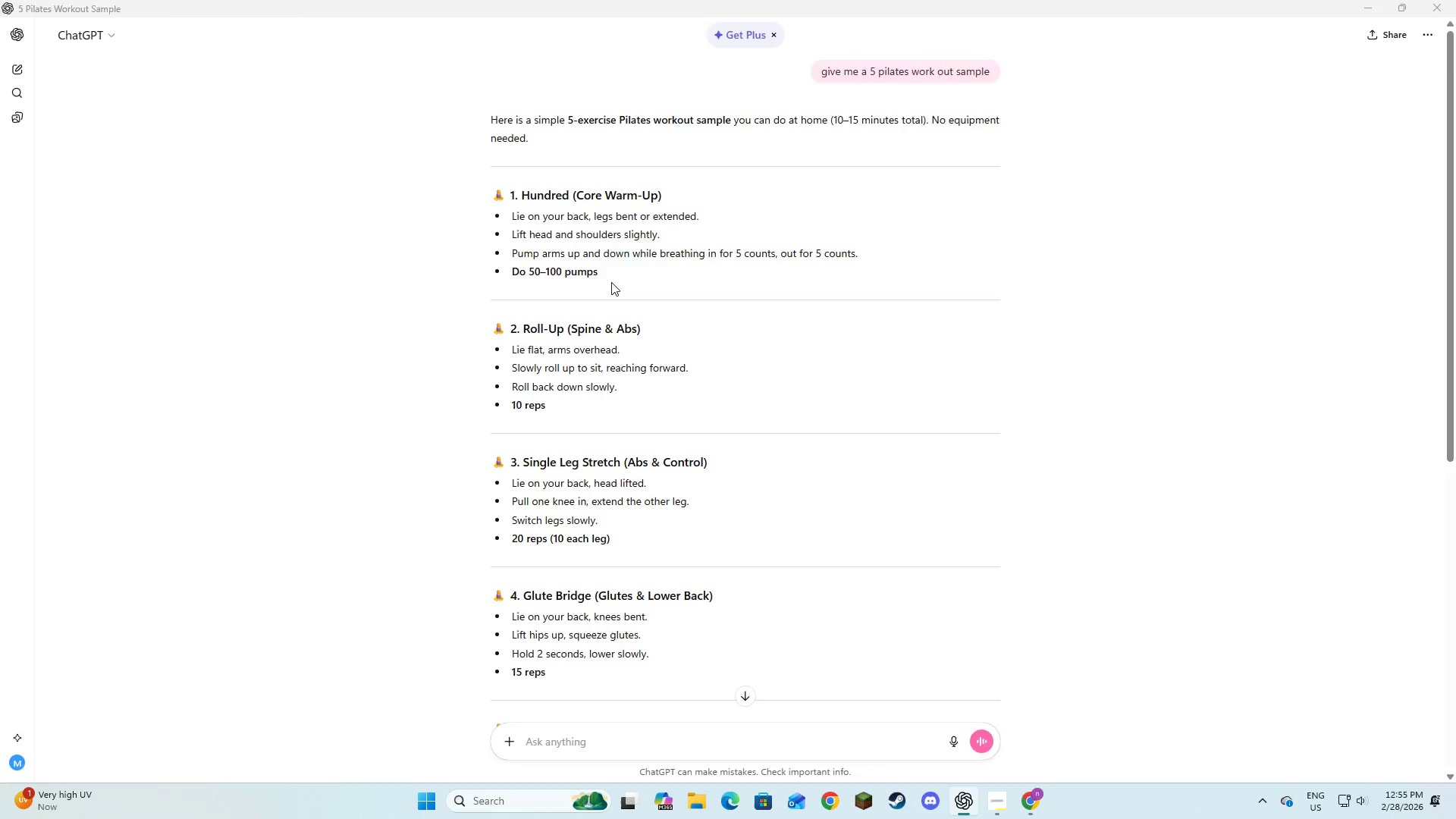 
key(Tab)
type(back, )
 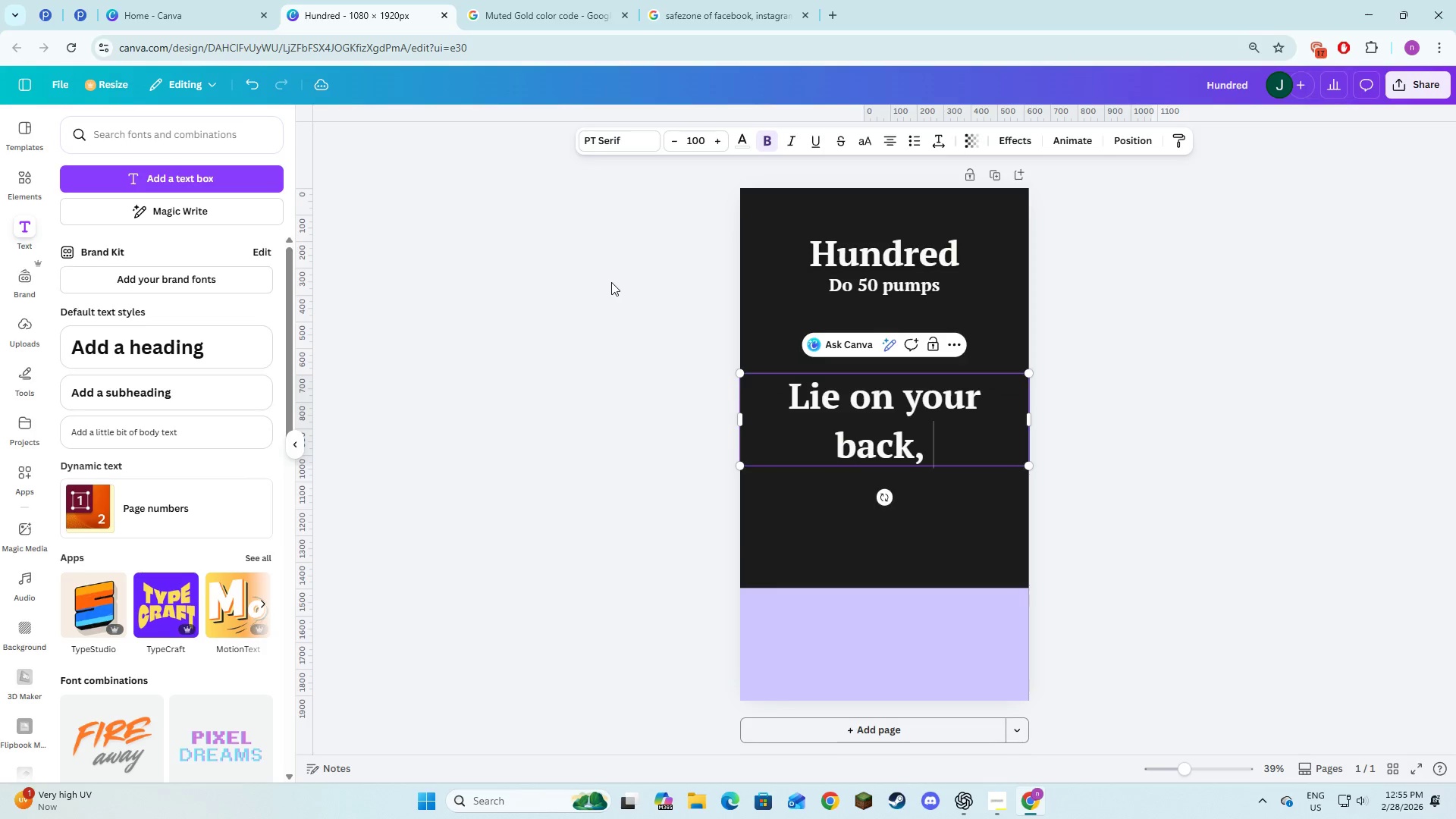 
key(Alt+AltLeft)
 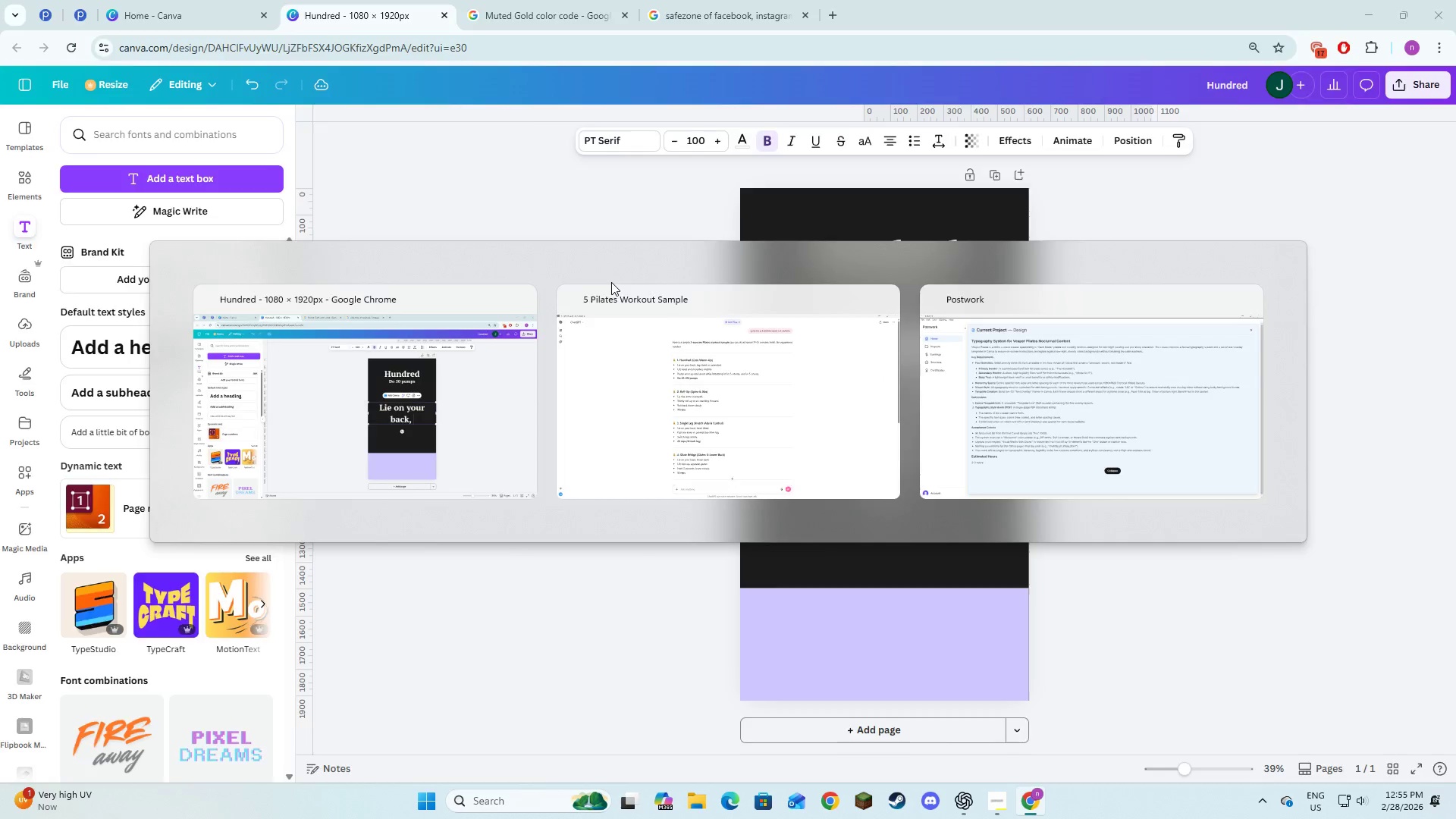 
key(Alt+Tab)
 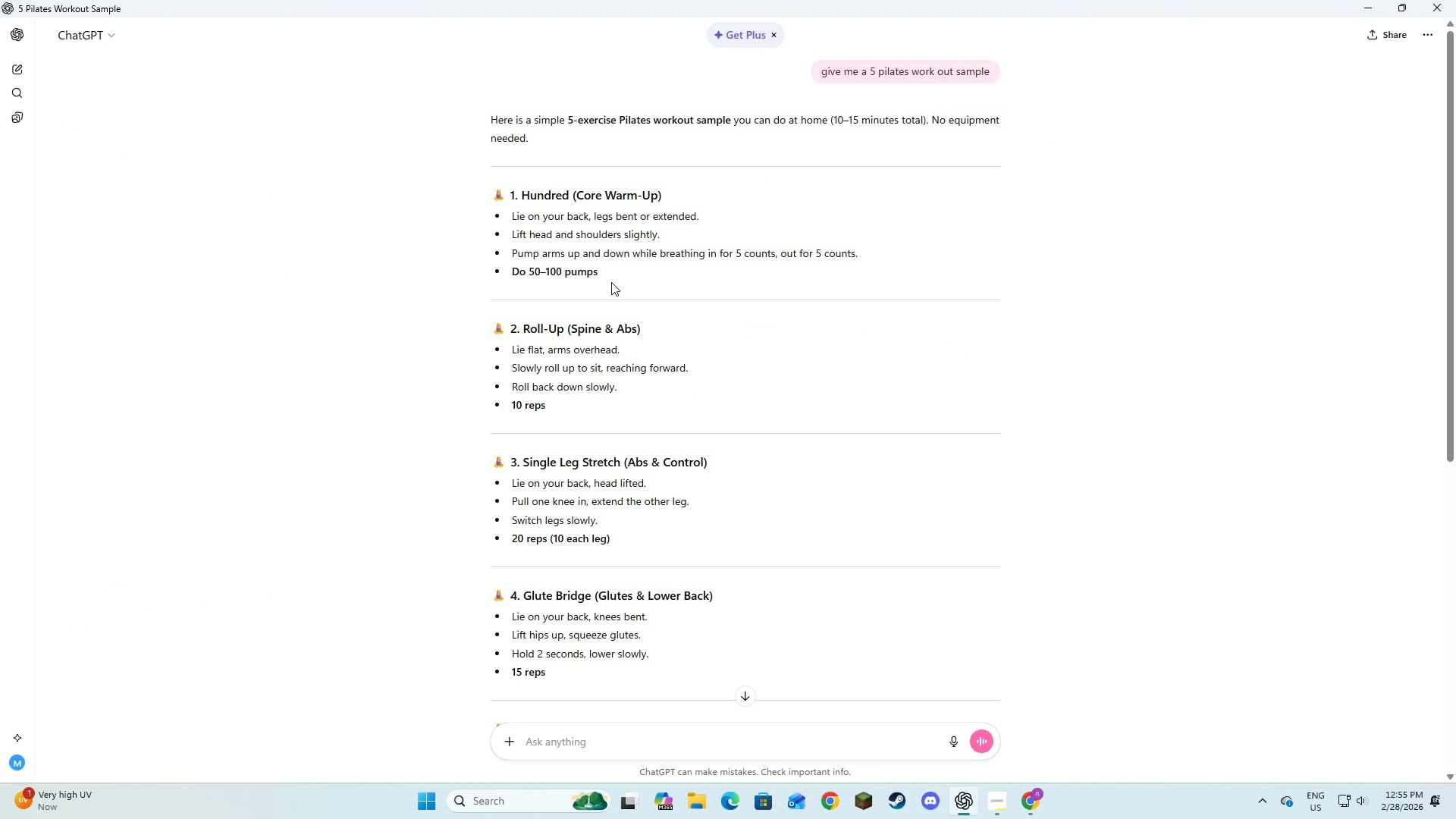 
key(Alt+AltLeft)
 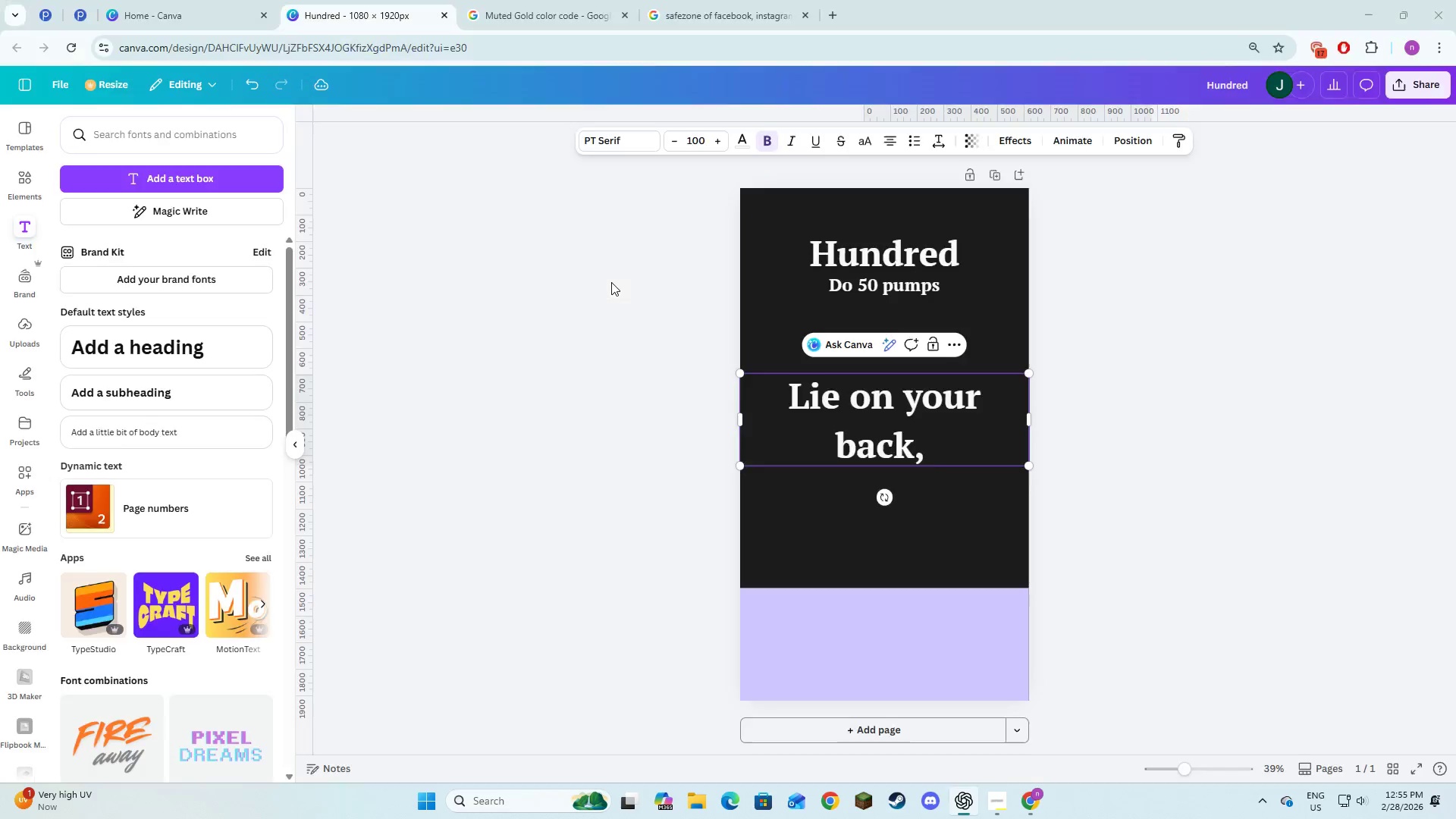 
key(Tab)
type(legs bent or extend)
 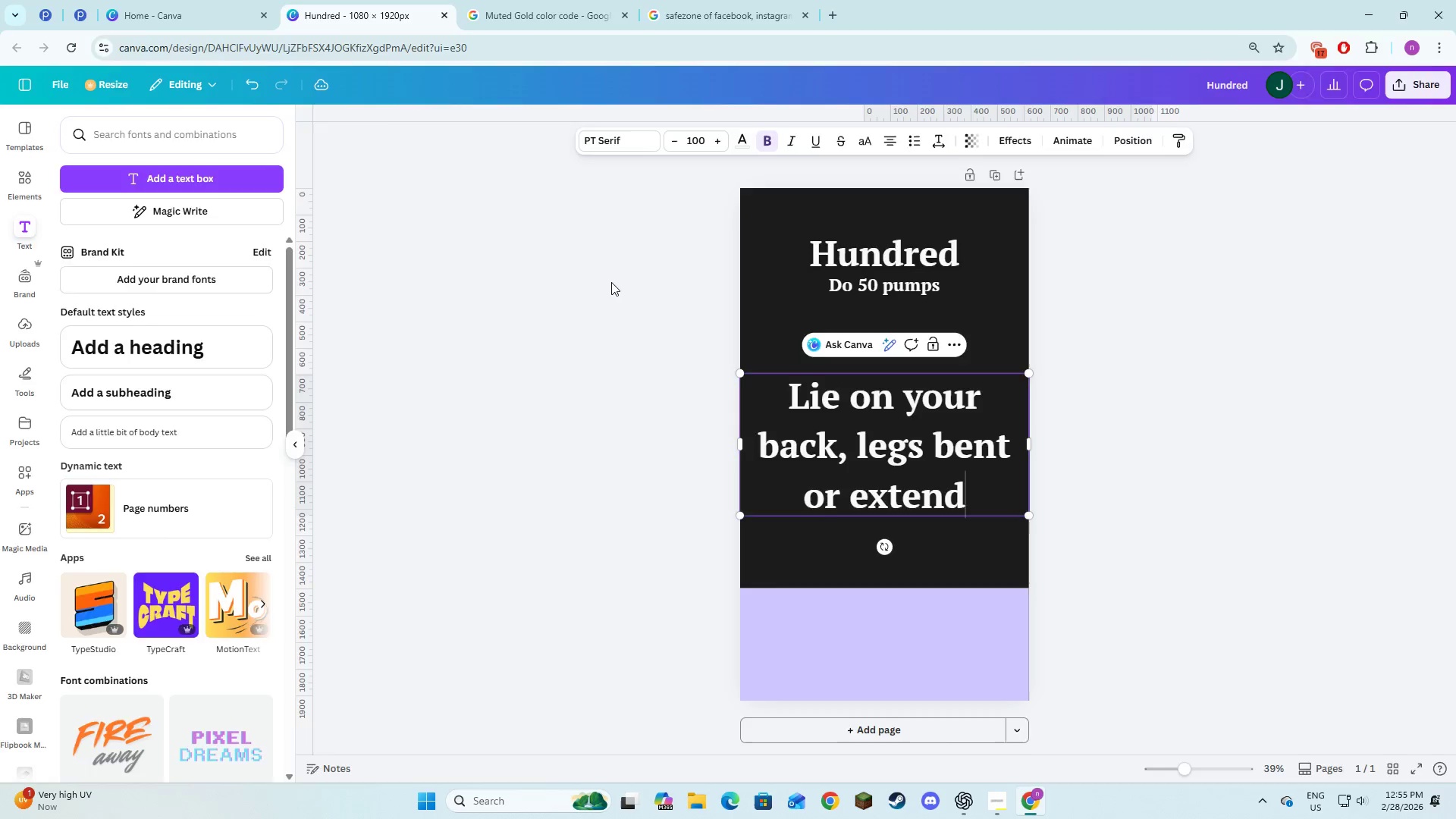 
key(Alt+AltLeft)
 